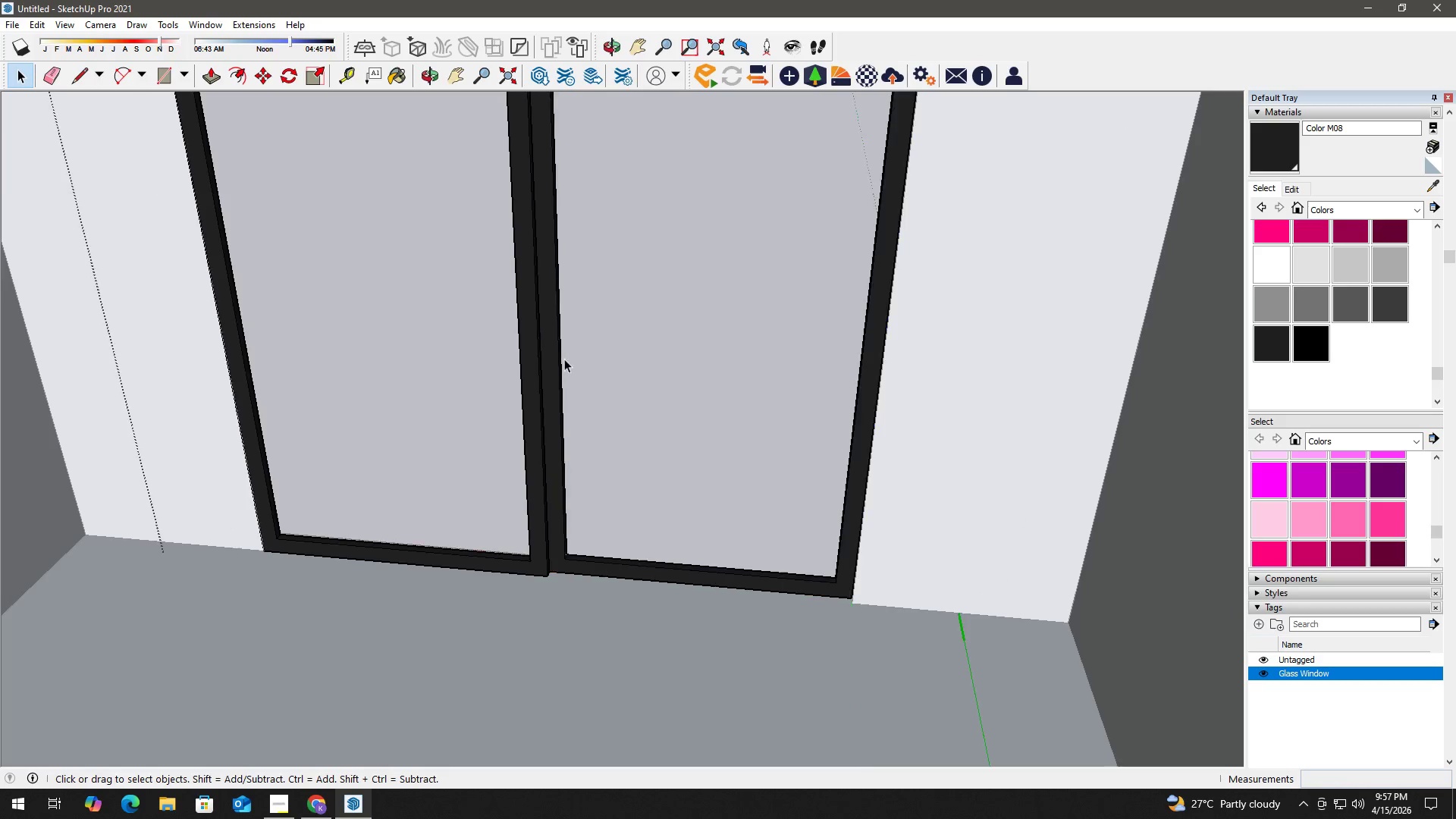 
left_click_drag(start_coordinate=[433, 331], to_coordinate=[548, 590])
 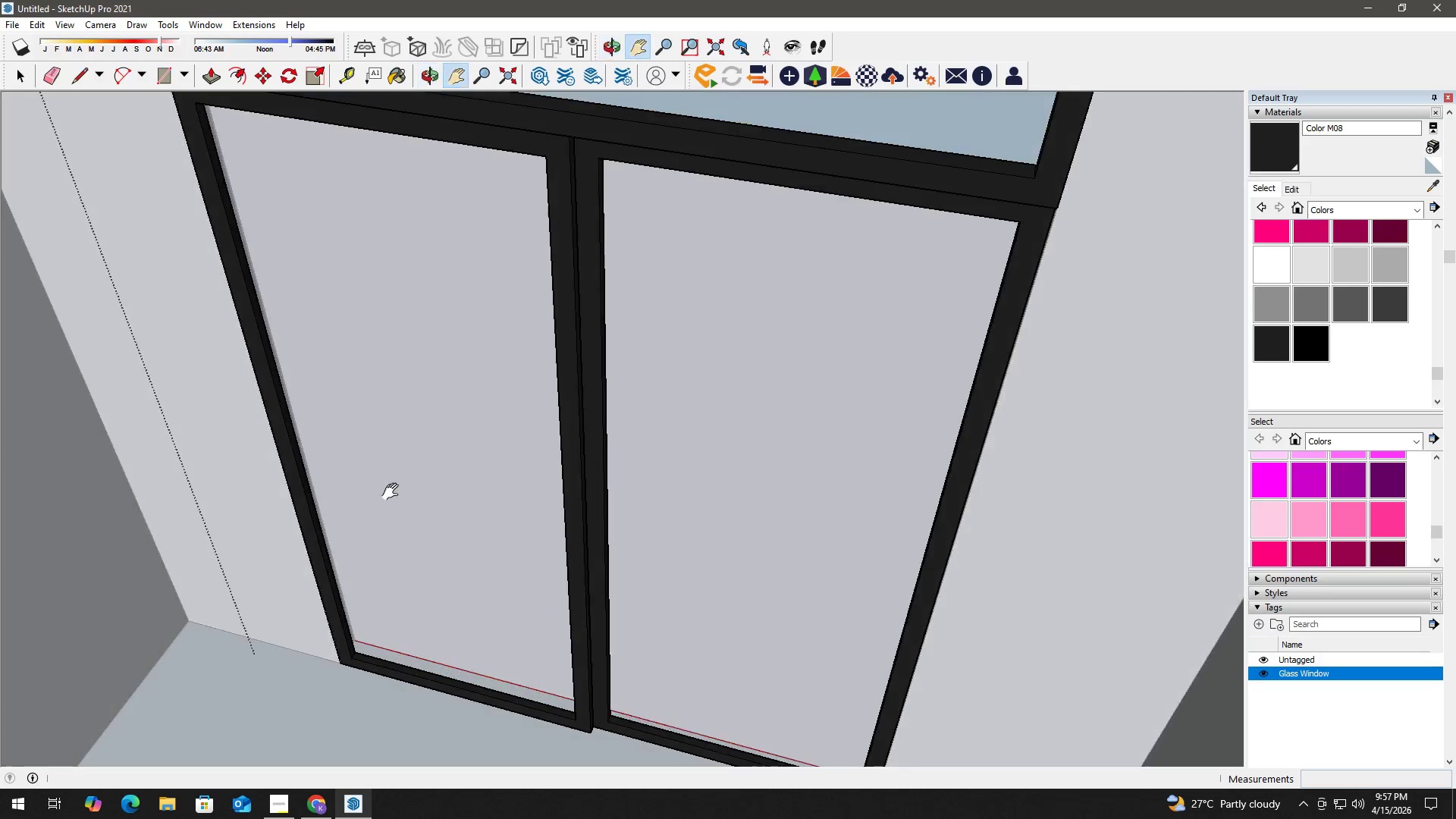 
scroll: coordinate [475, 419], scroll_direction: down, amount: 4.0
 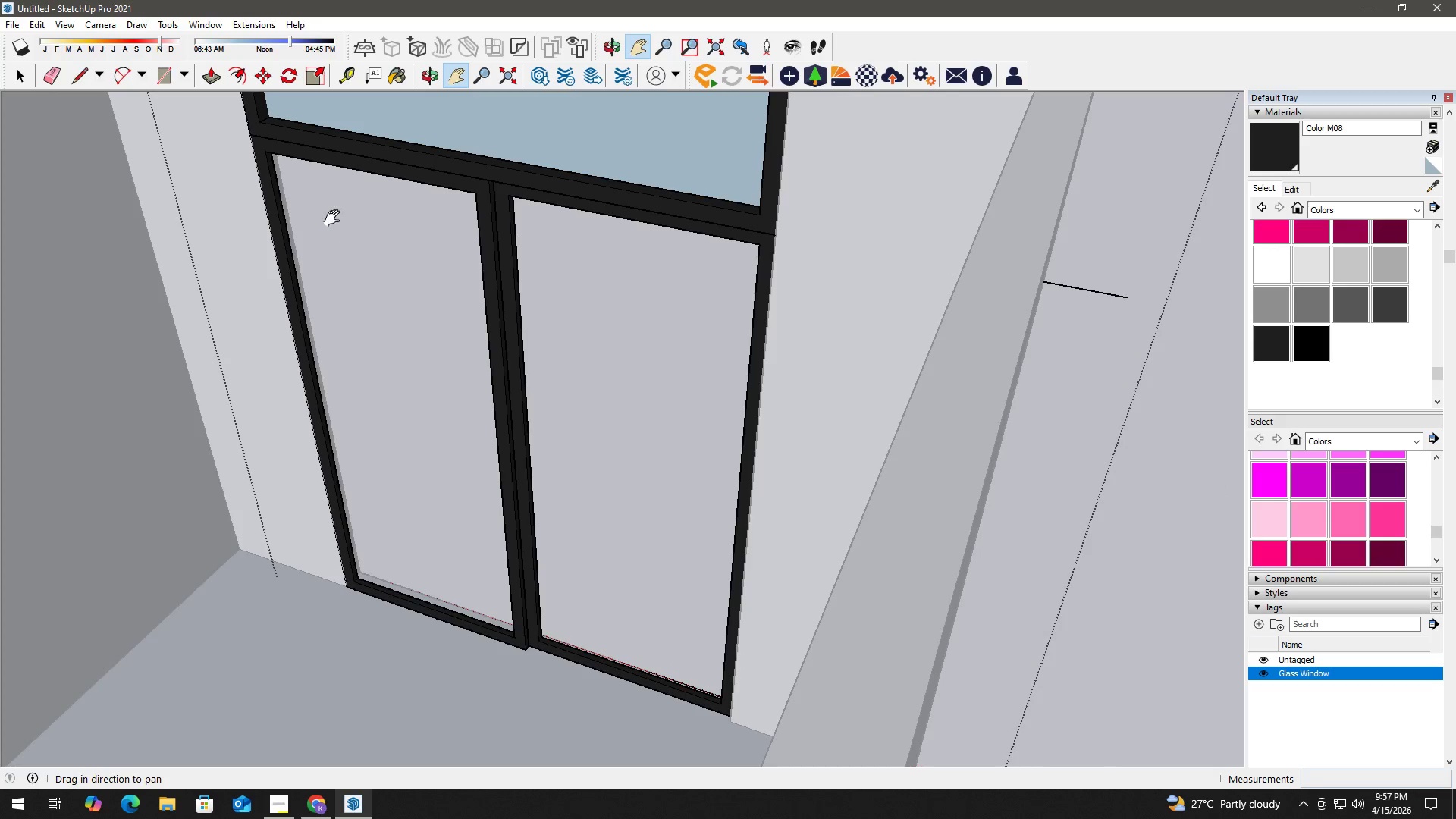 
key(R)
 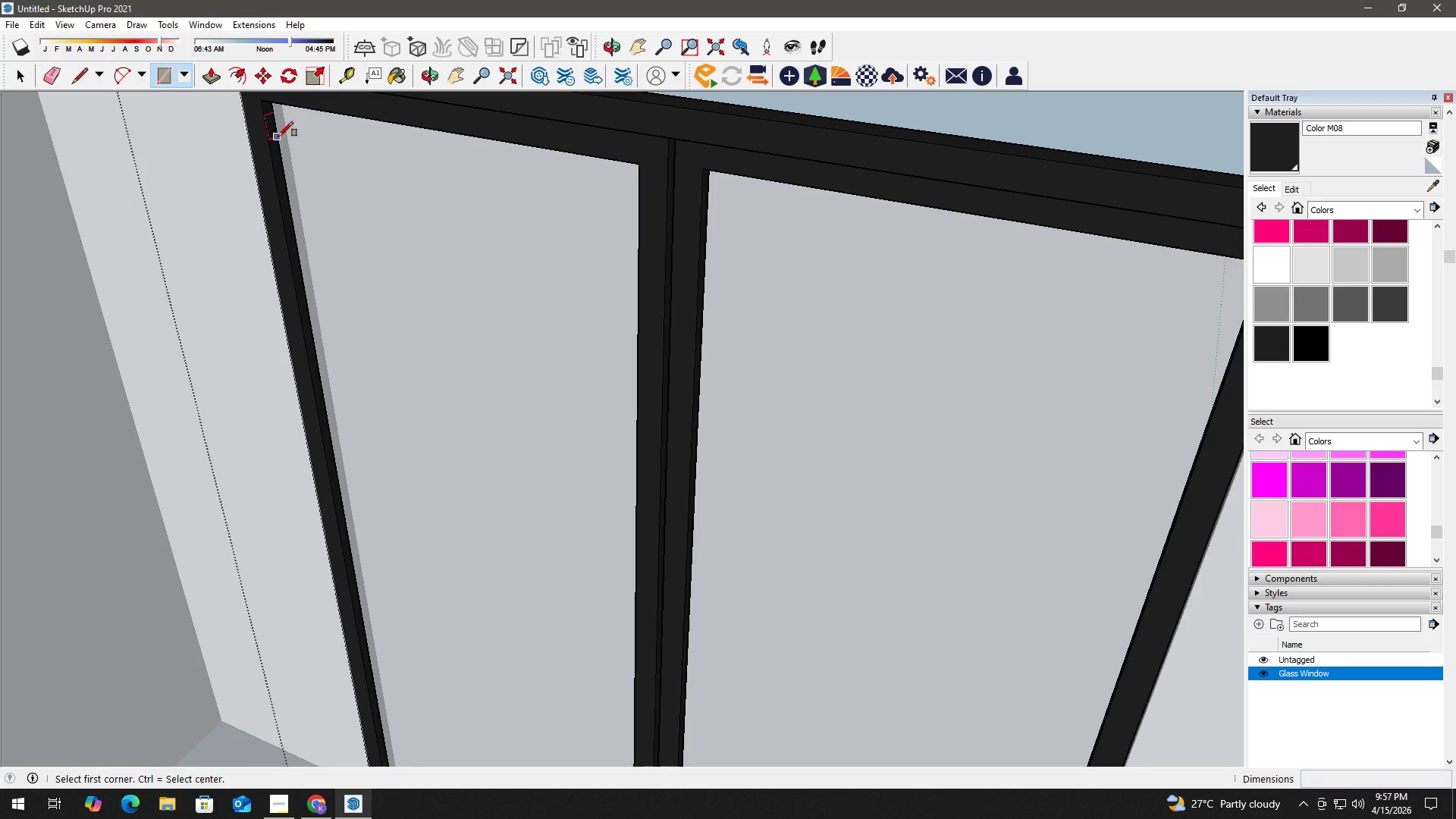 
key(Space)
 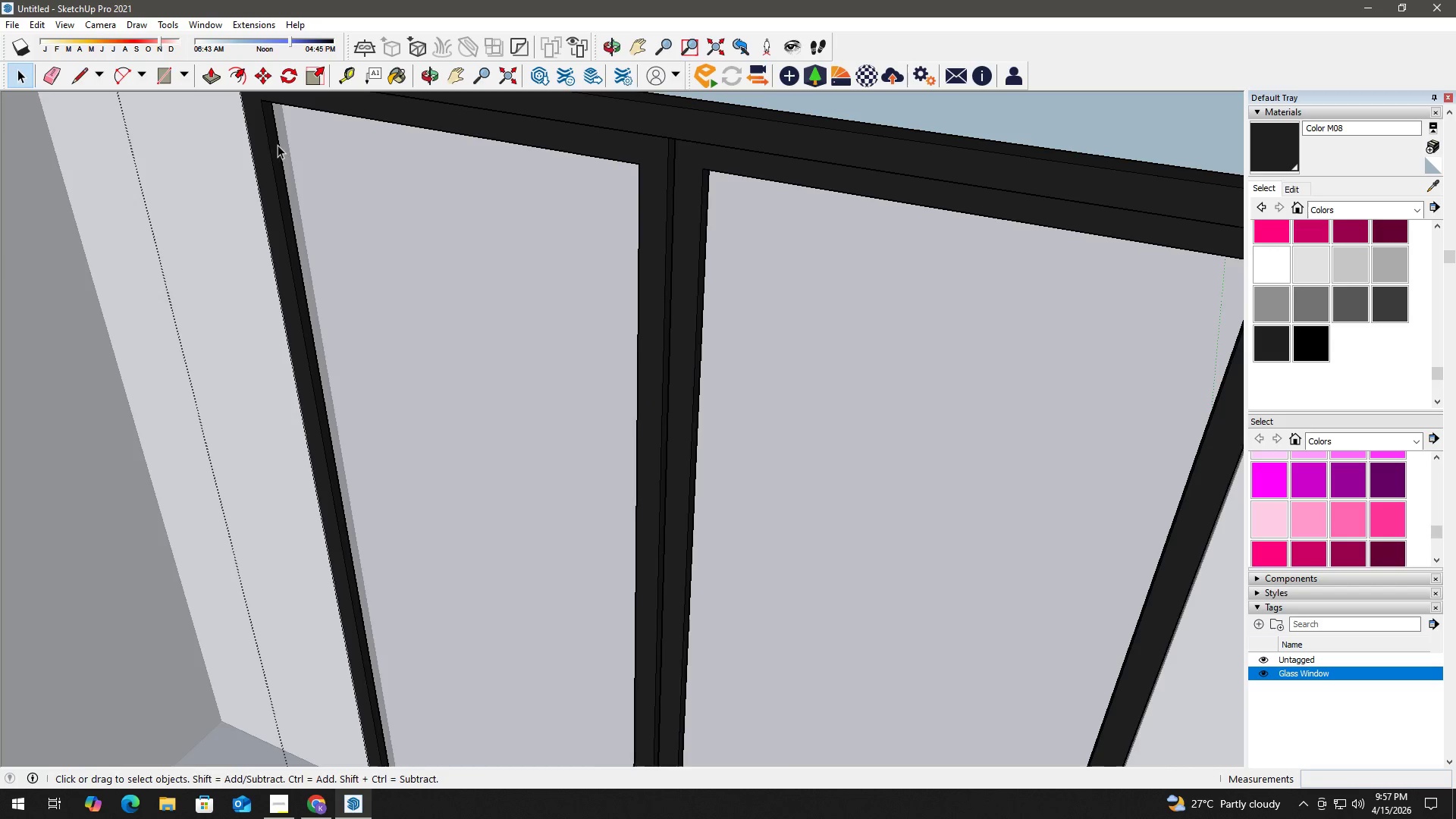 
scroll: coordinate [280, 131], scroll_direction: up, amount: 6.0
 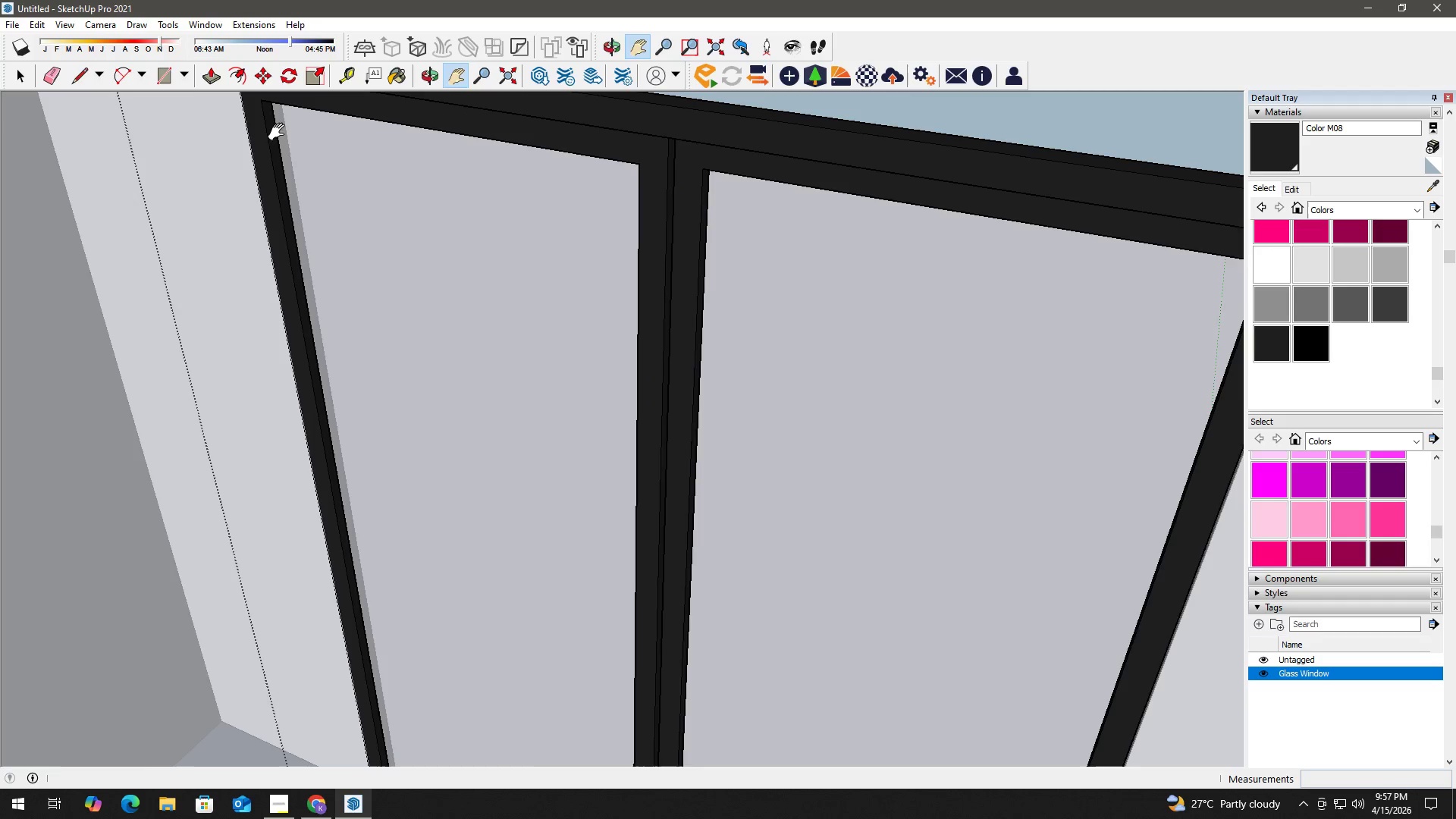 
key(H)
 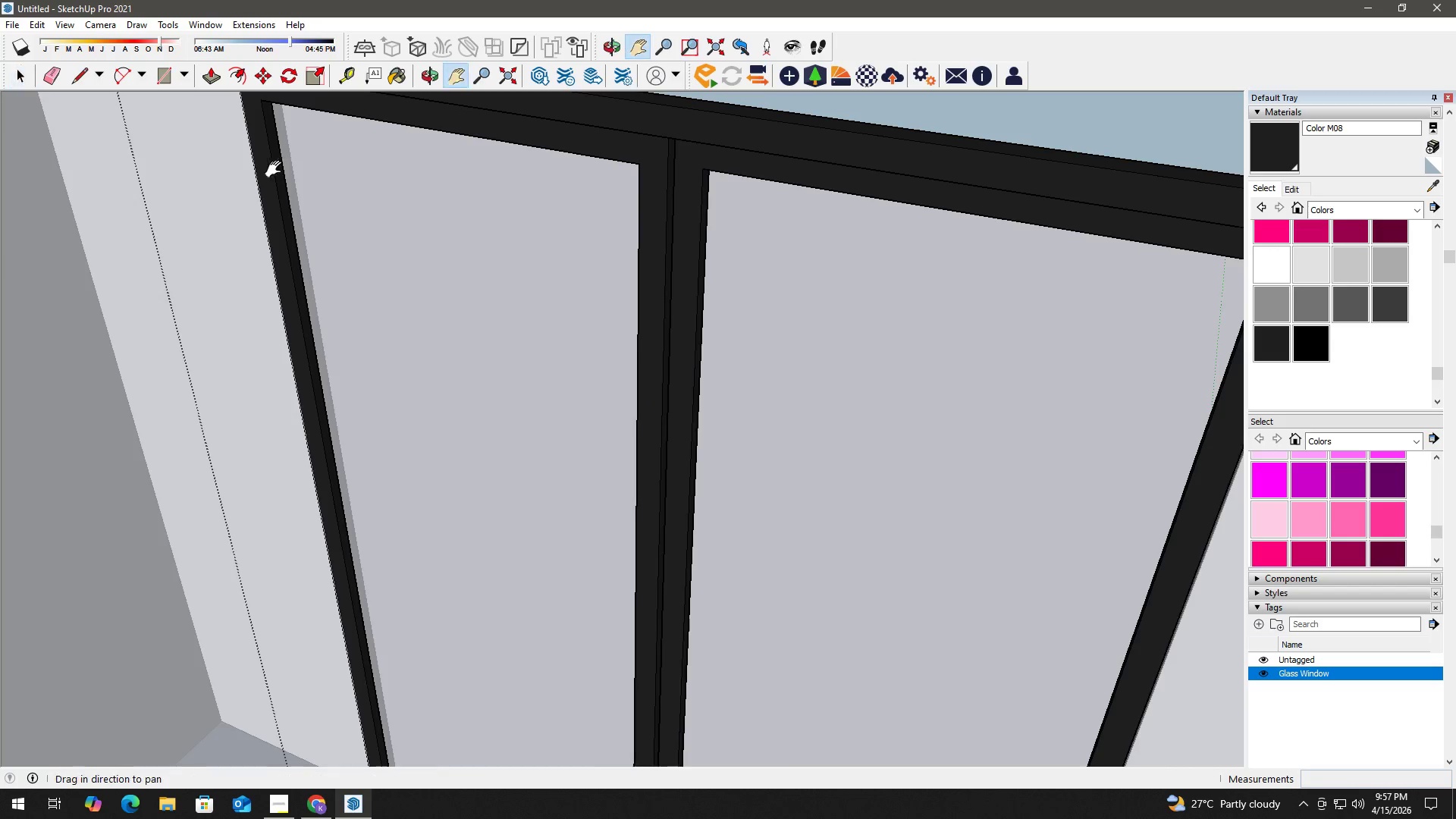 
left_click_drag(start_coordinate=[277, 162], to_coordinate=[312, 305])
 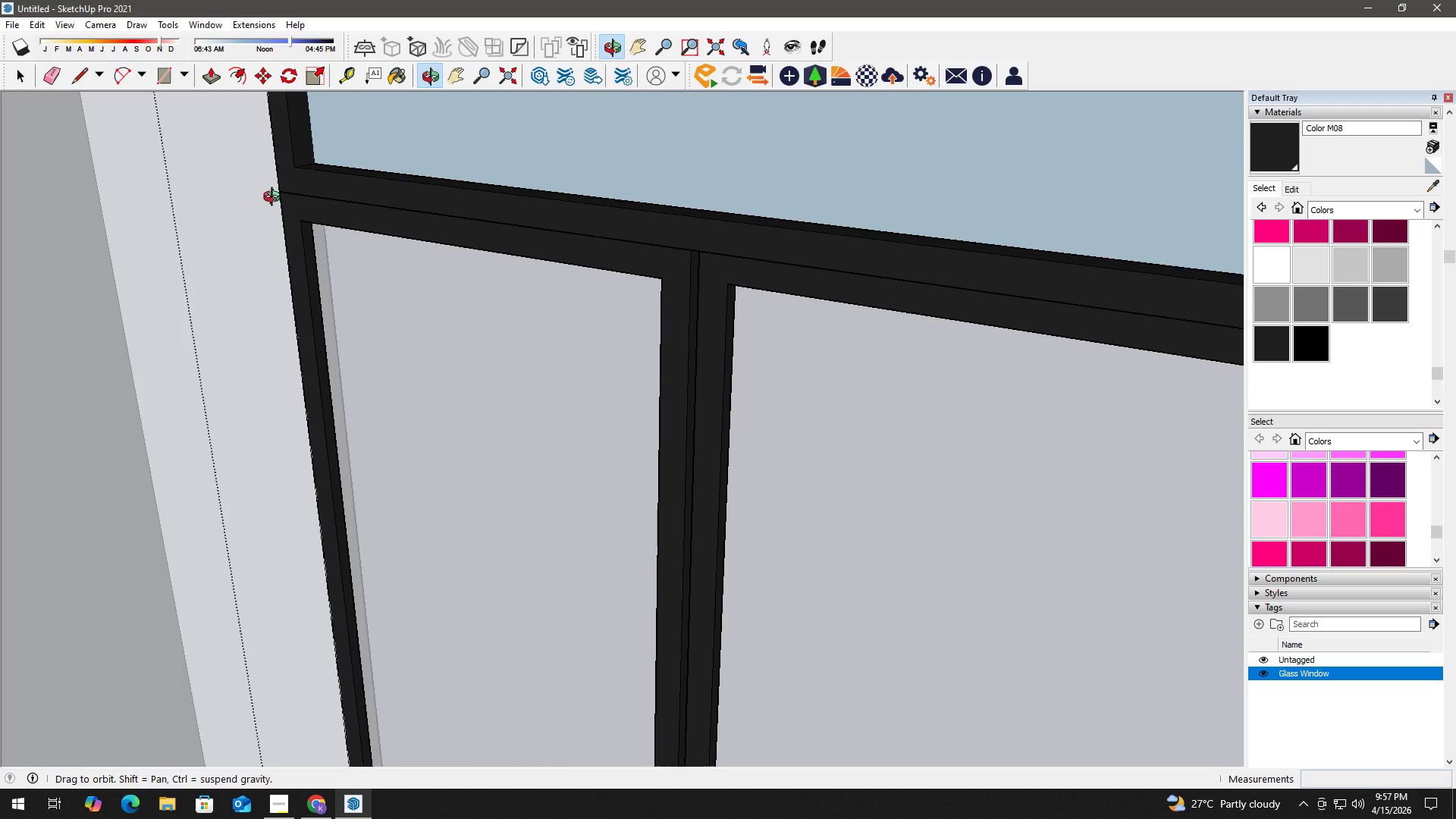 
scroll: coordinate [378, 280], scroll_direction: up, amount: 10.0
 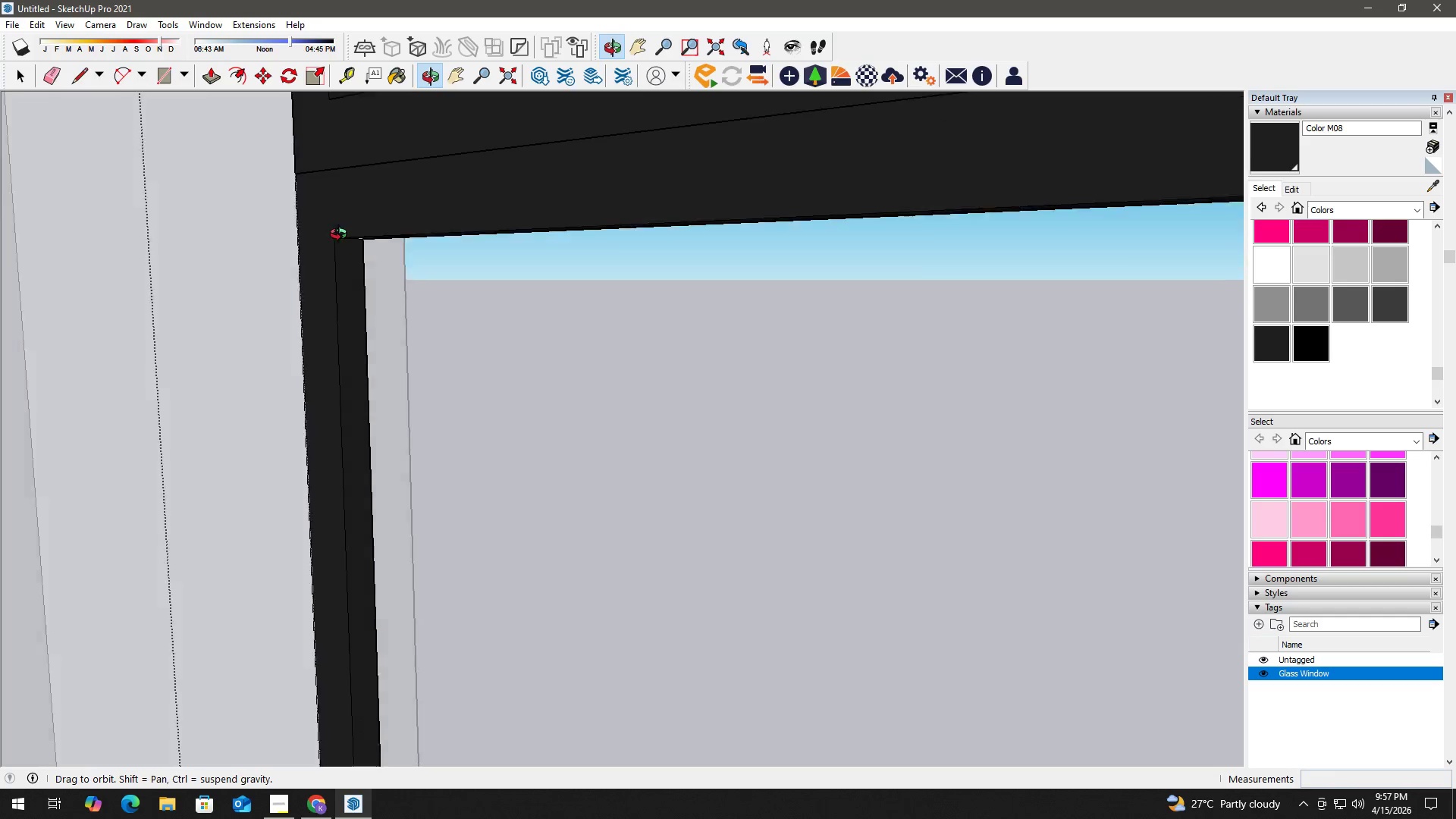 
key(R)
 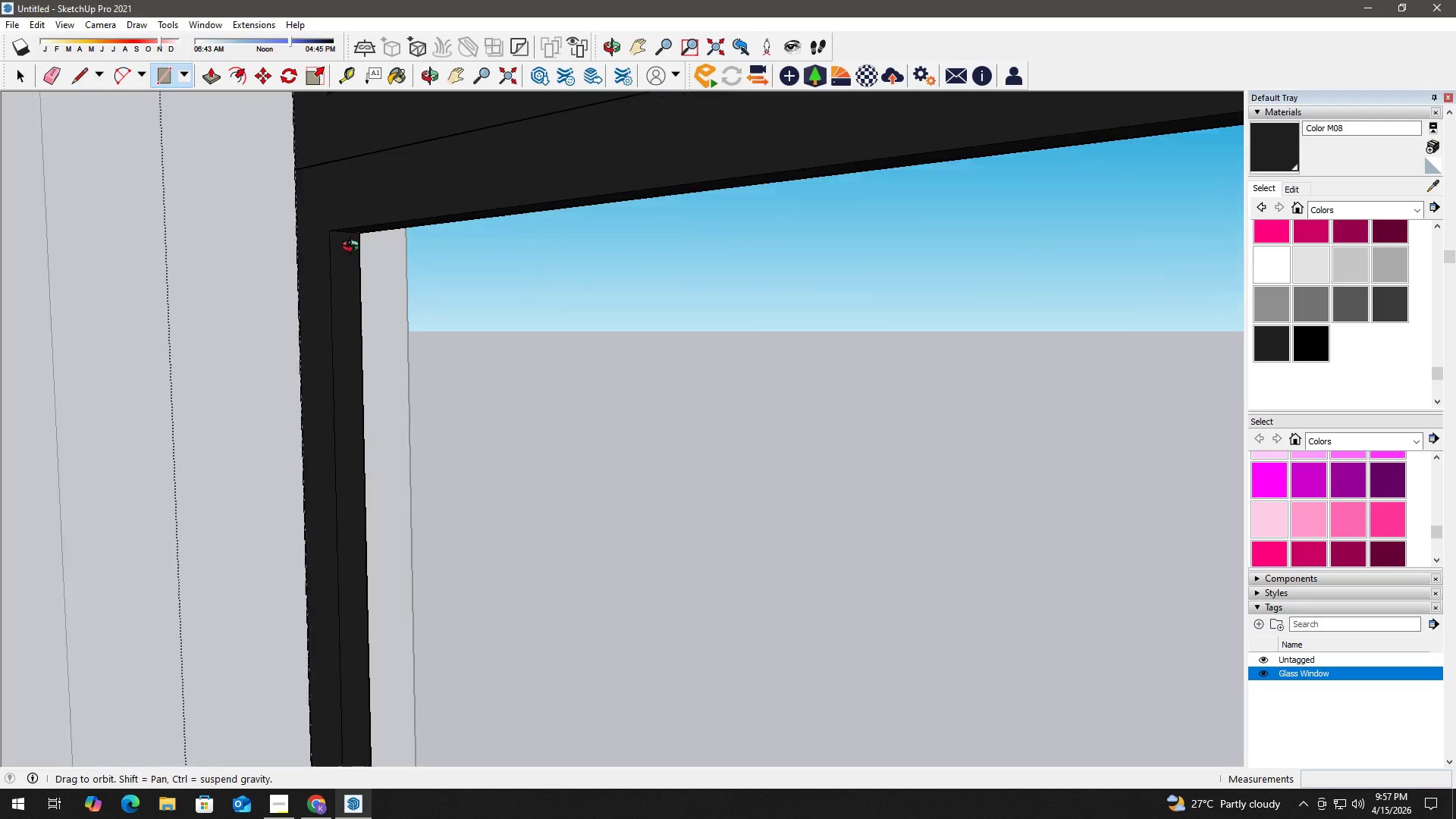 
left_click([337, 224])
 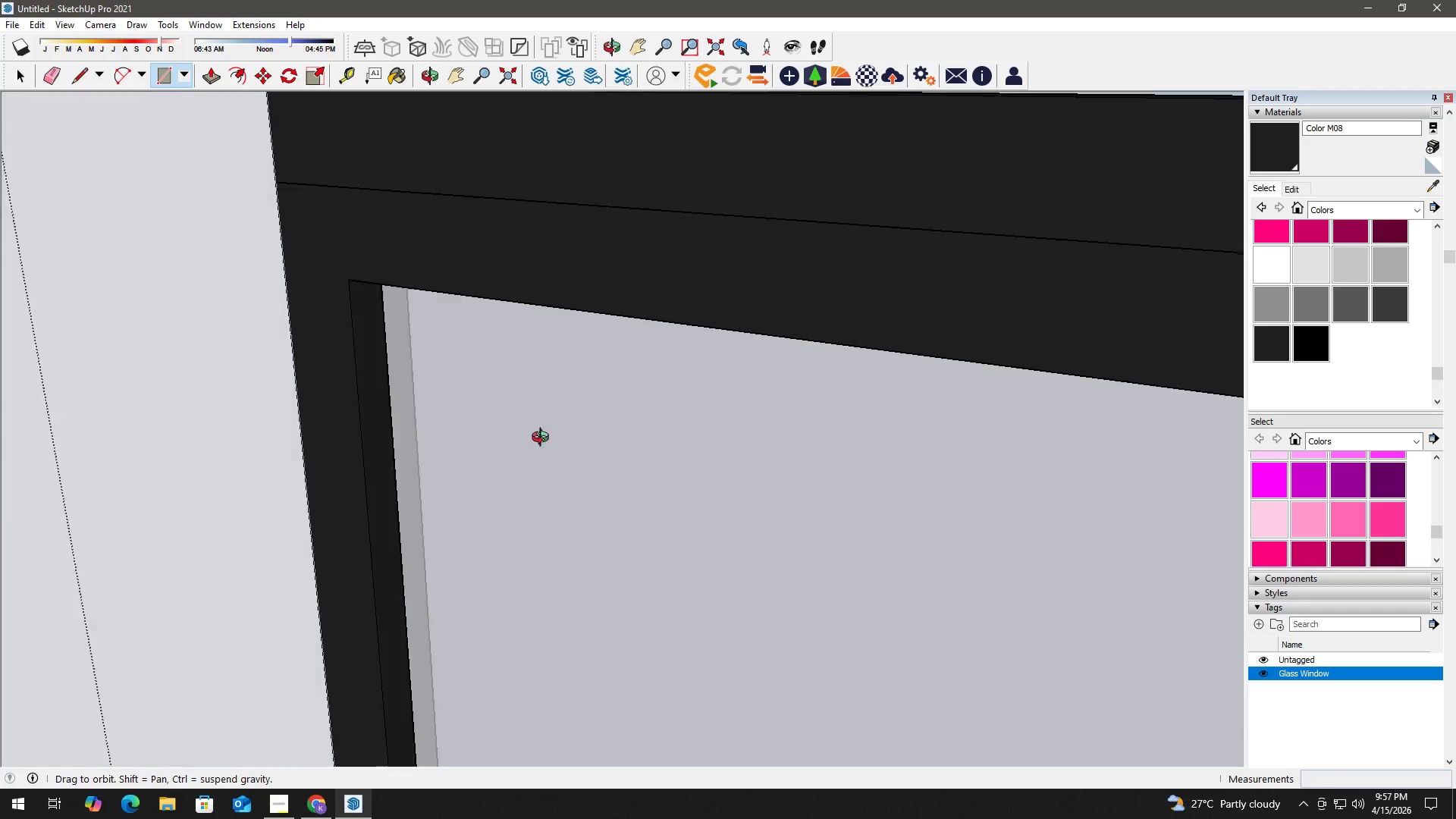 
scroll: coordinate [337, 224], scroll_direction: up, amount: 3.0
 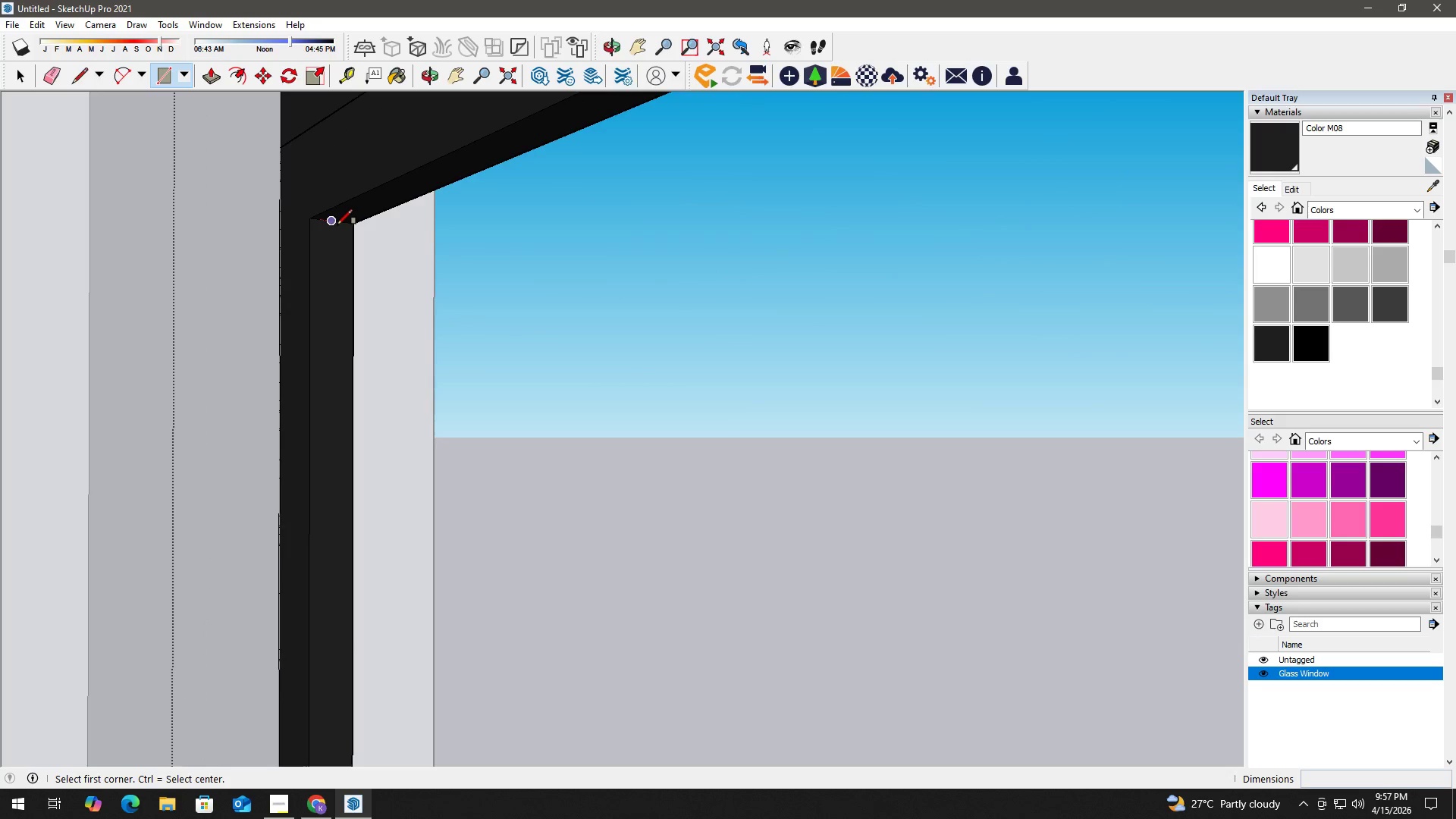 
hold_key(key=ShiftLeft, duration=0.55)
 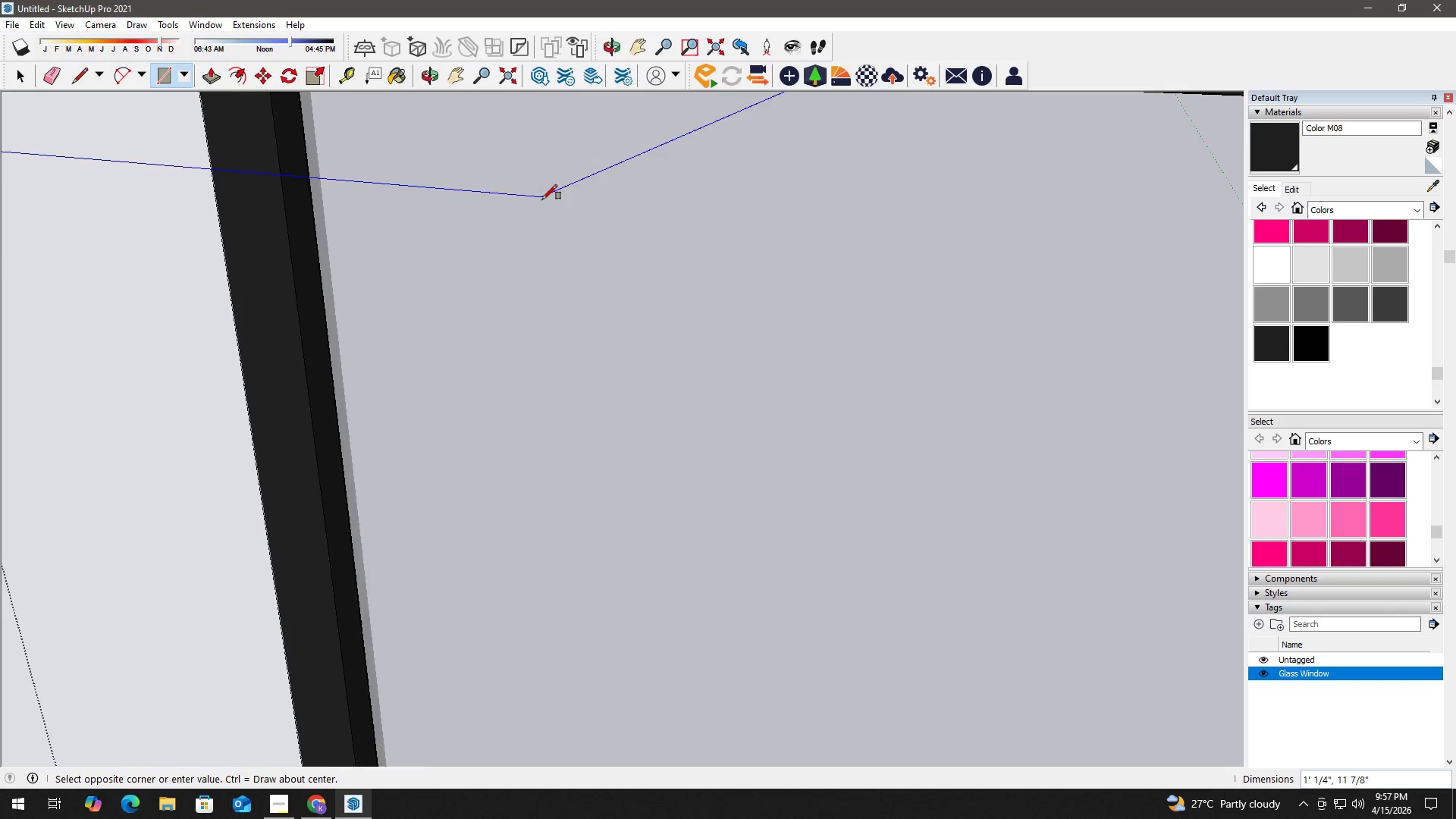 
scroll: coordinate [556, 215], scroll_direction: down, amount: 3.0
 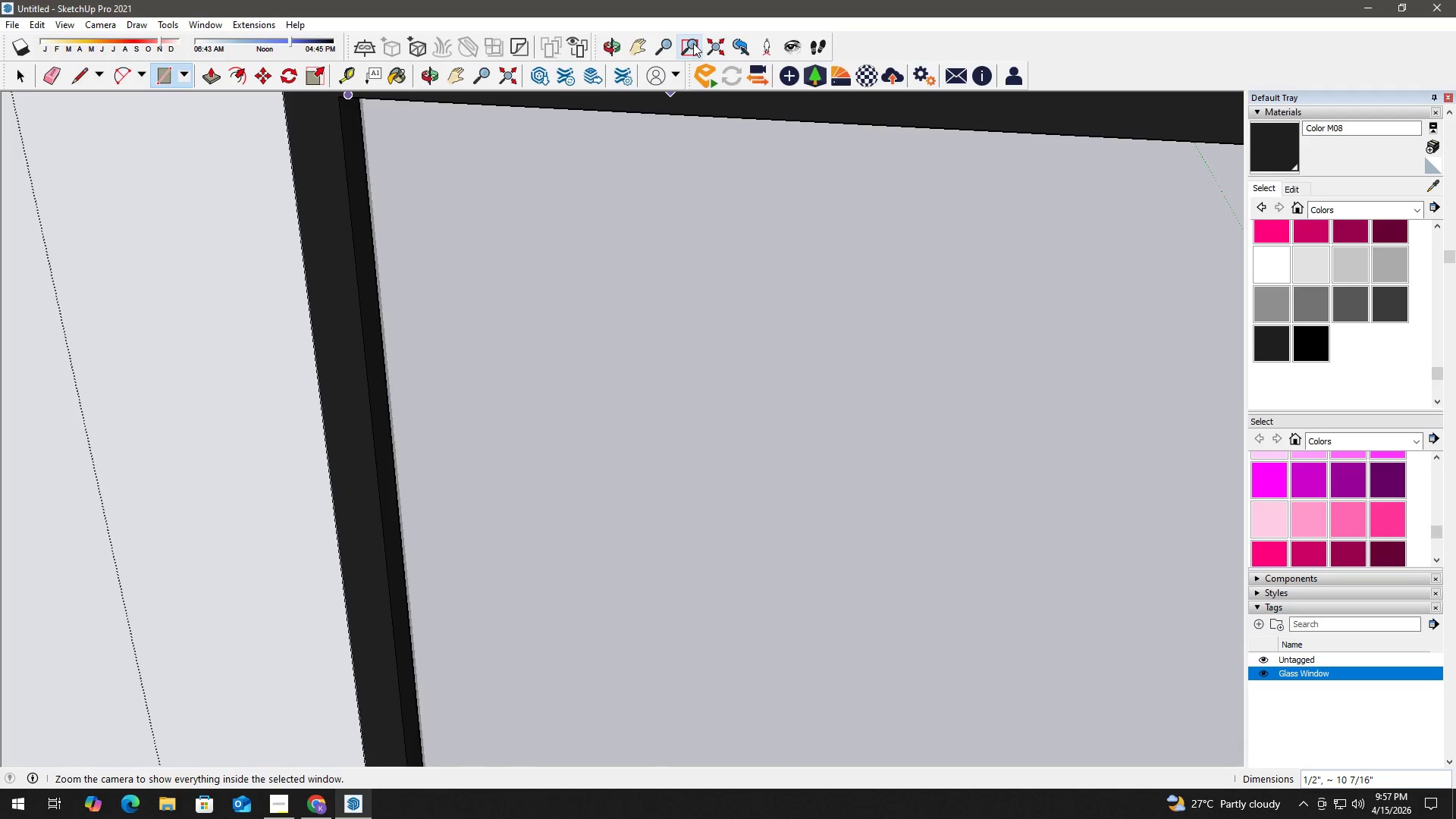 
left_click([719, 46])
 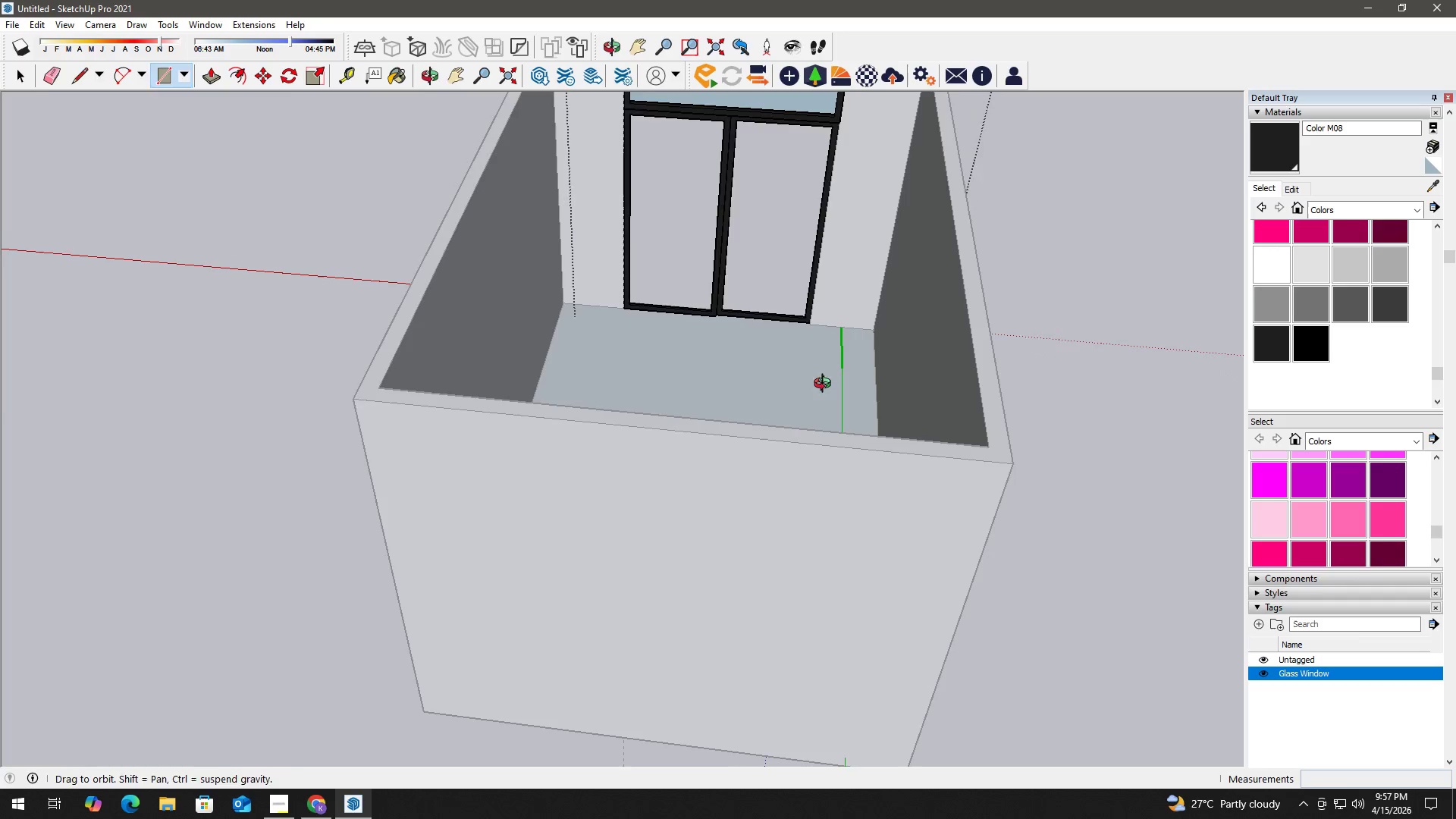 
scroll: coordinate [753, 305], scroll_direction: up, amount: 28.0
 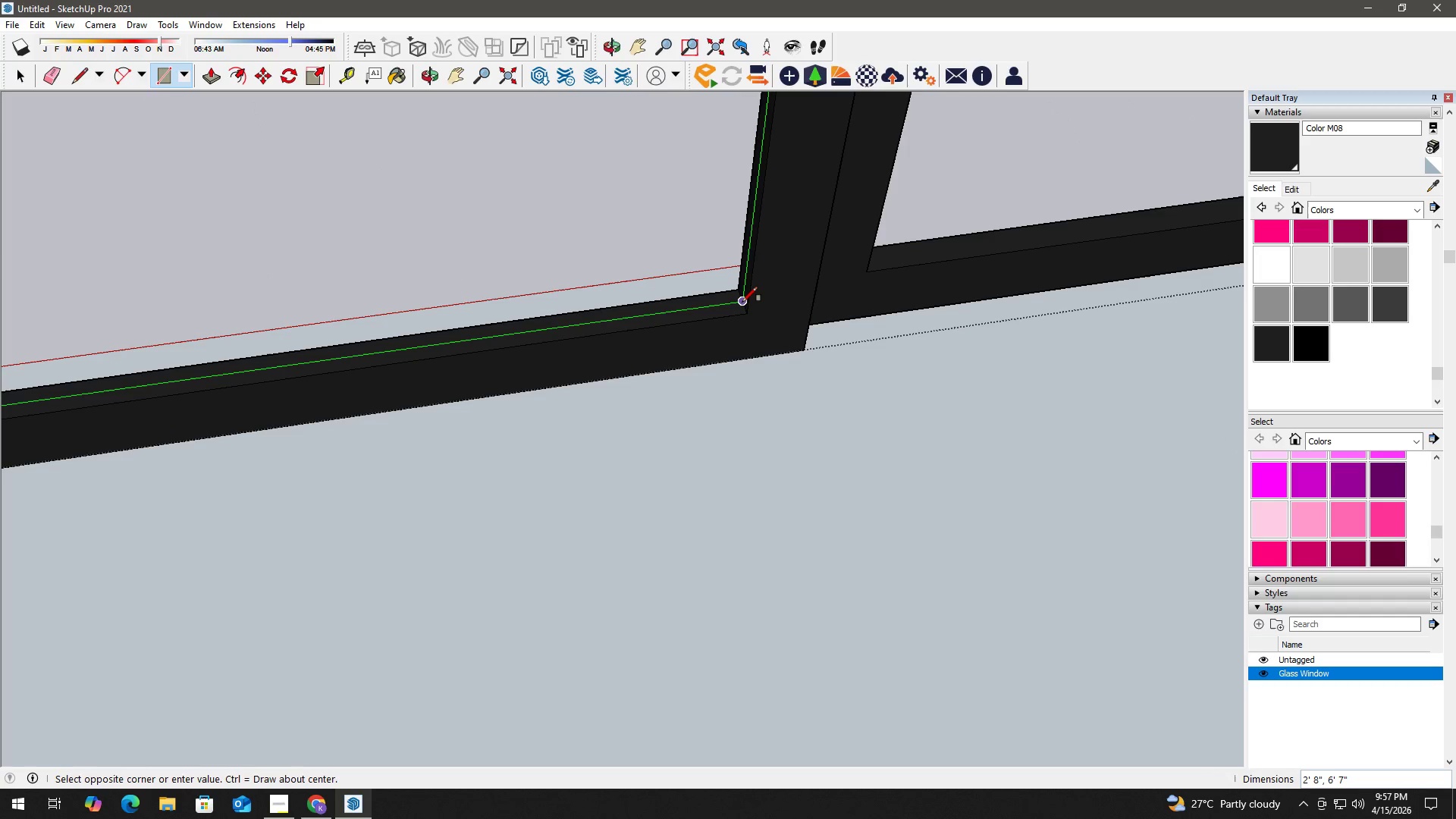 
left_click([742, 302])
 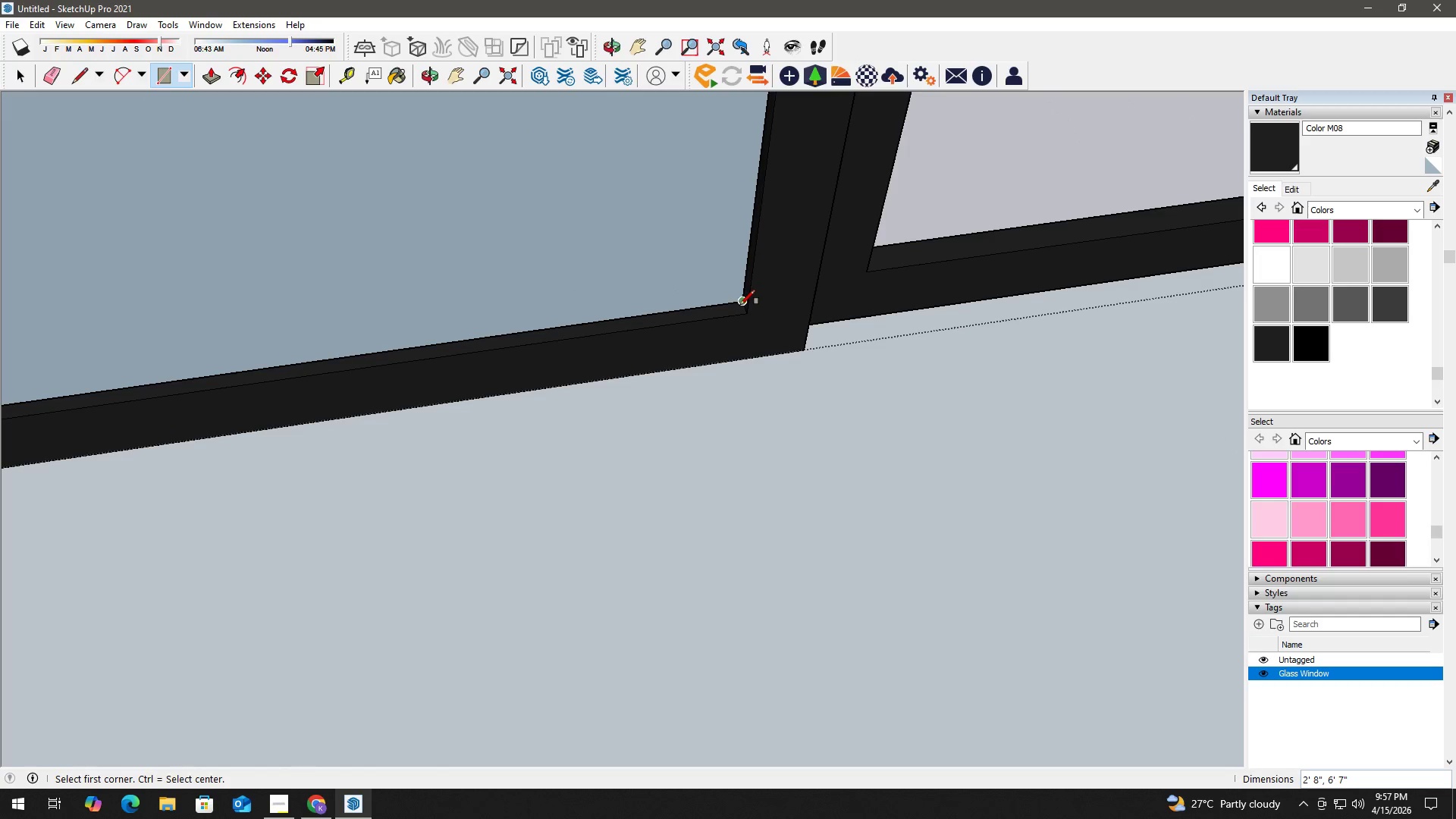 
key(Space)
 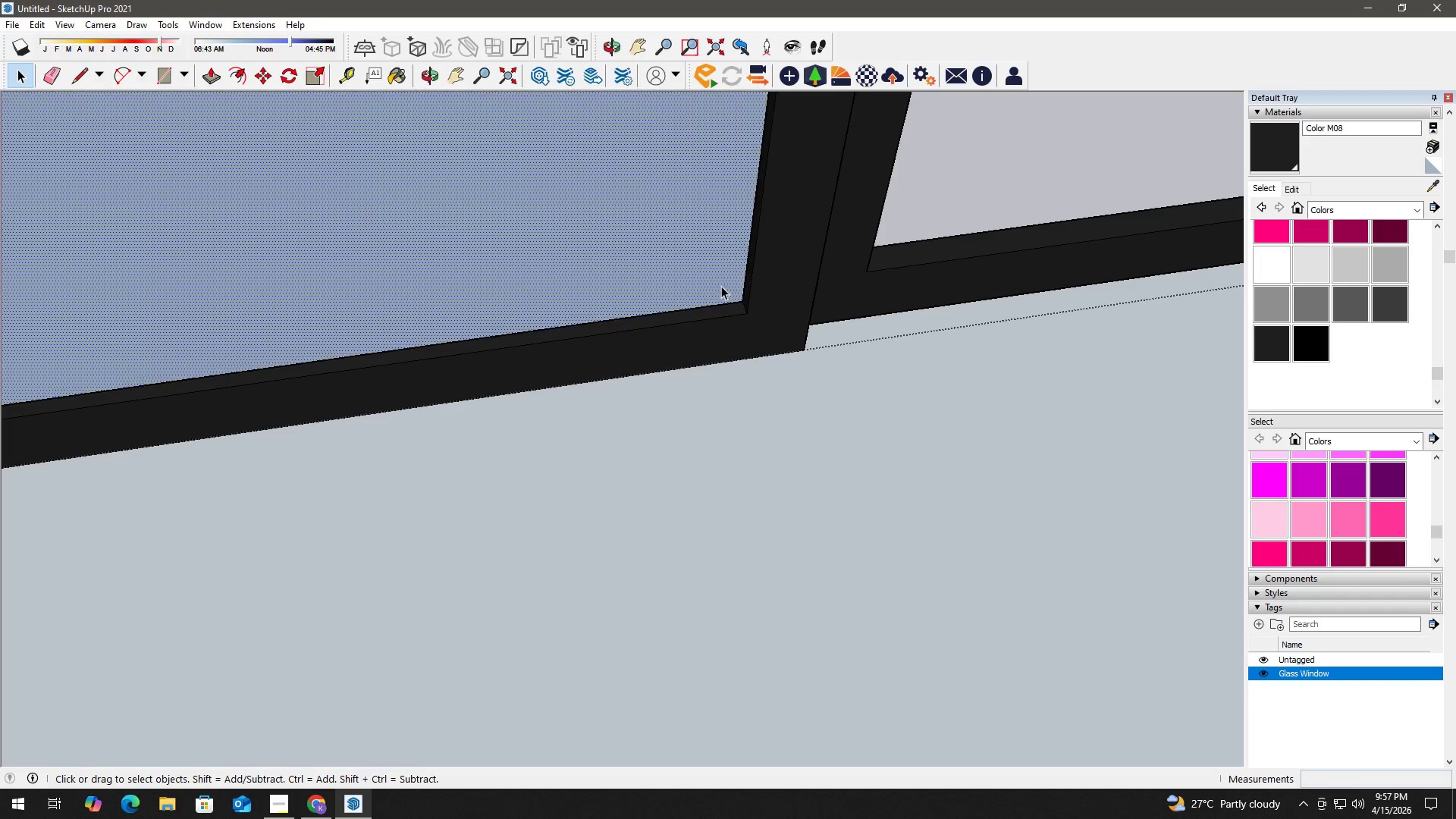 
double_click([719, 283])
 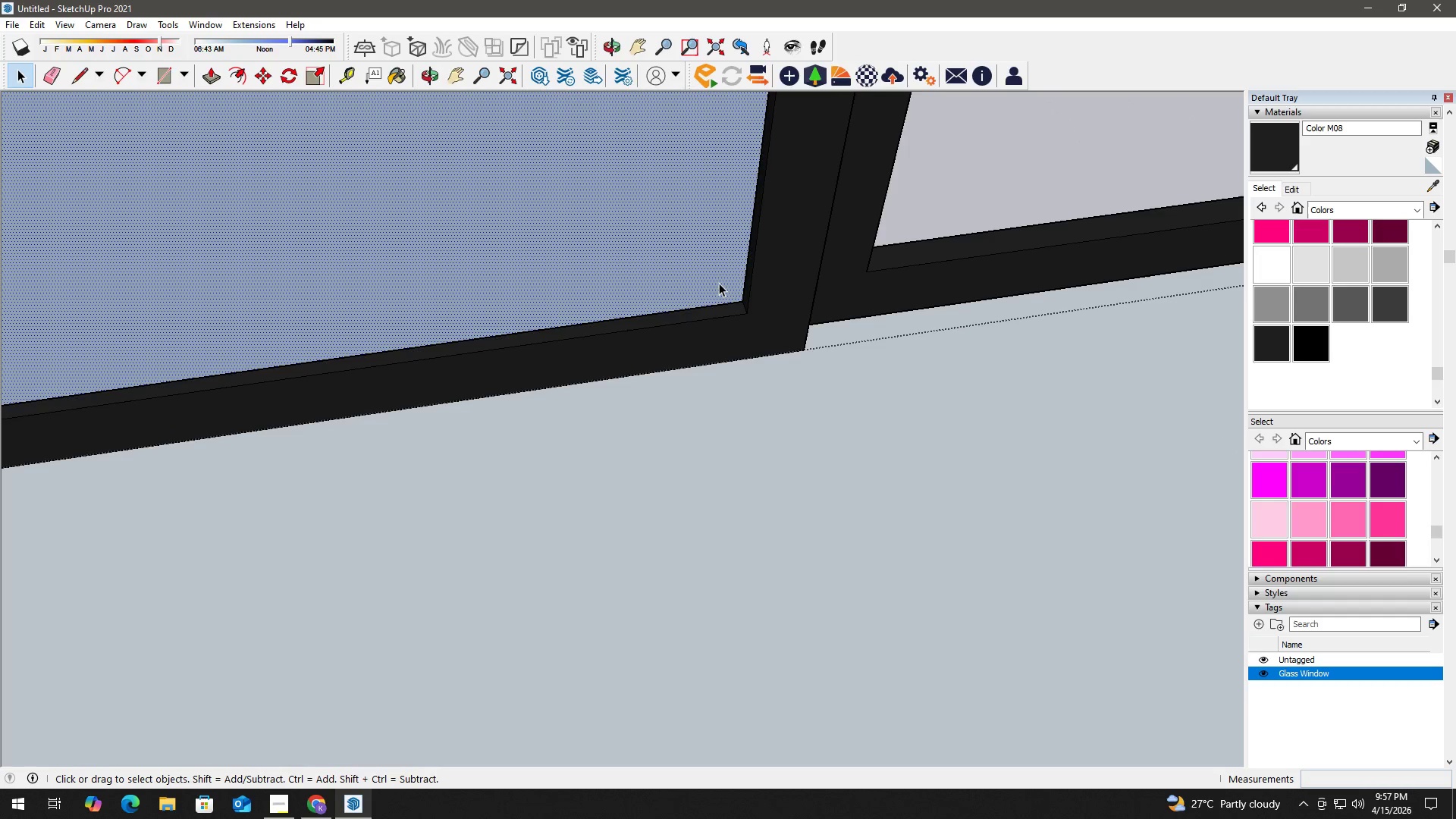 
triple_click([719, 283])
 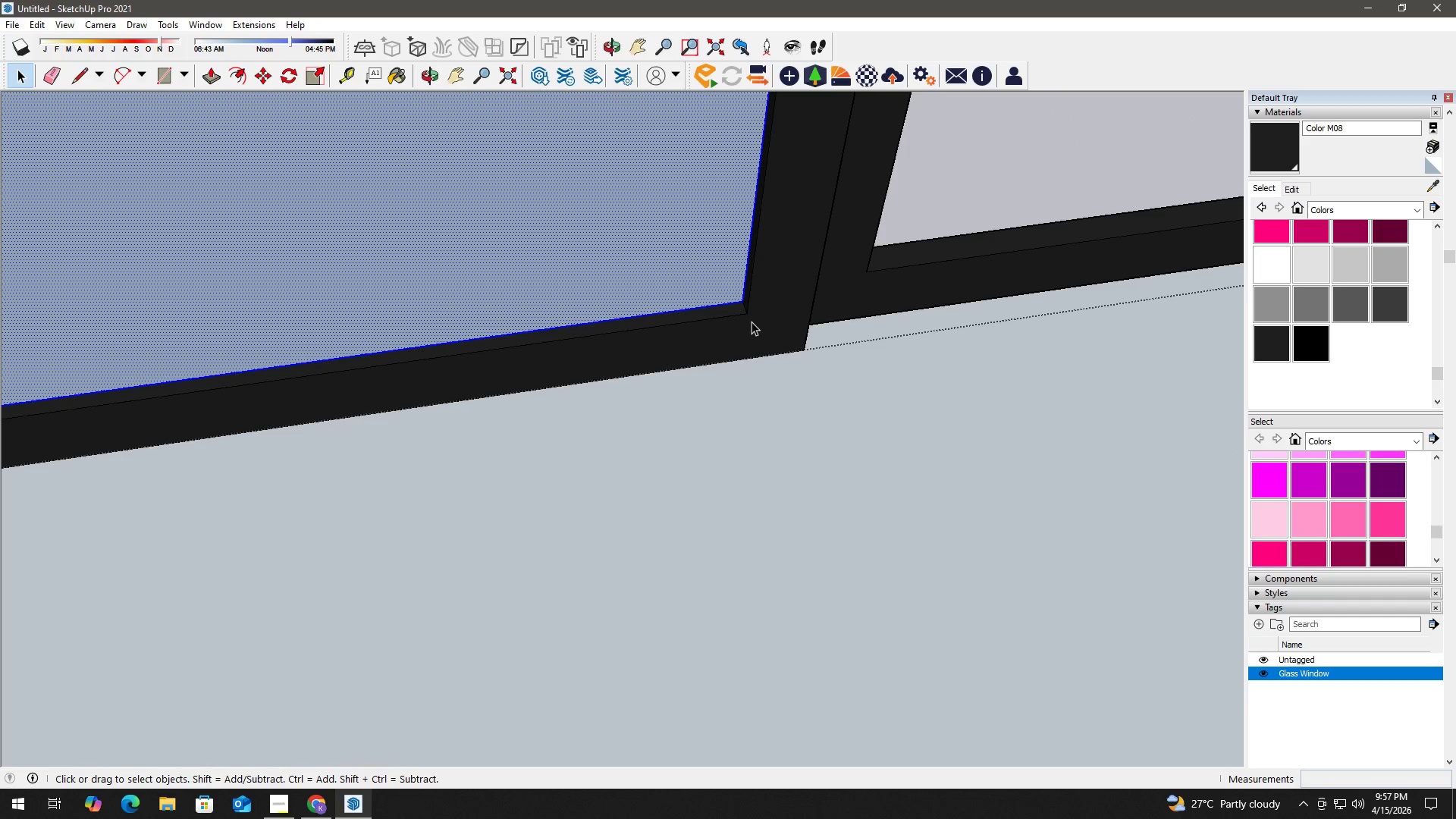 
key(M)
 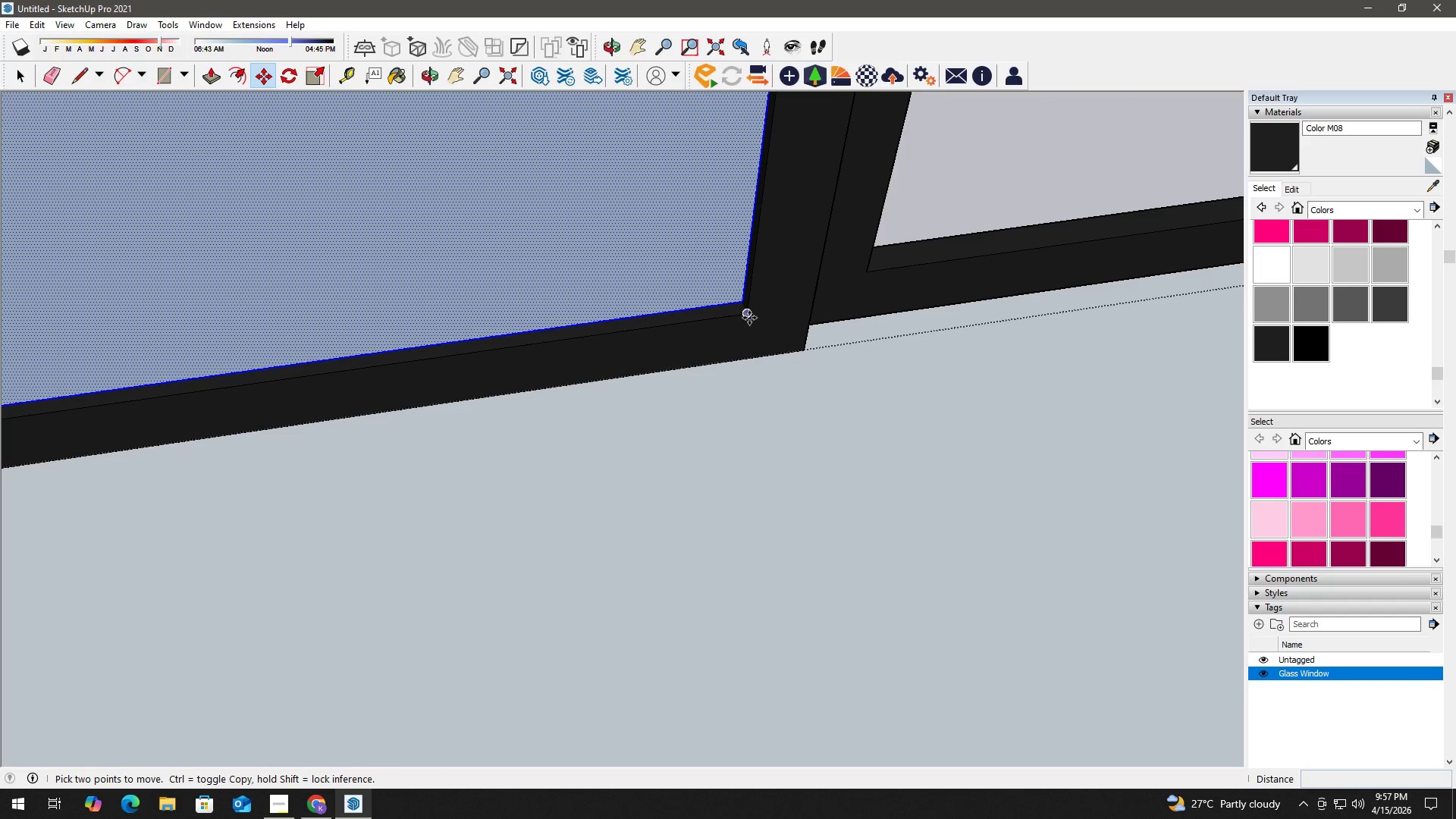 
left_click([749, 317])
 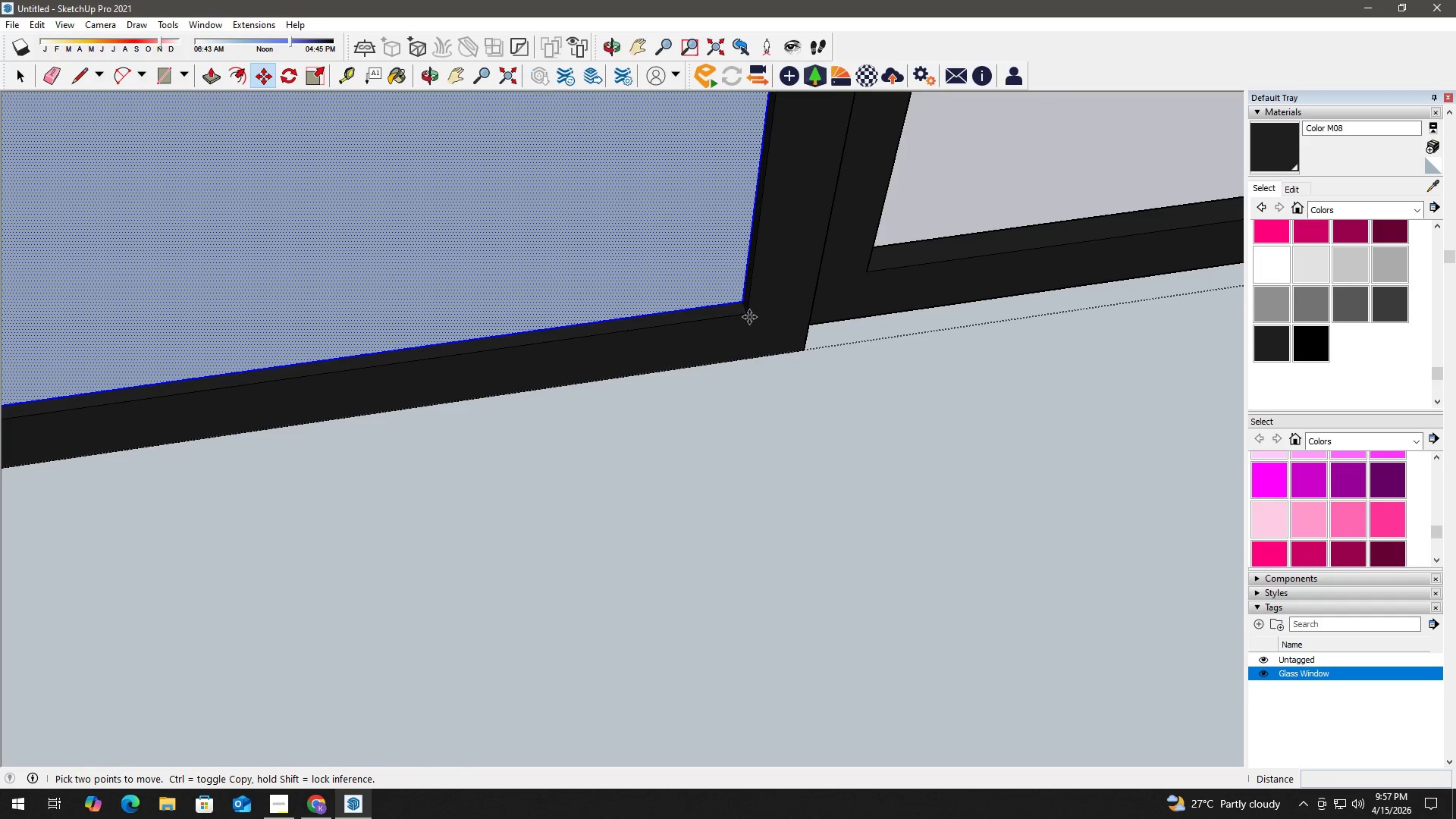 
key(Control+ControlLeft)
 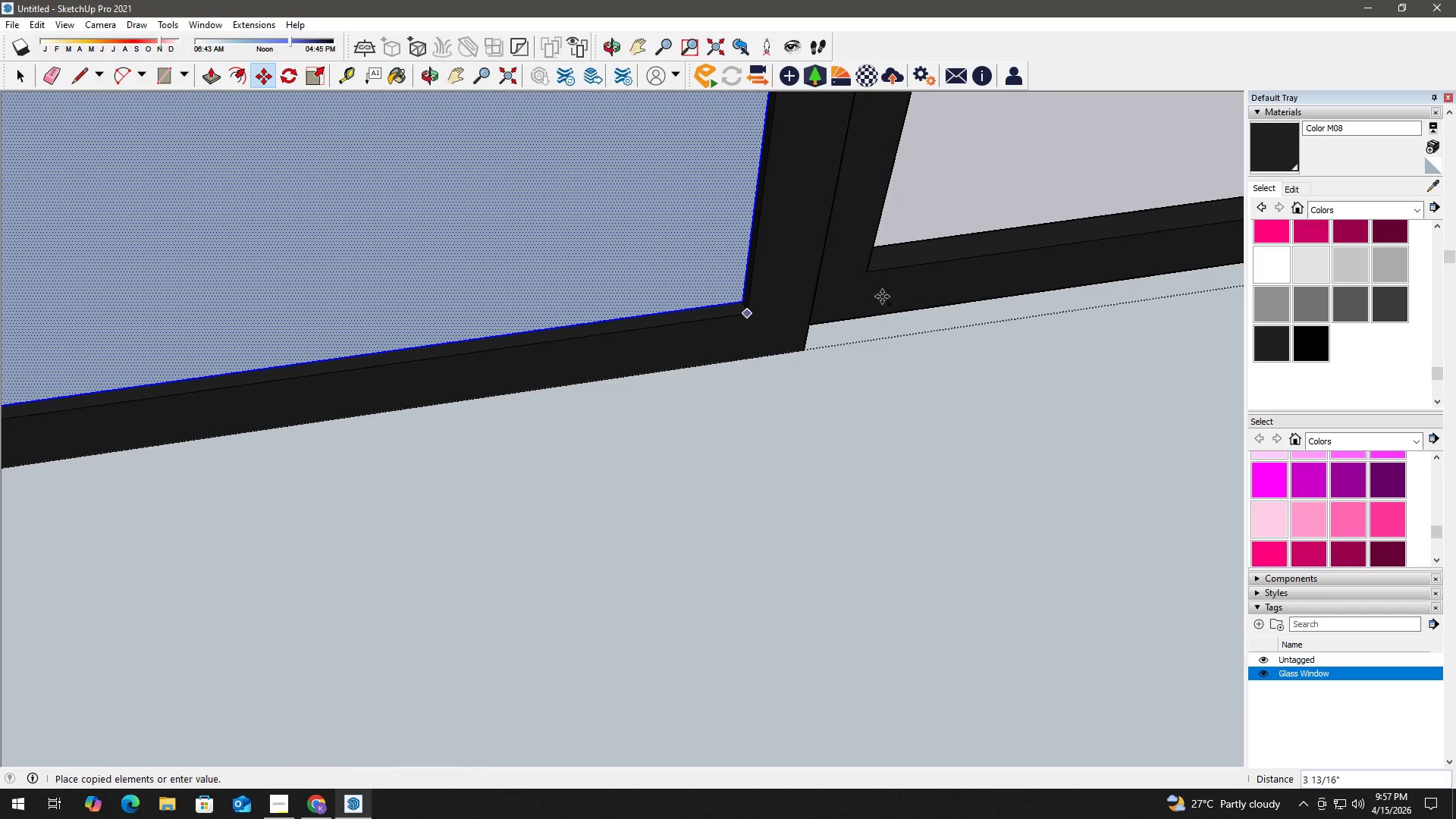 
hold_key(key=ShiftLeft, duration=0.8)
 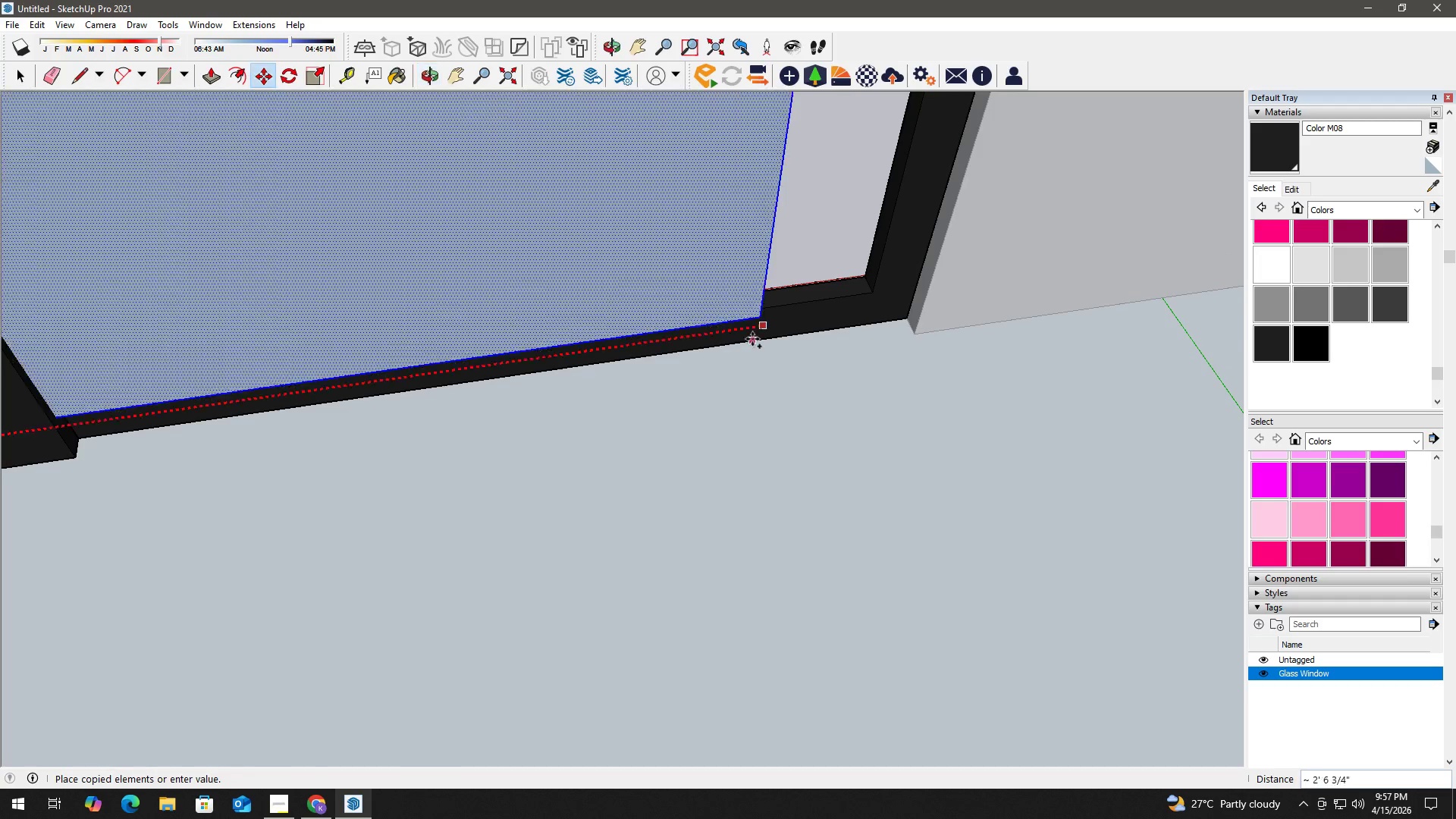 
scroll: coordinate [888, 293], scroll_direction: down, amount: 3.0
 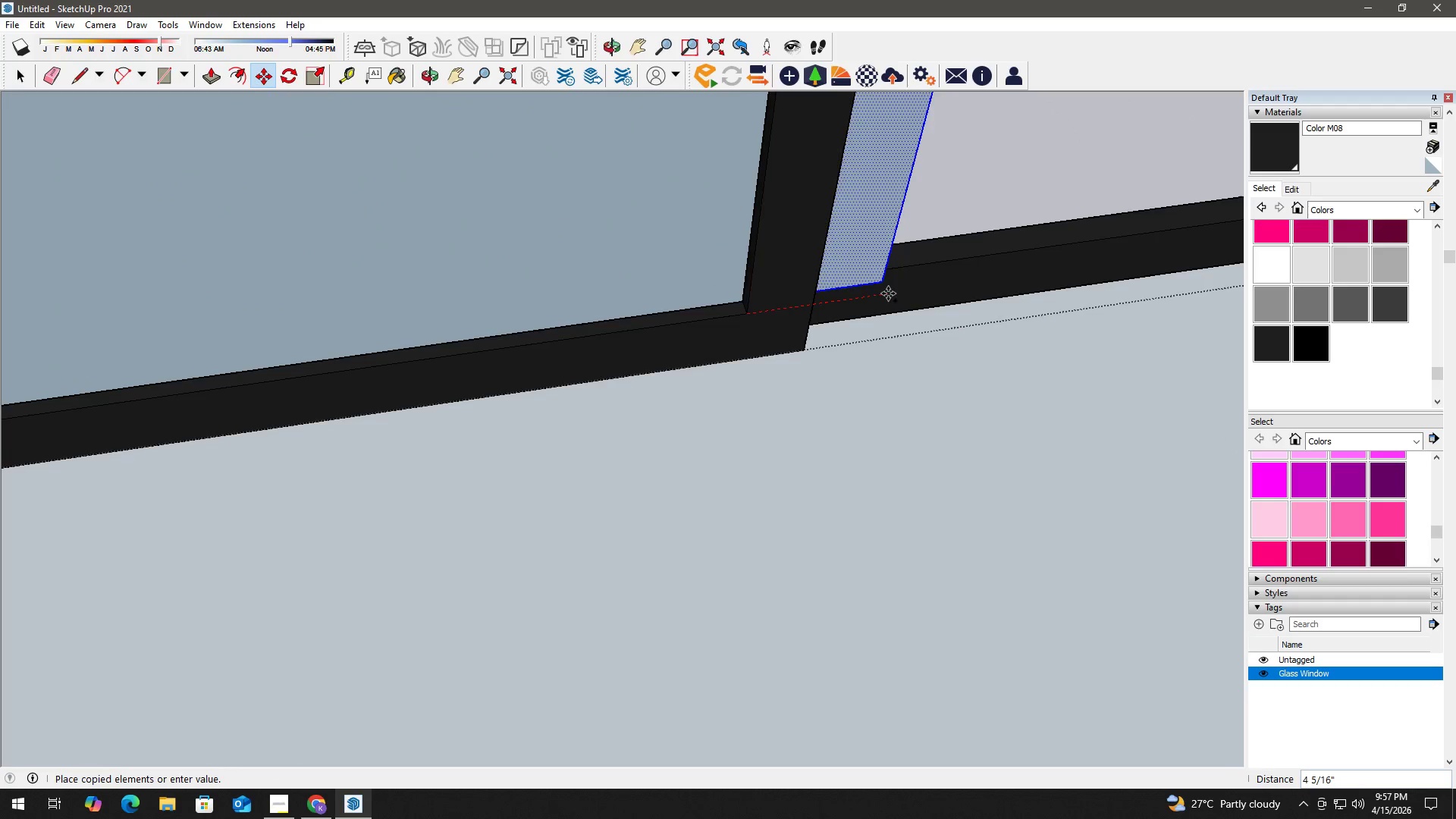 
scroll: coordinate [877, 288], scroll_direction: up, amount: 5.0
 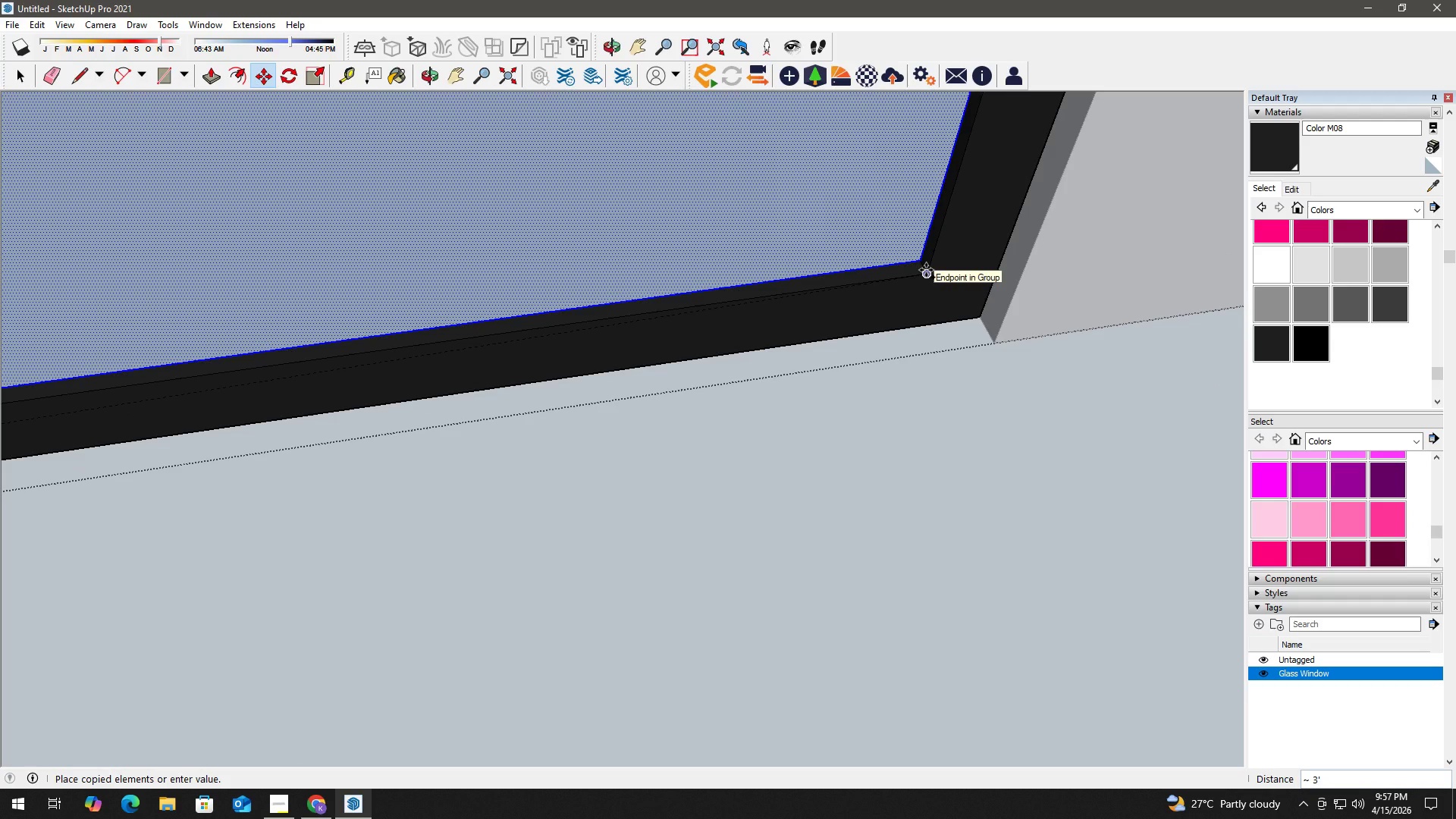 
left_click([926, 270])
 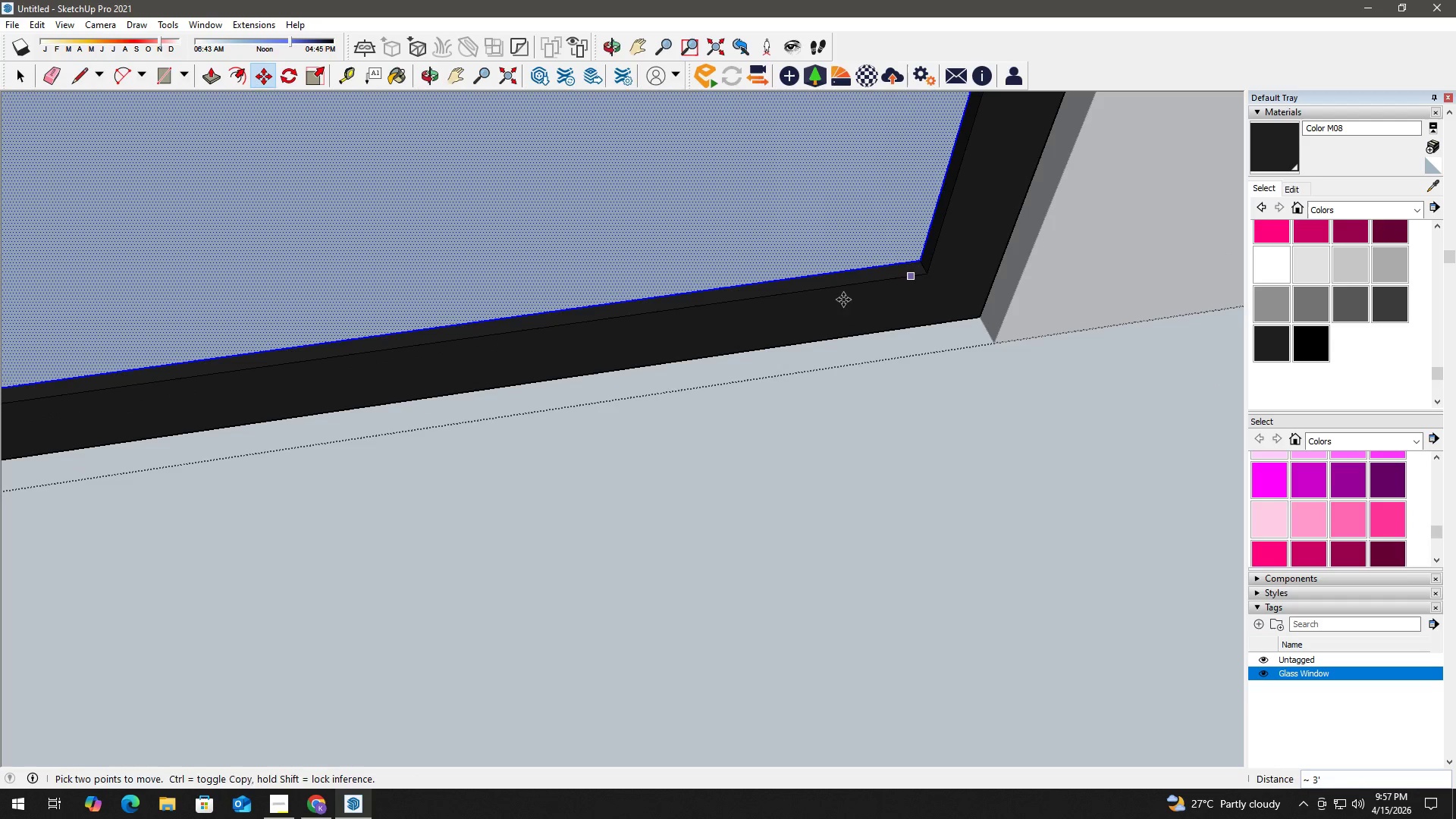 
key(Space)
 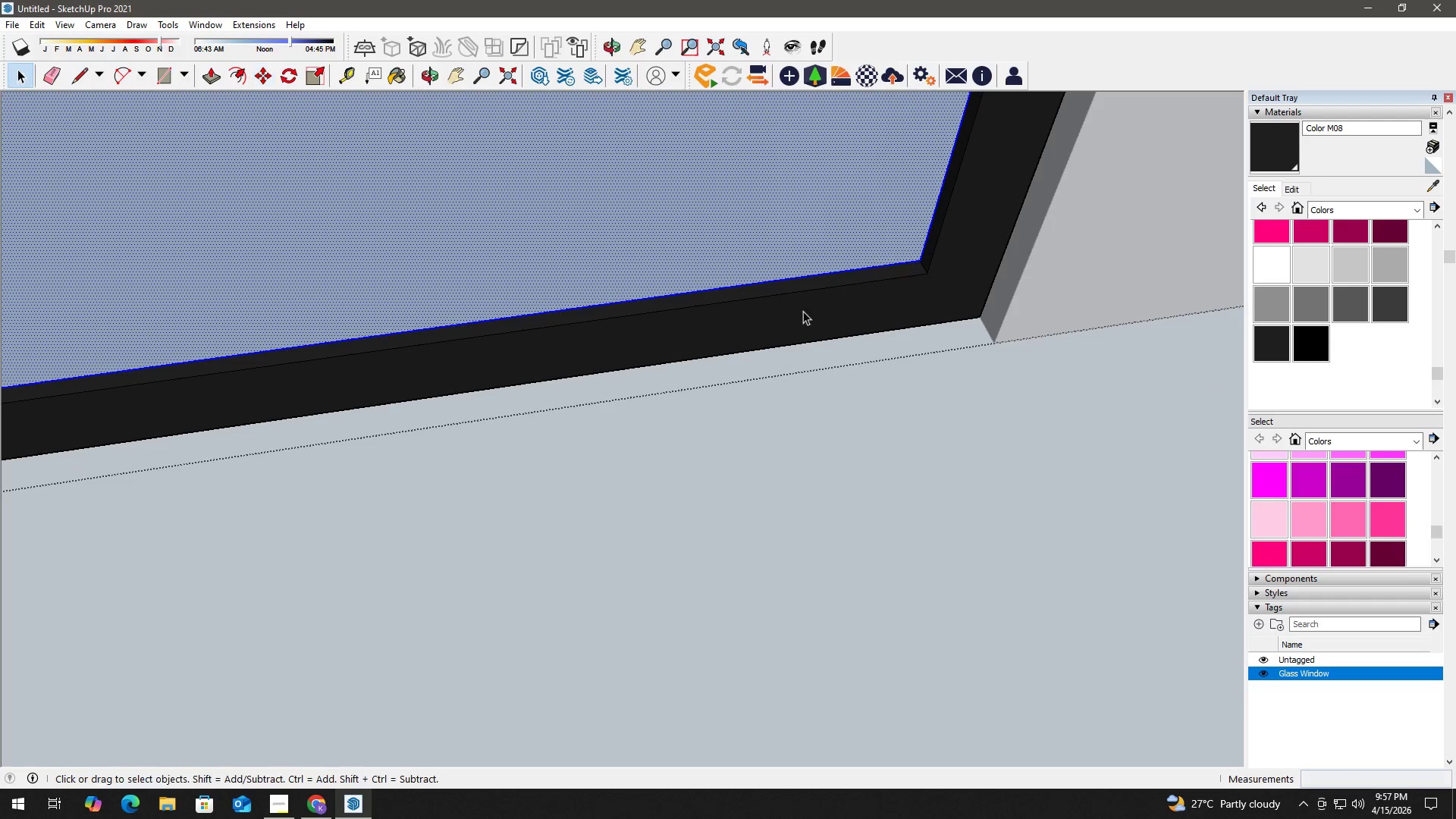 
key(Escape)
 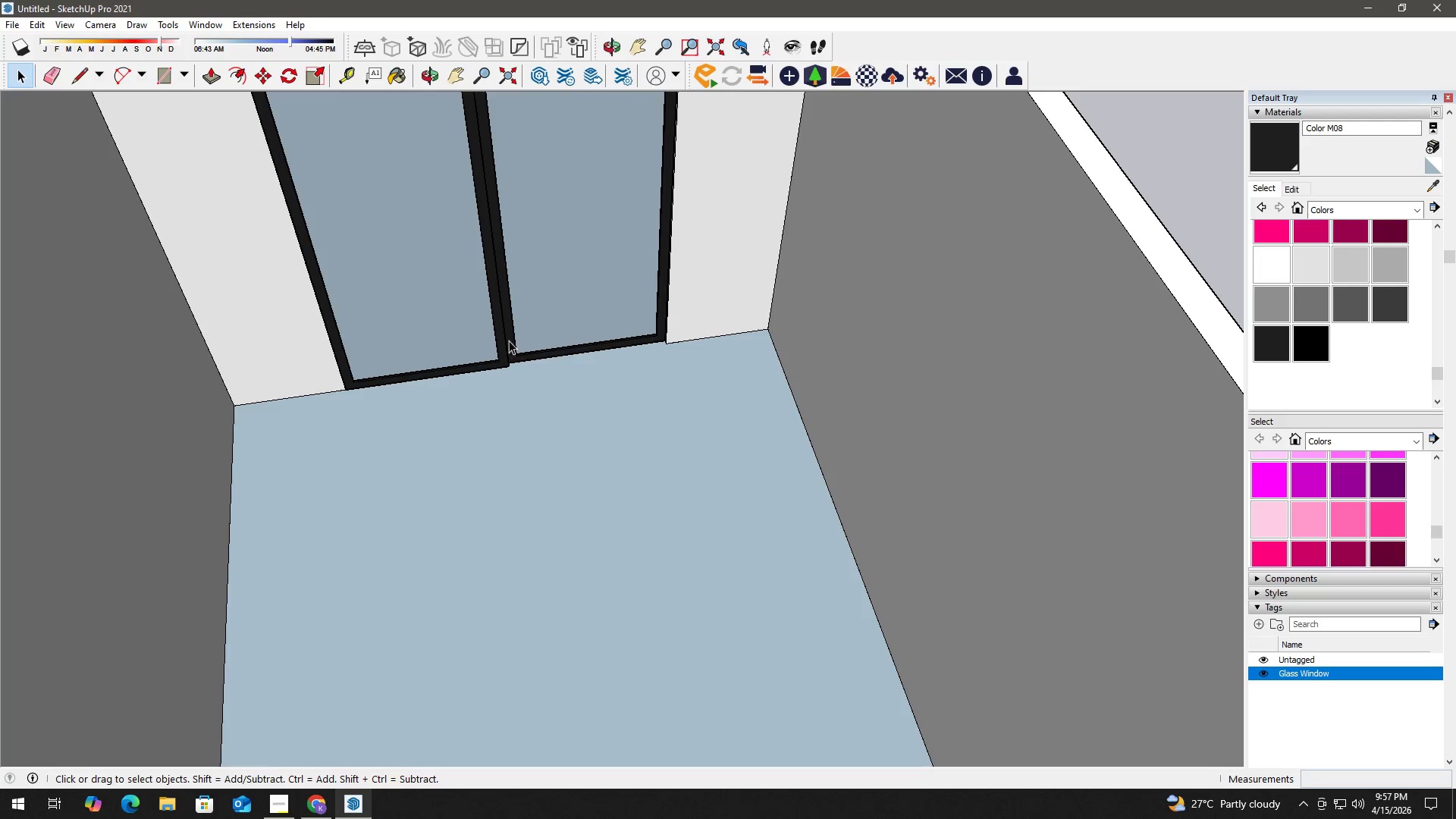 
scroll: coordinate [504, 334], scroll_direction: down, amount: 25.0
 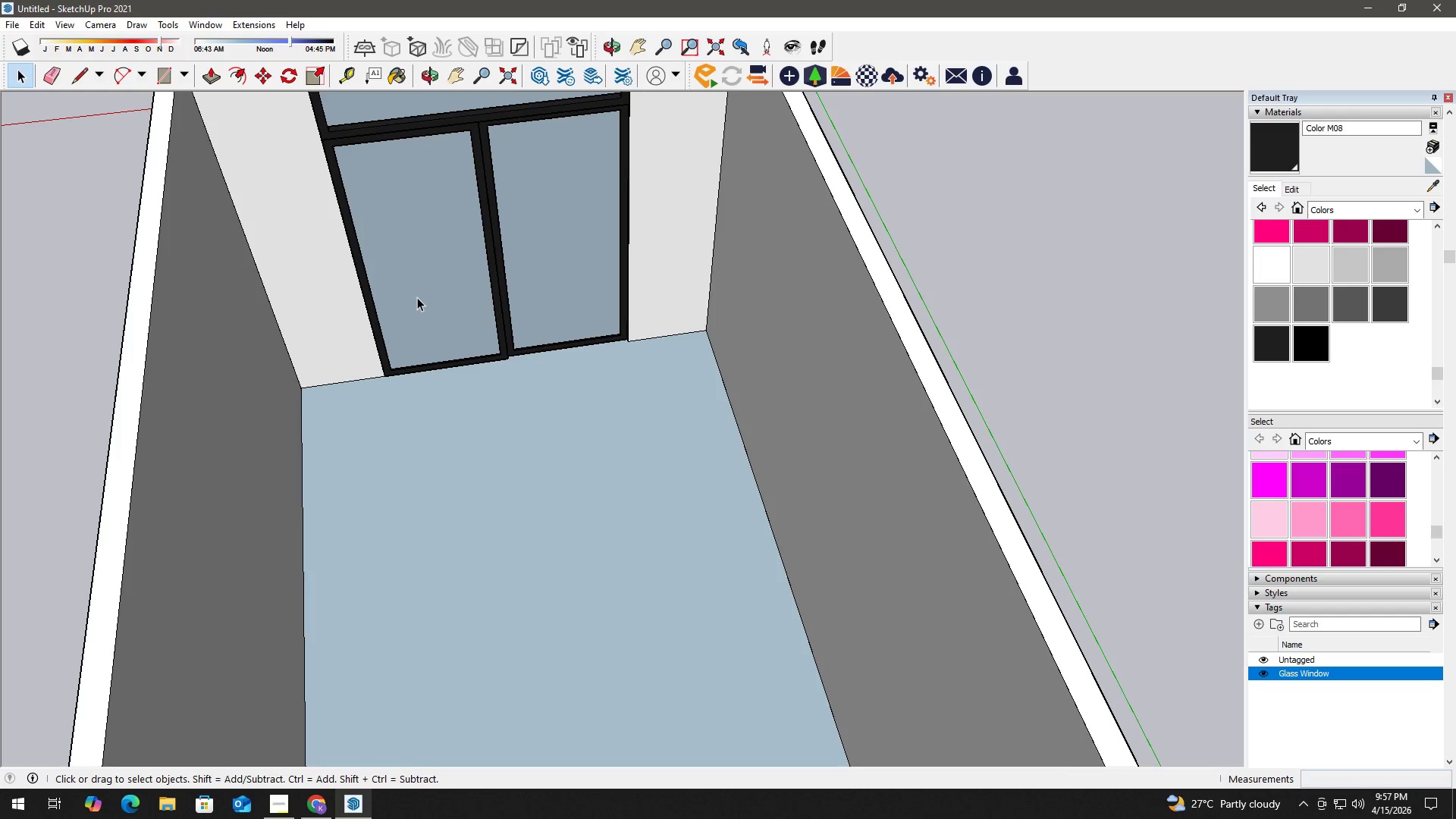 
key(H)
 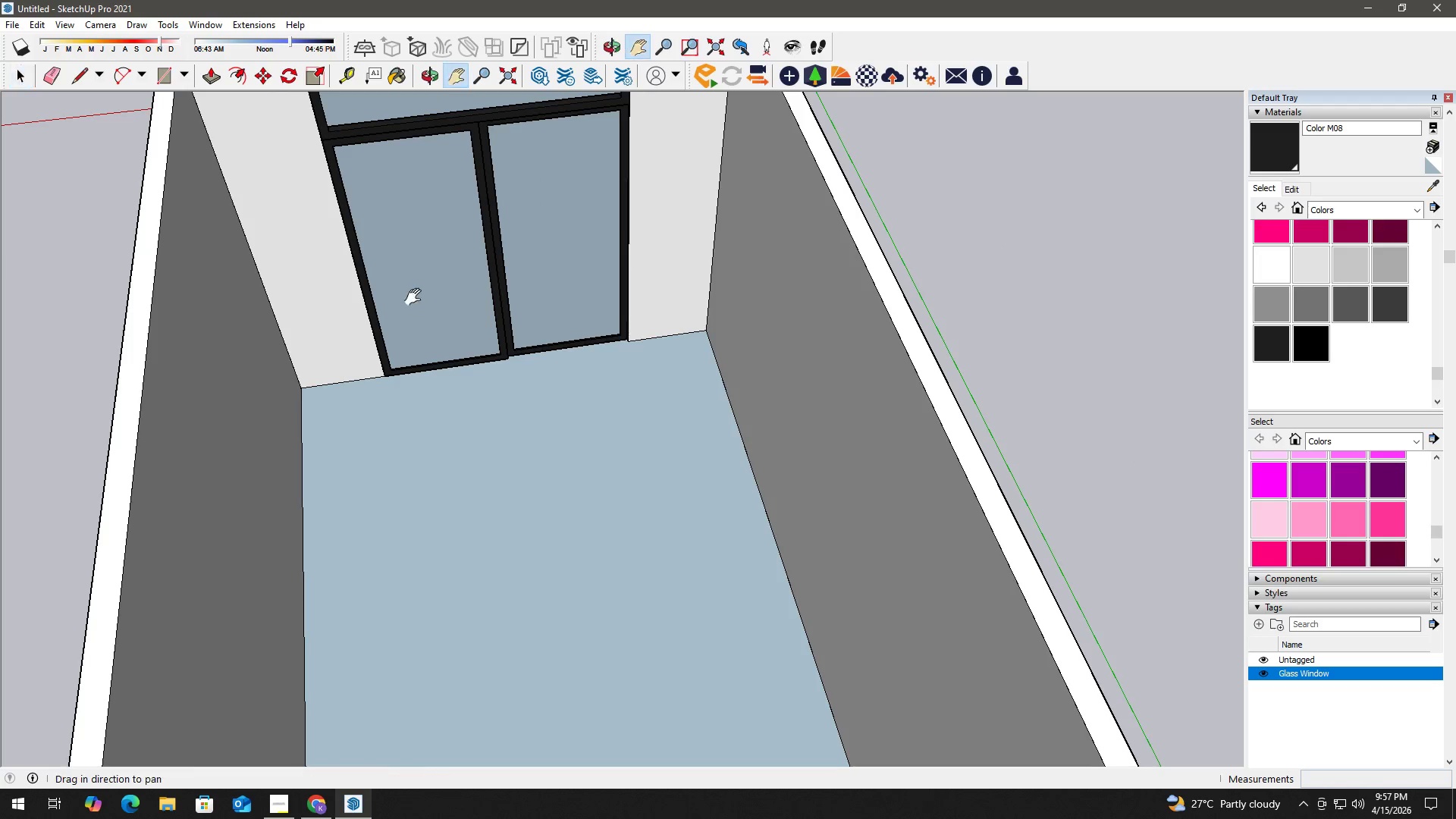 
left_click_drag(start_coordinate=[416, 297], to_coordinate=[510, 501])
 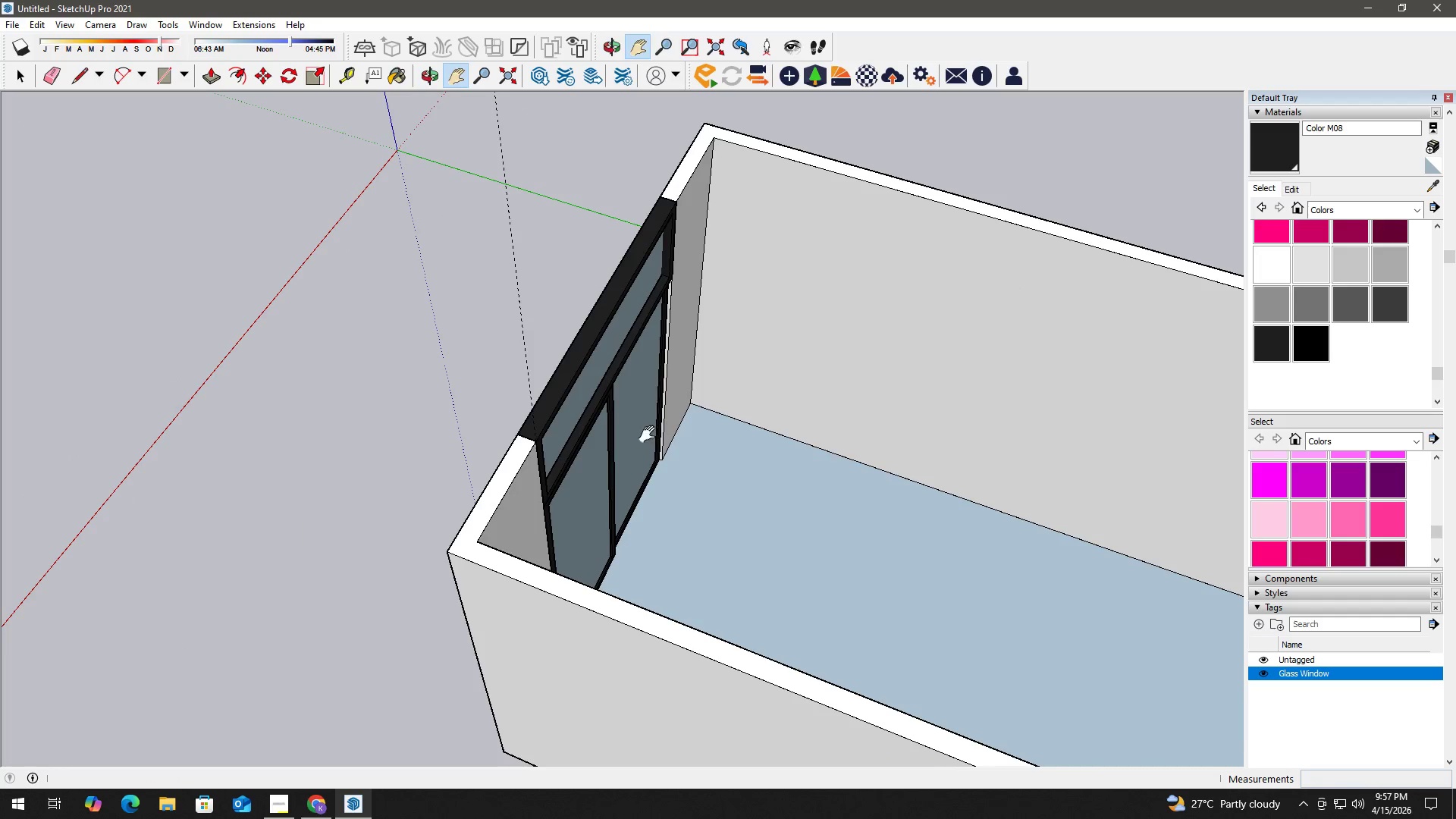 
scroll: coordinate [823, 202], scroll_direction: up, amount: 6.0
 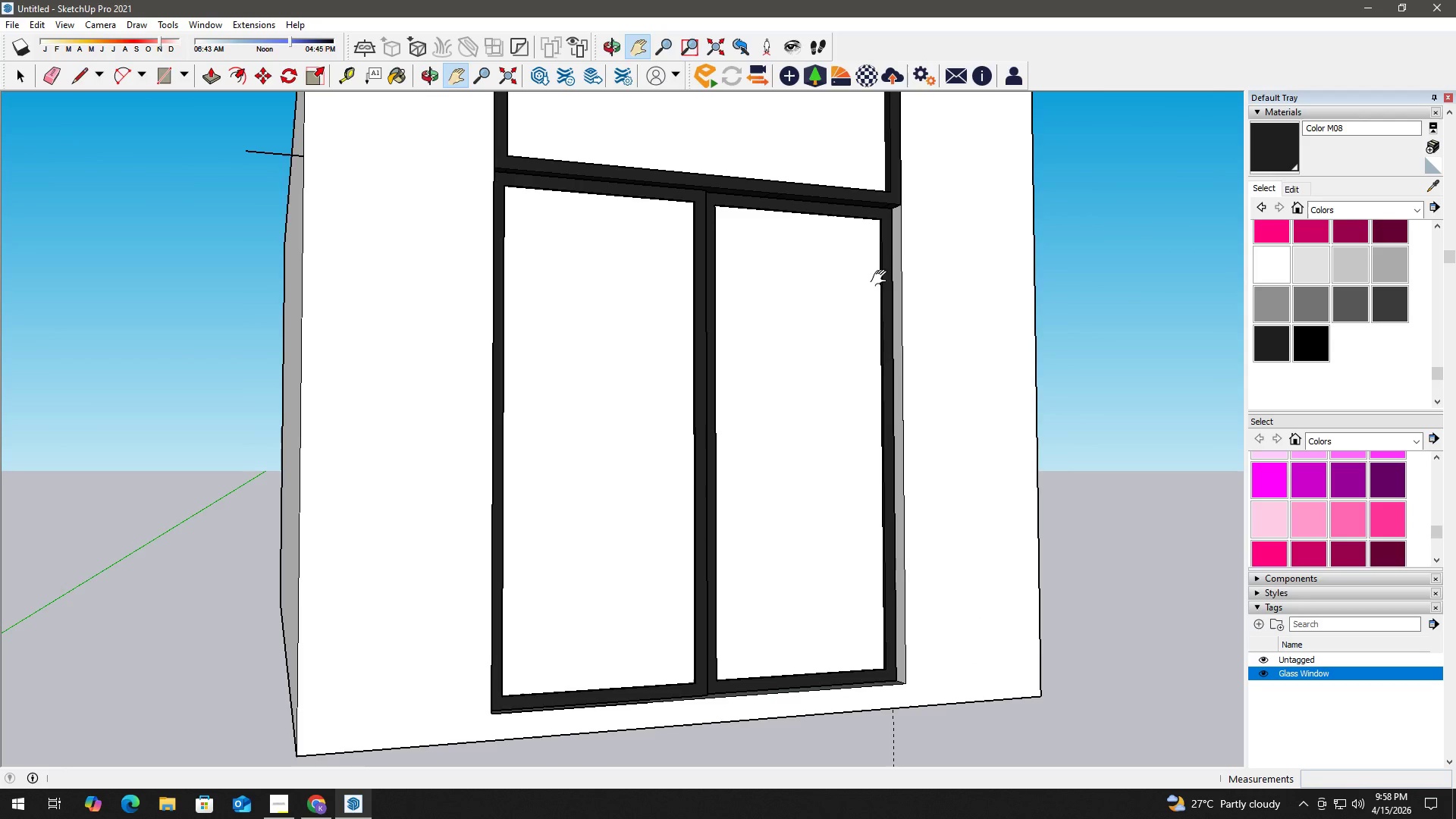 
key(H)
 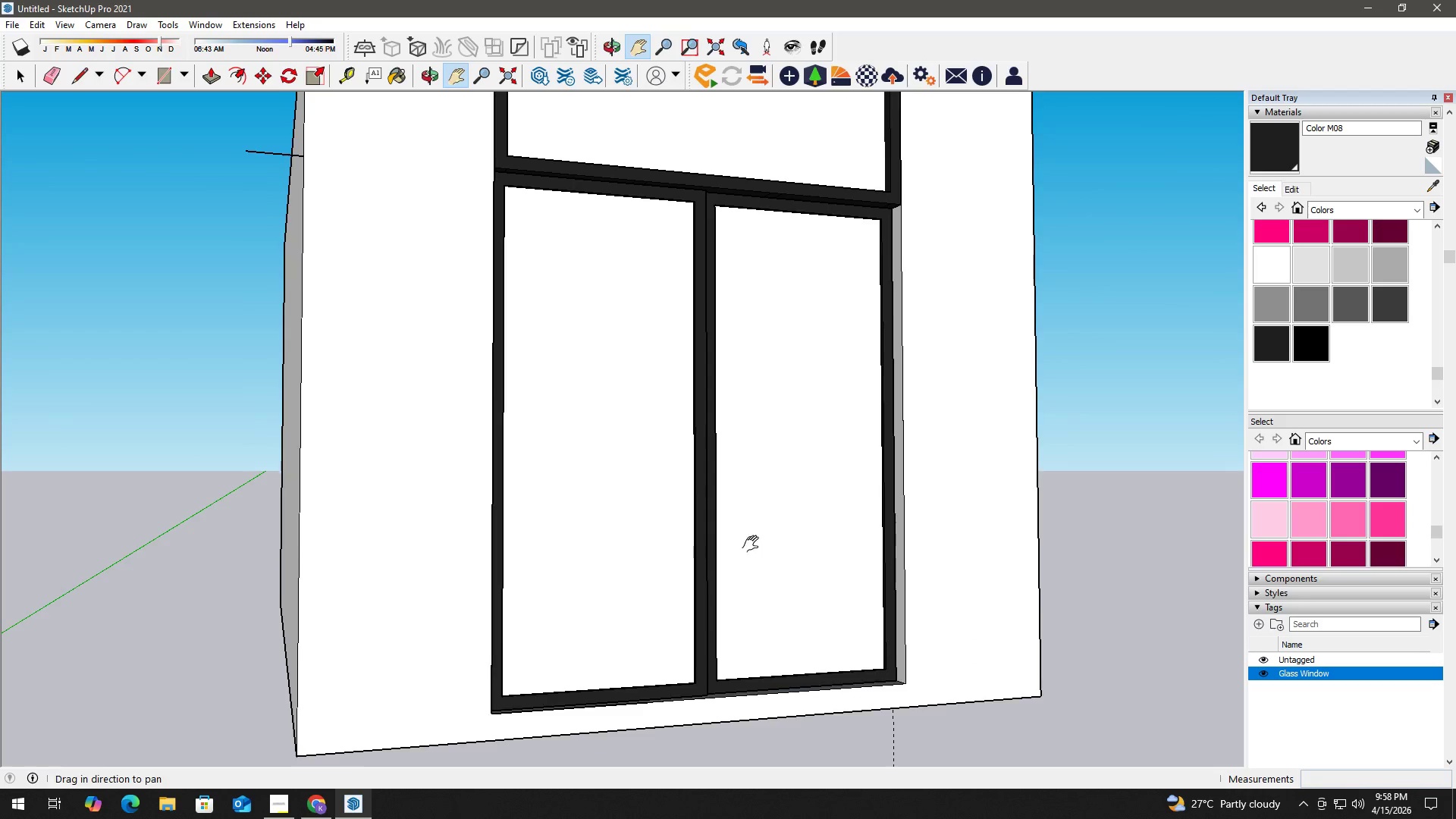 
left_click_drag(start_coordinate=[754, 544], to_coordinate=[767, 495])
 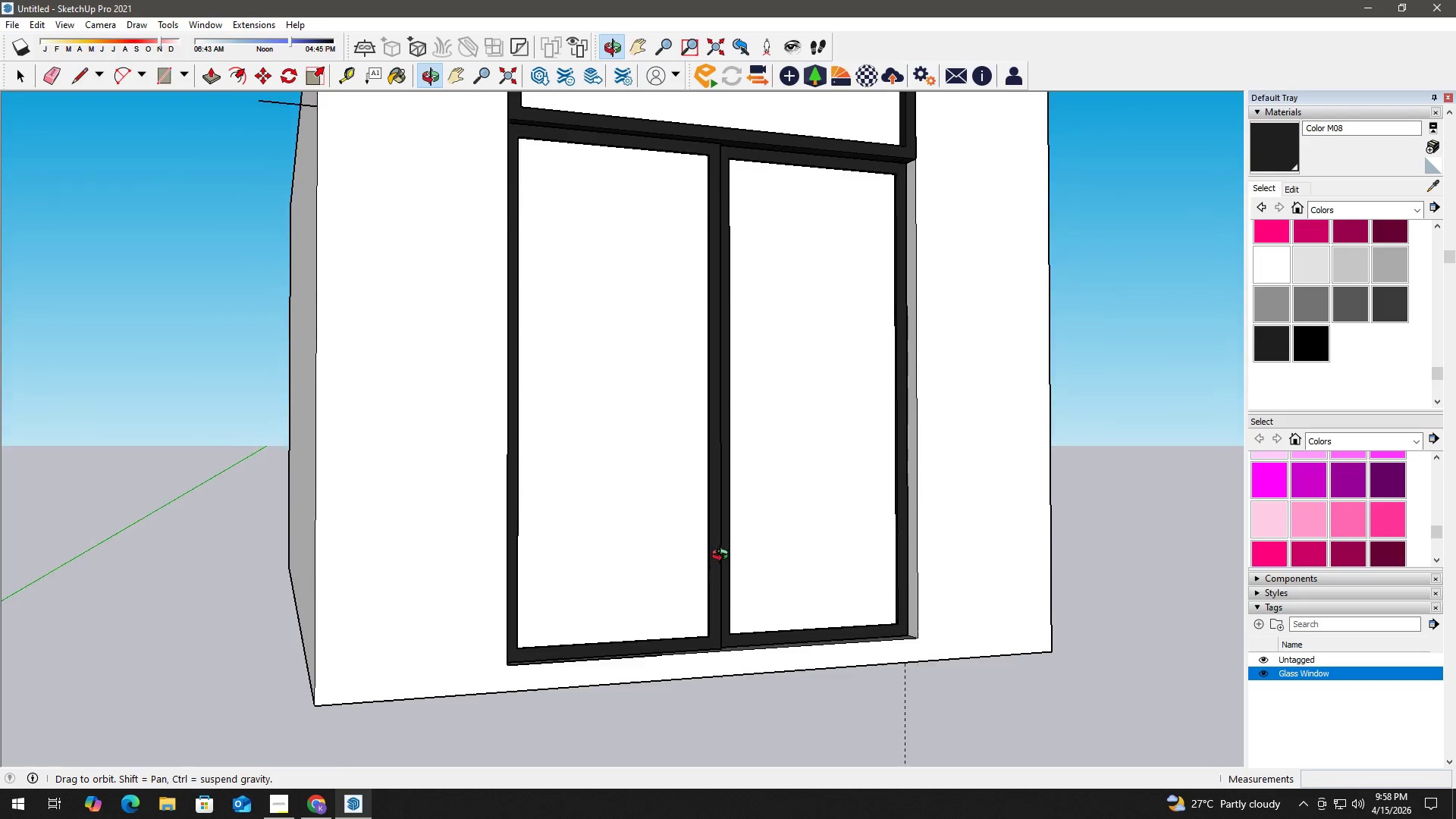 
key(Space)
 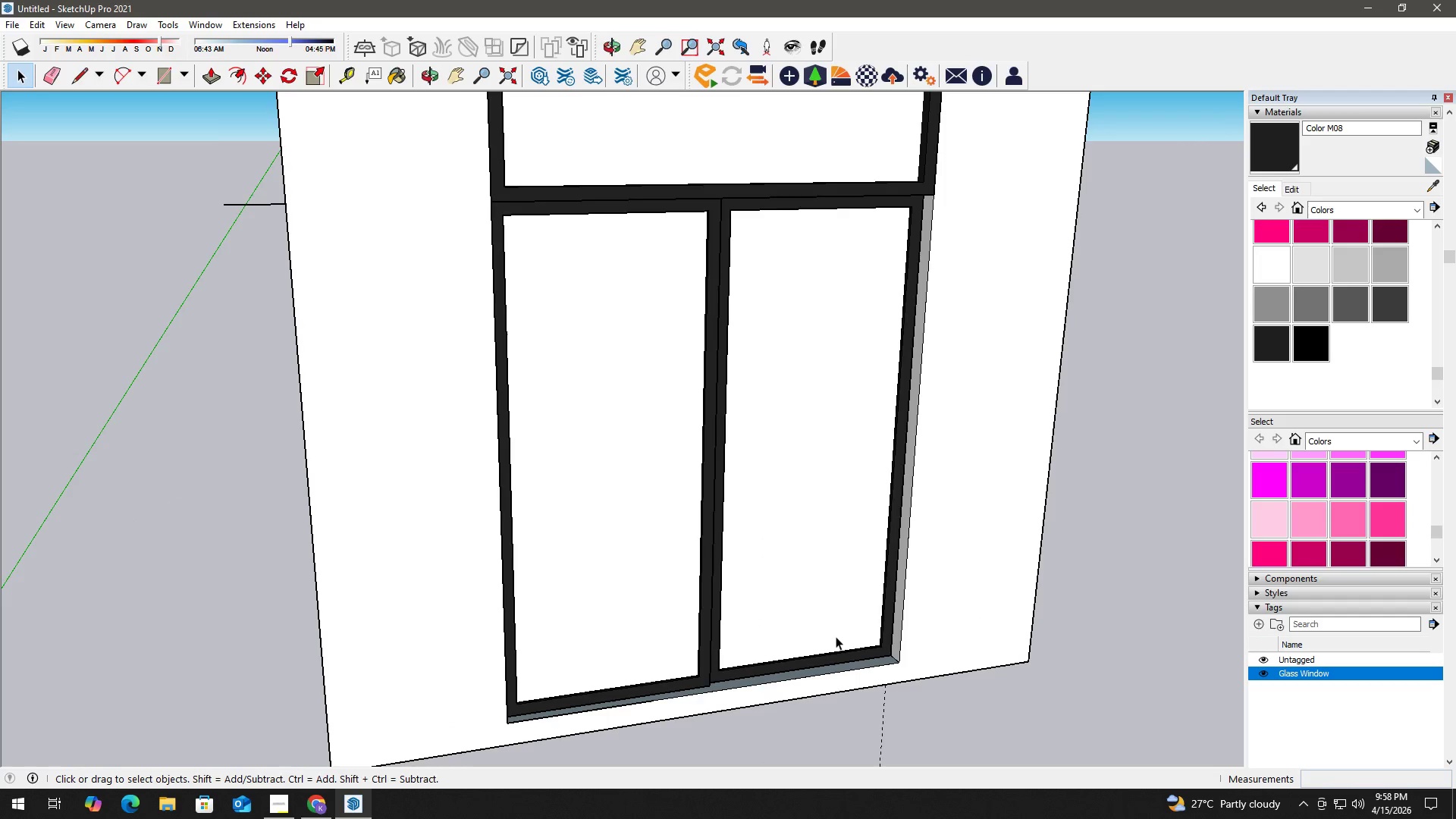 
double_click([836, 636])
 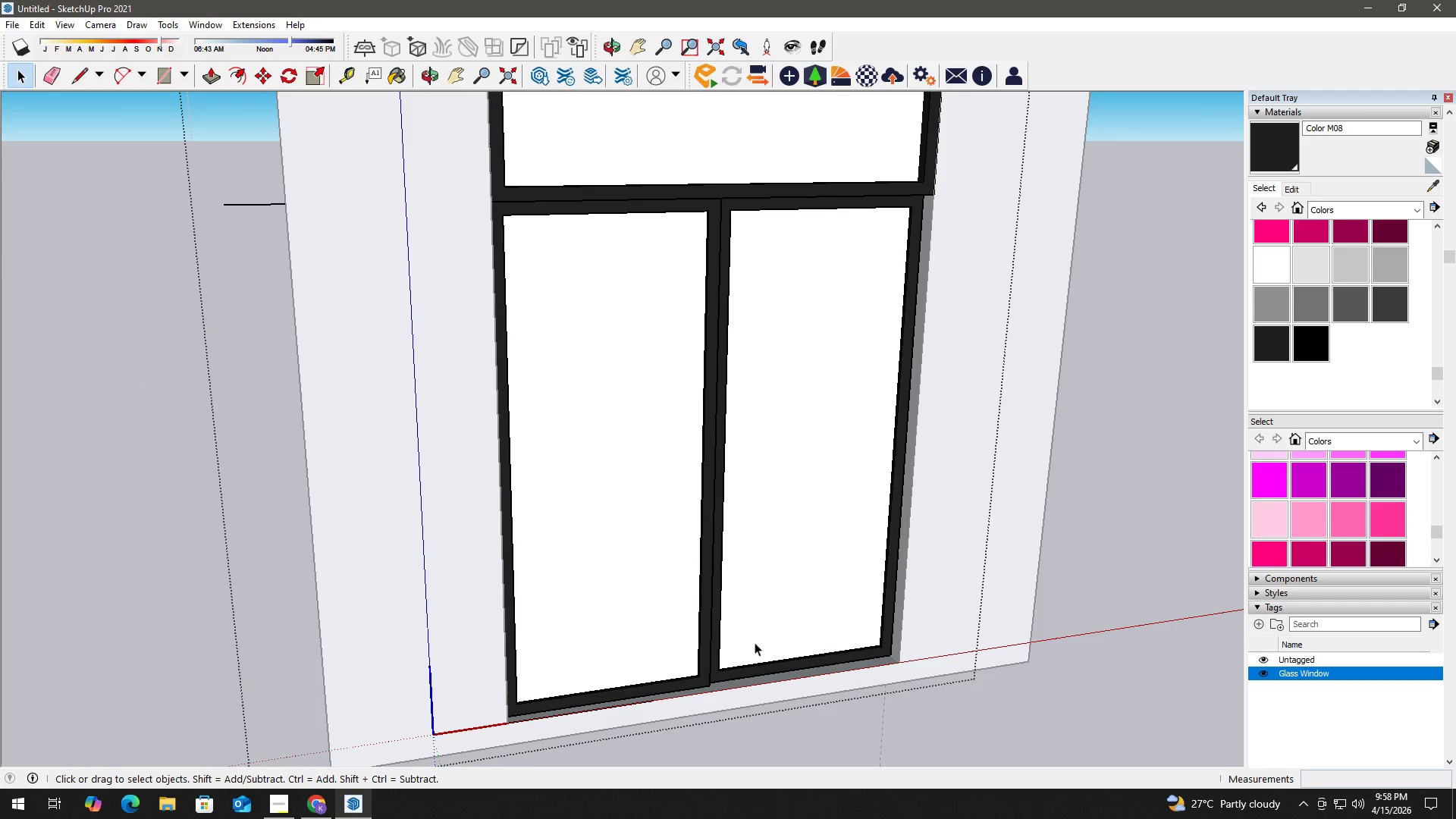 
hold_key(key=ControlLeft, duration=1.5)
 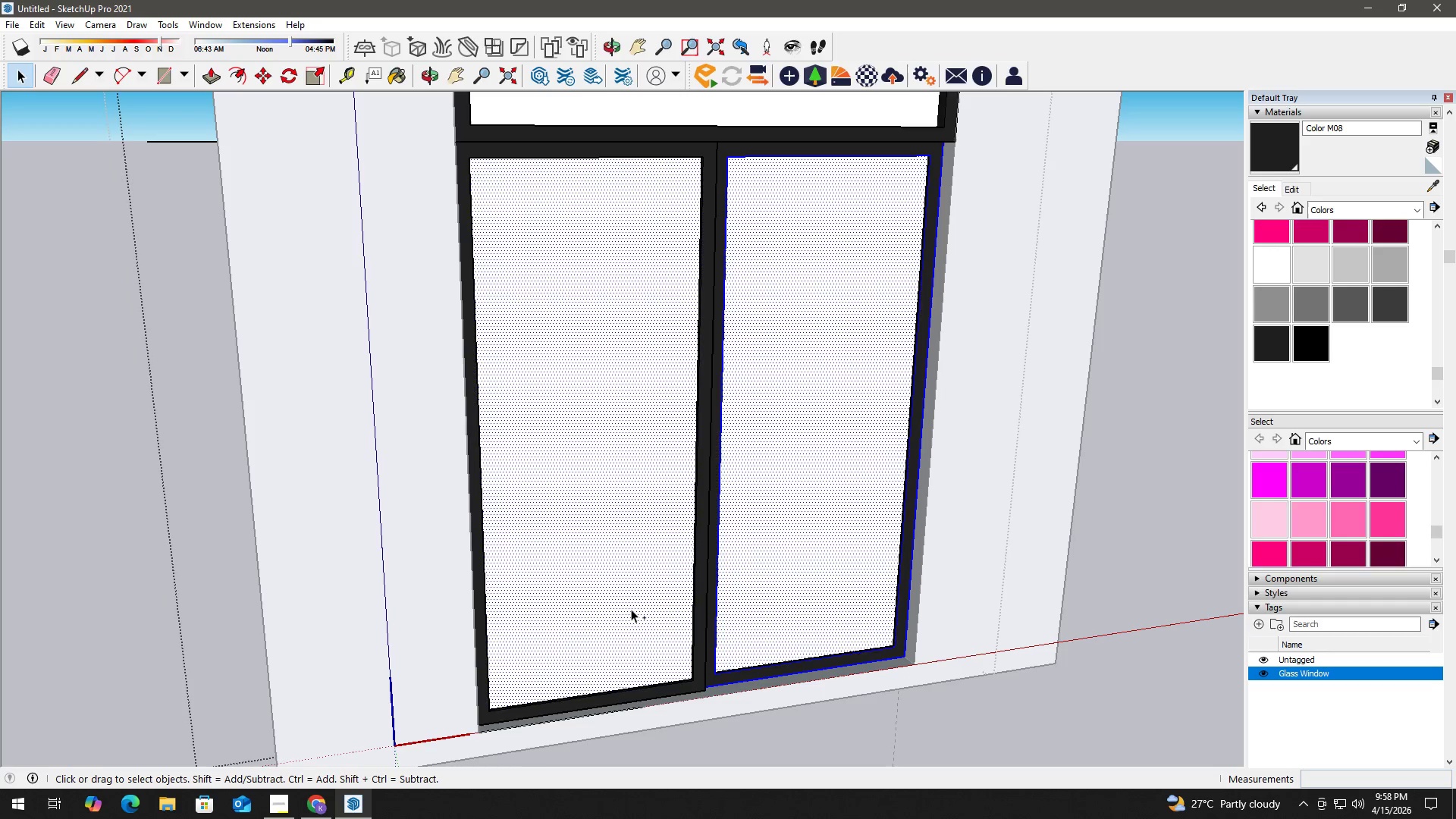 
scroll: coordinate [755, 643], scroll_direction: up, amount: 1.0
 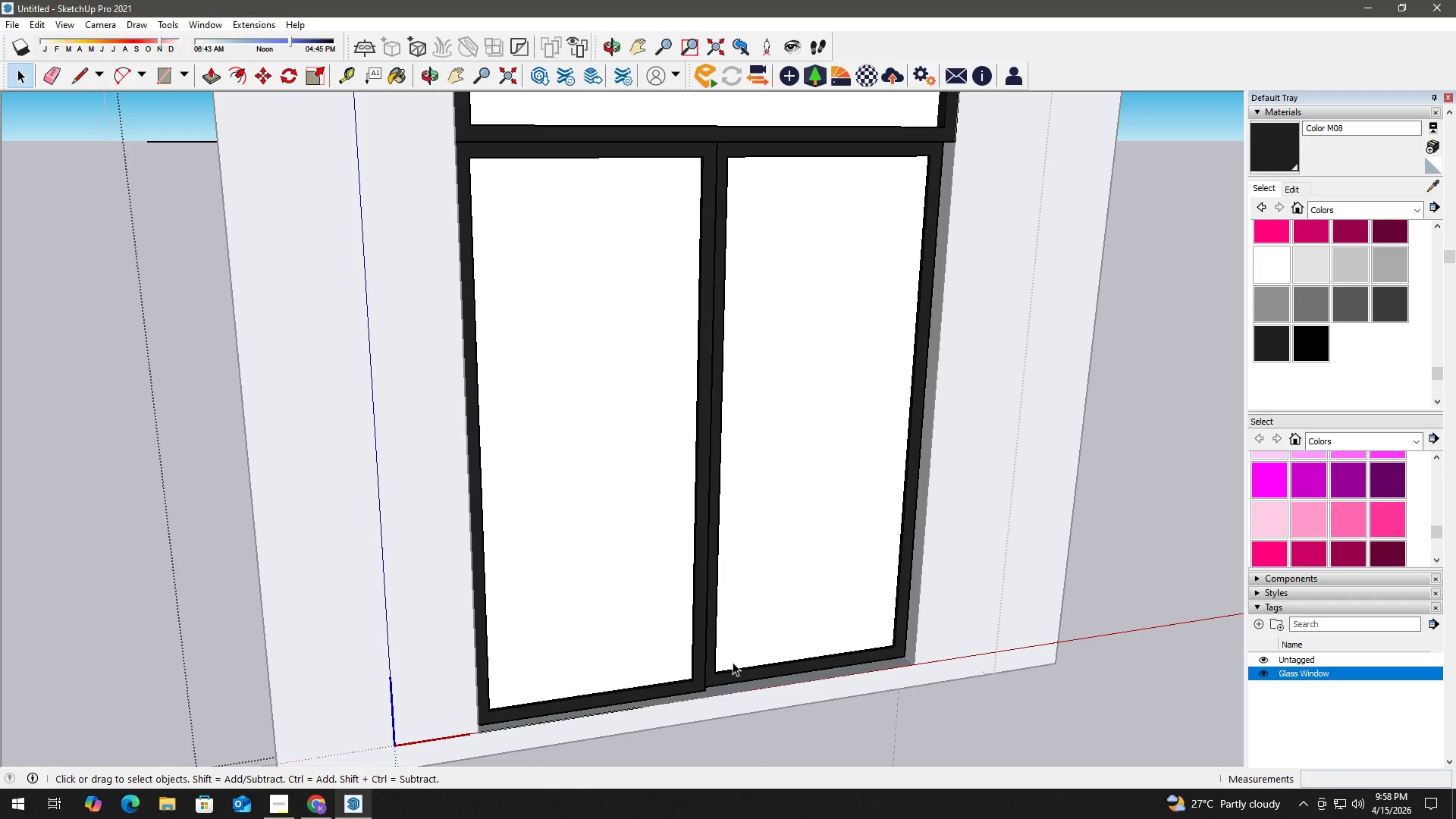 
double_click([755, 624])
 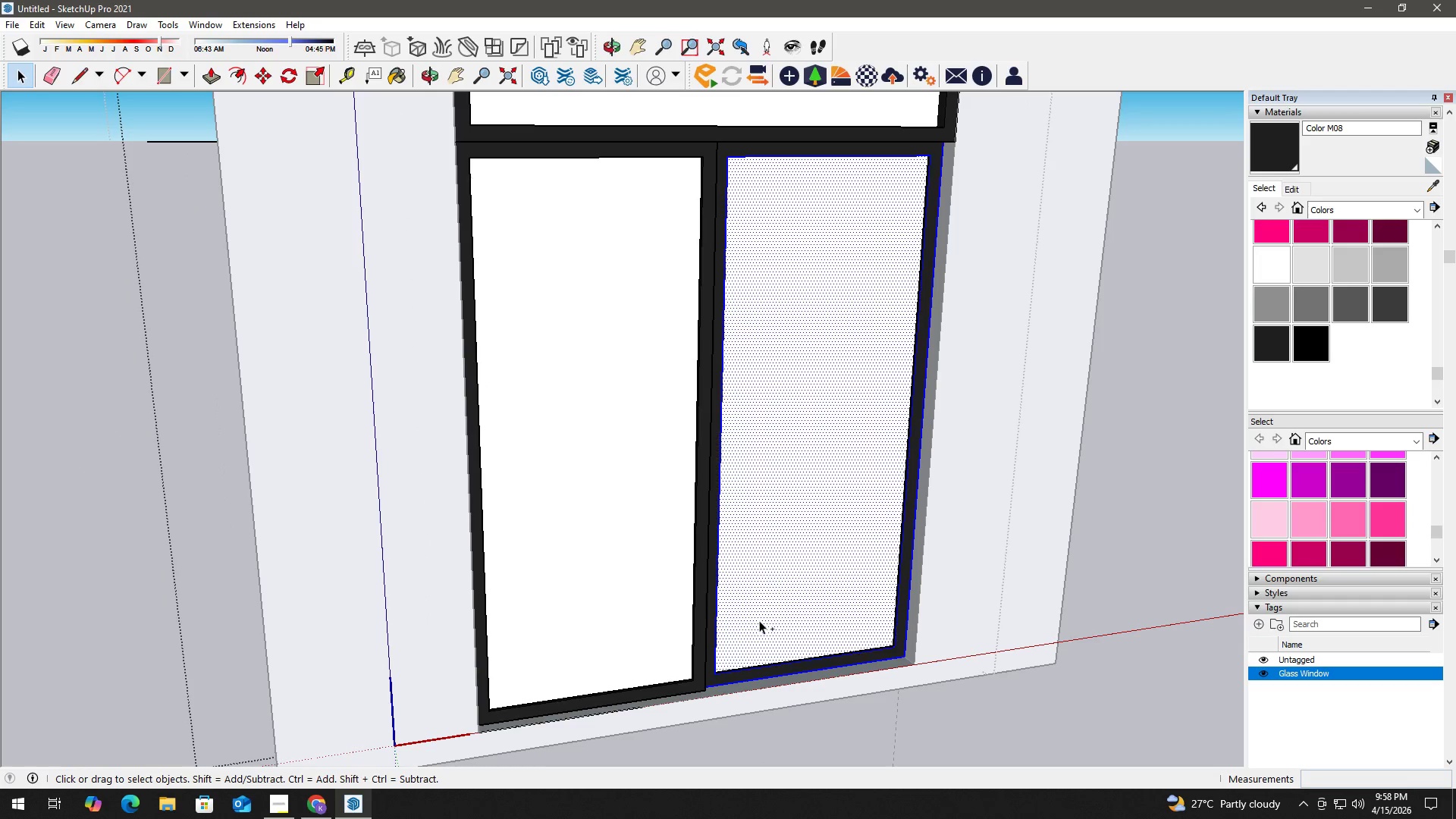 
hold_key(key=ControlLeft, duration=1.53)
triple_click([631, 610])
 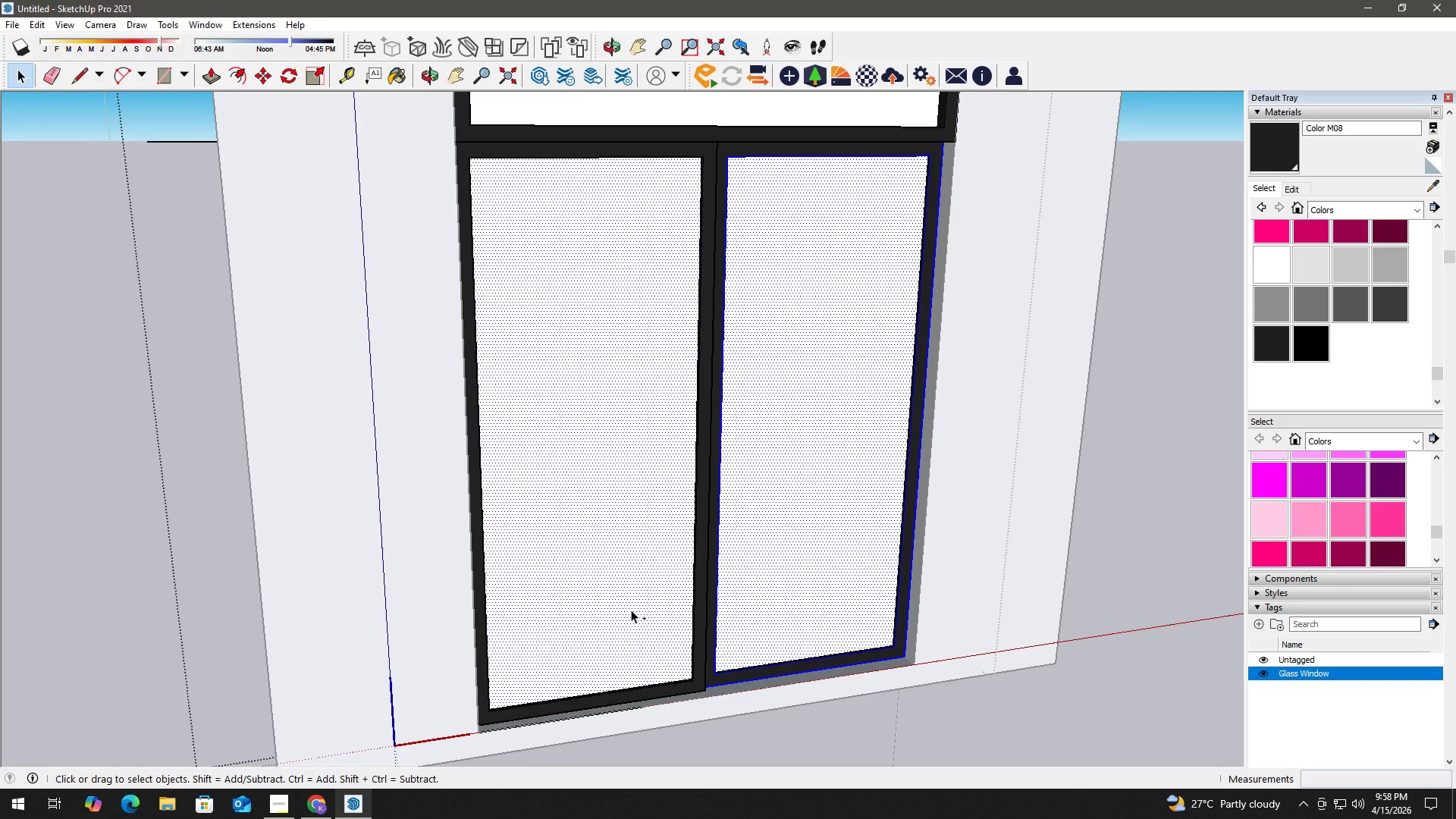 
triple_click([631, 609])
 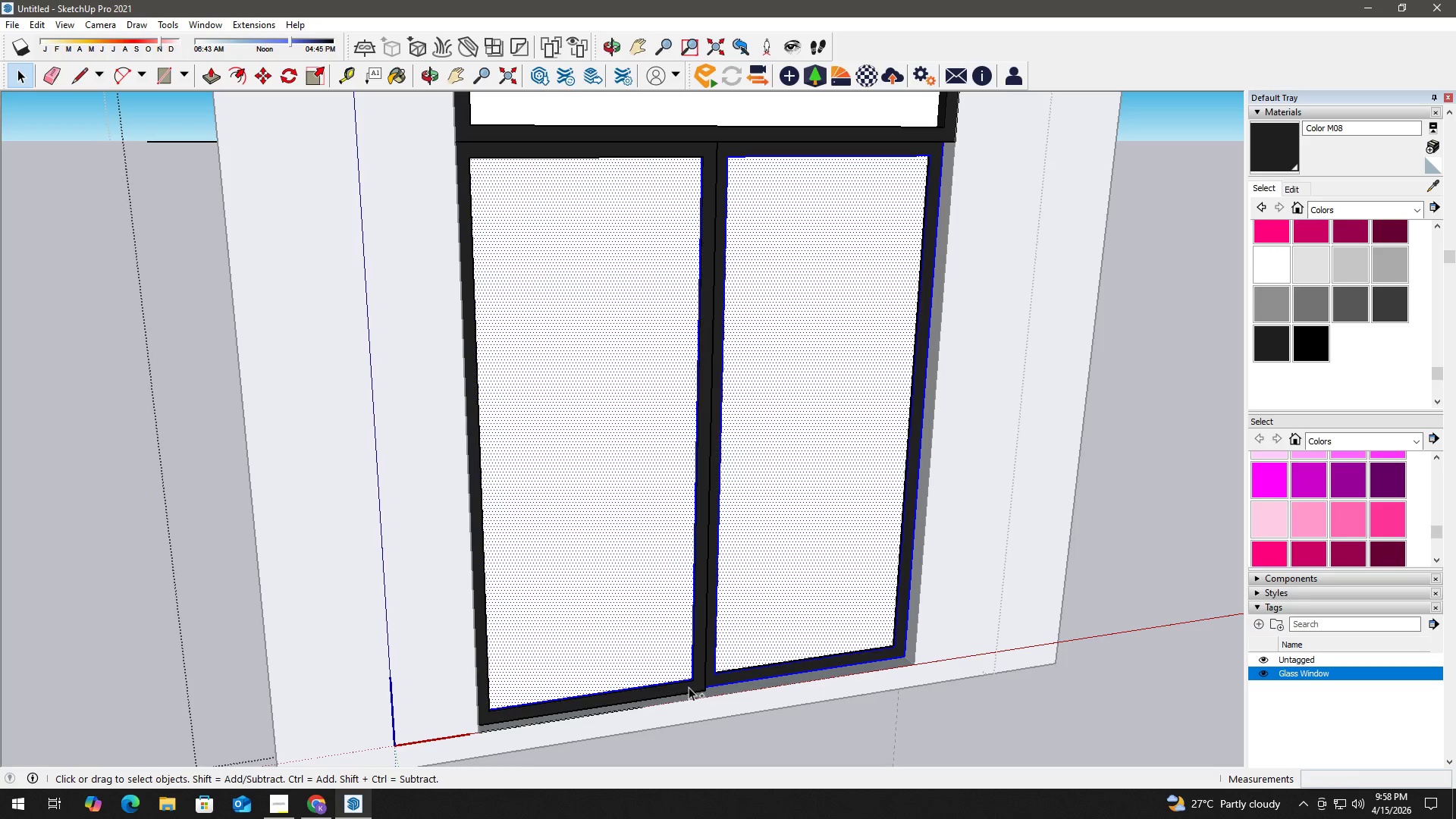 
left_click([690, 683])
 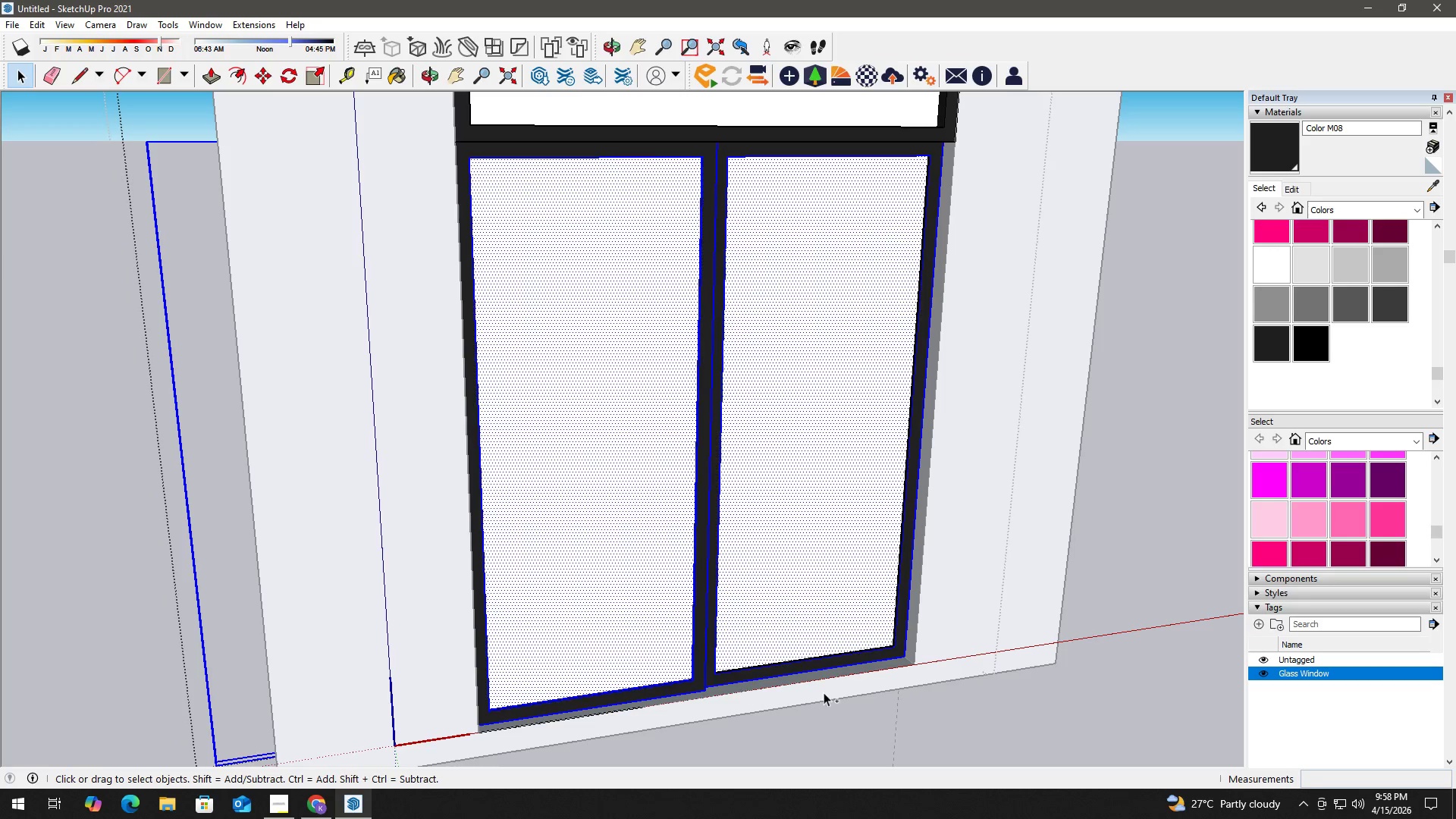 
scroll: coordinate [852, 686], scroll_direction: up, amount: 1.0
 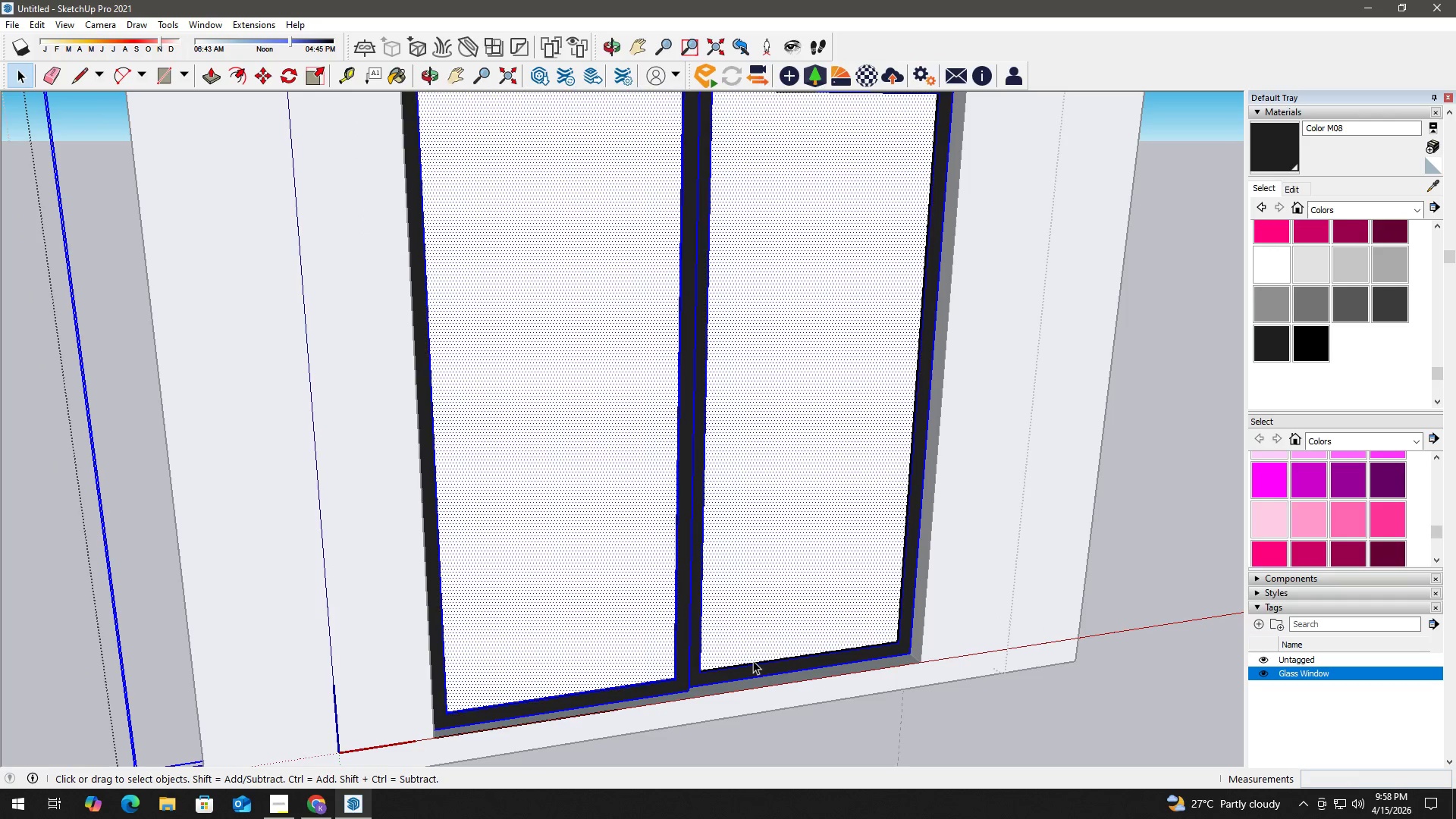 
key(M)
 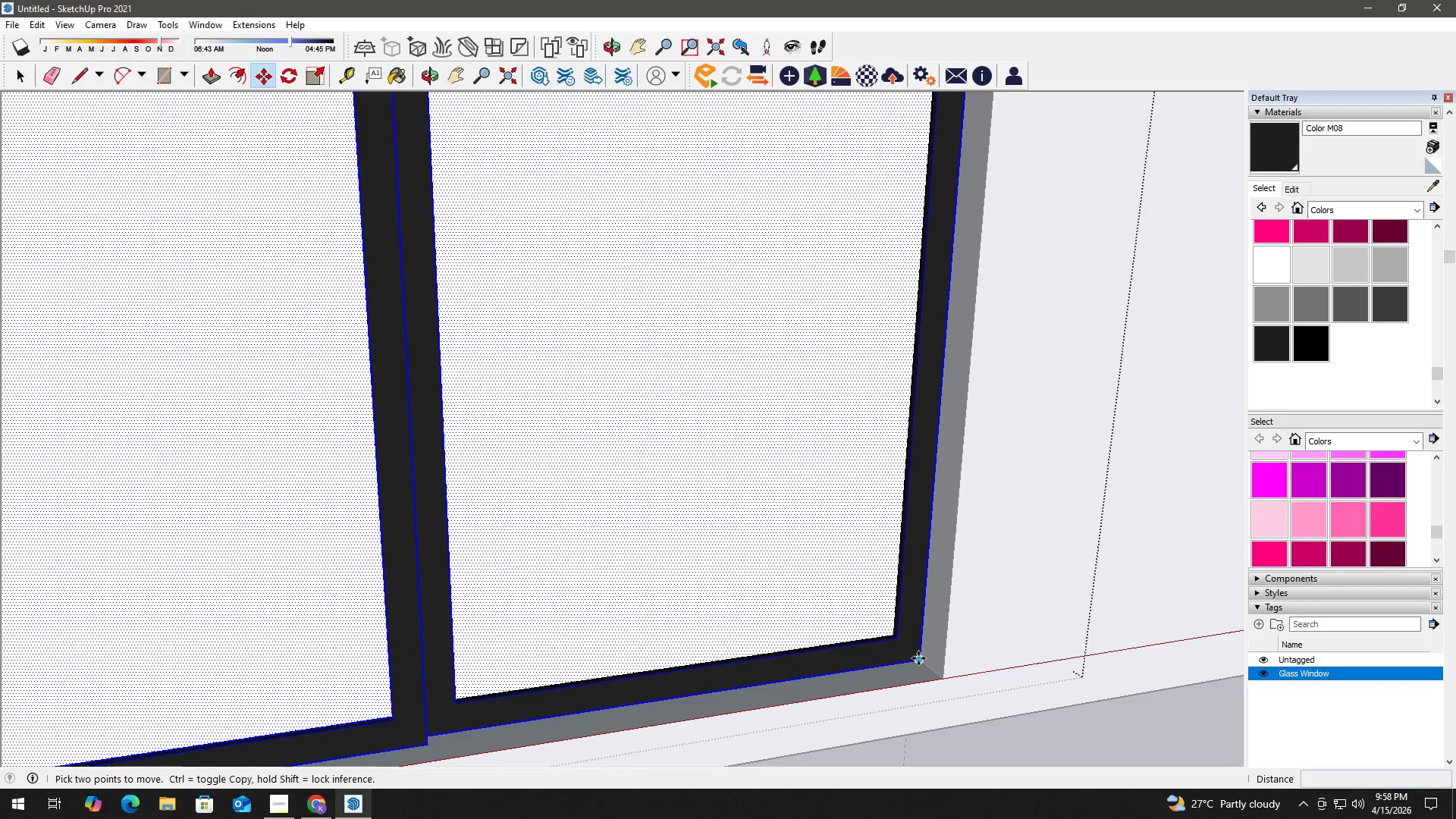 
scroll: coordinate [877, 664], scroll_direction: up, amount: 7.0
 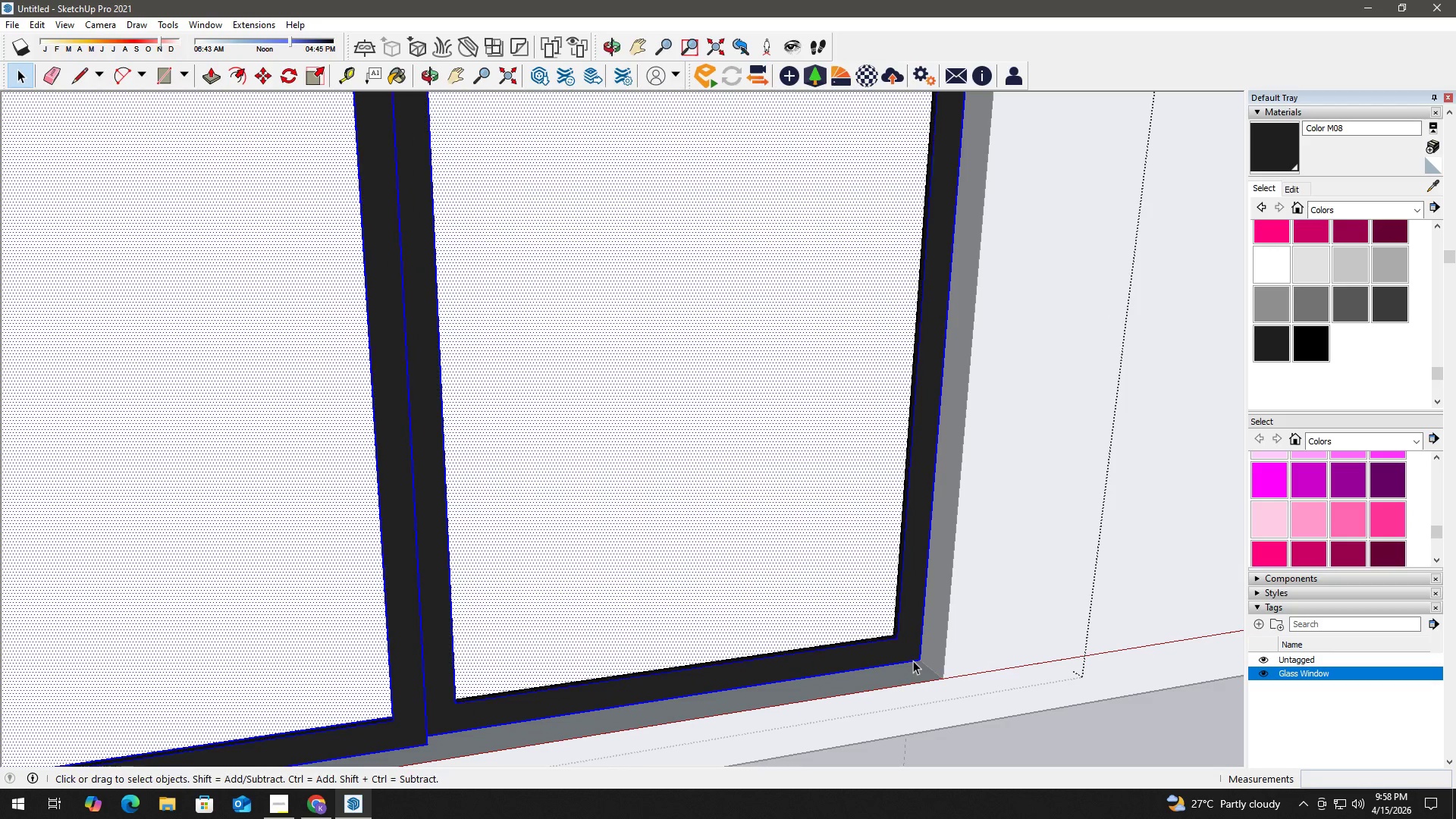 
left_click([919, 659])
 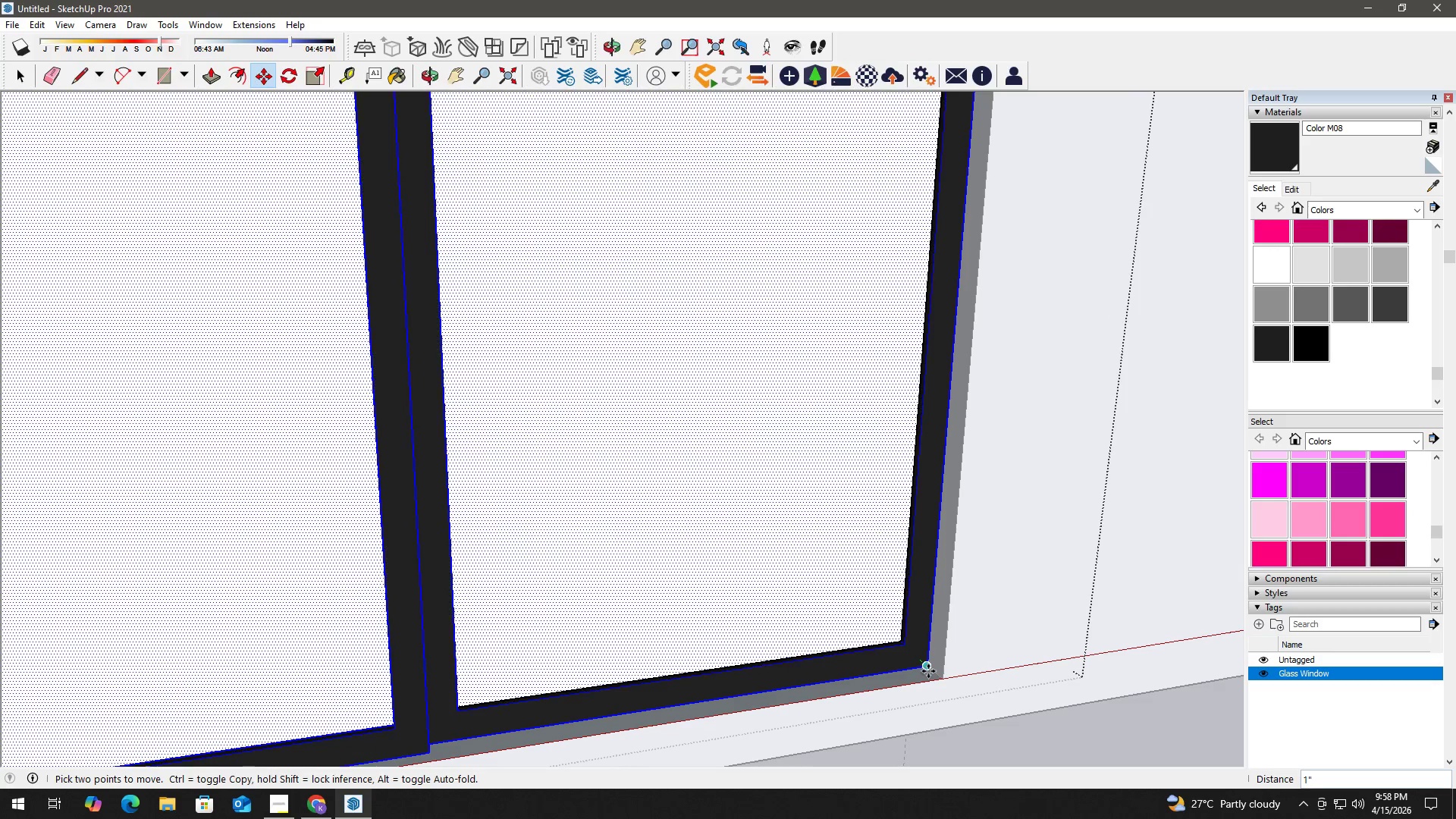 
left_click([928, 671])
 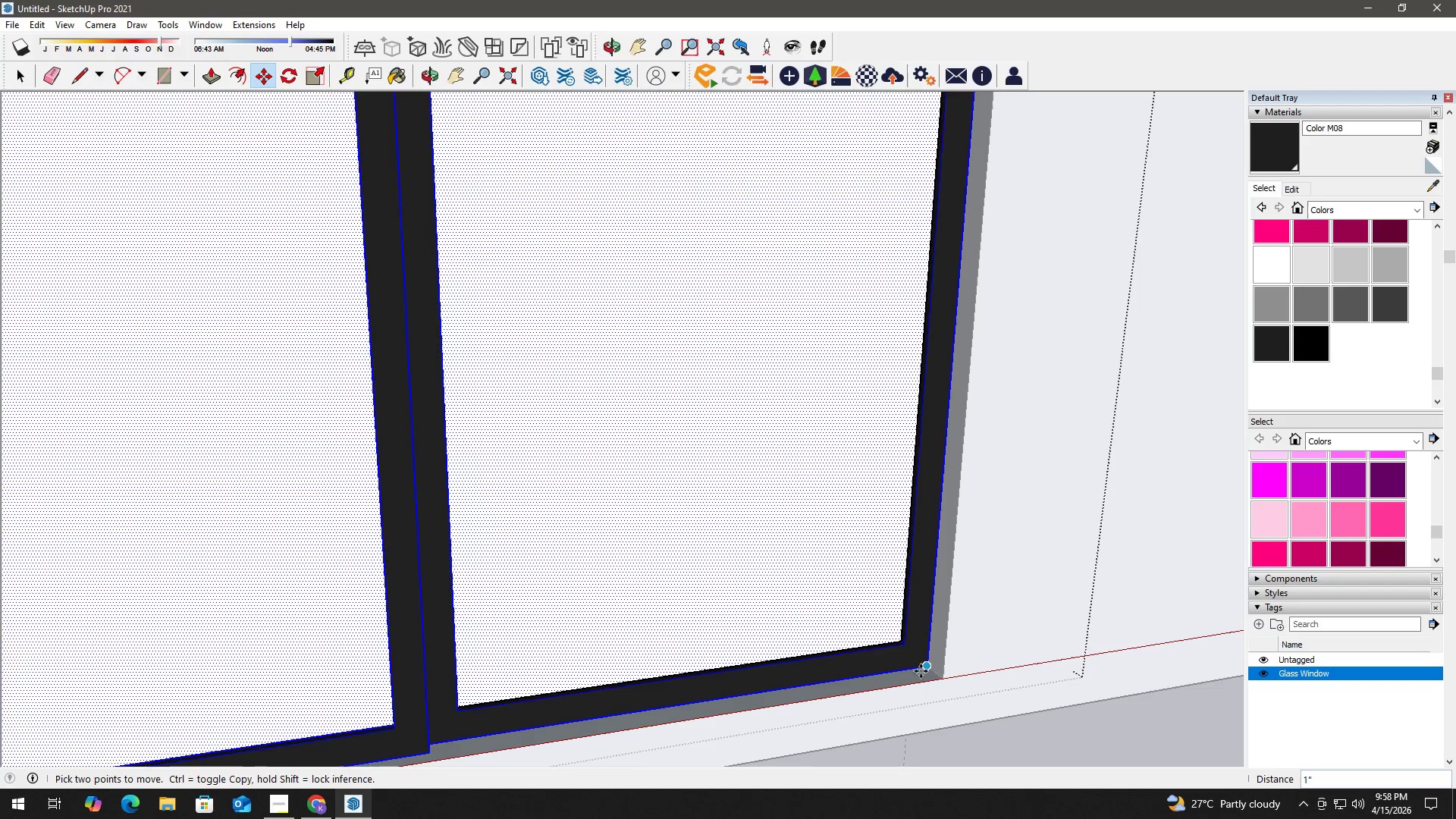 
key(Space)
 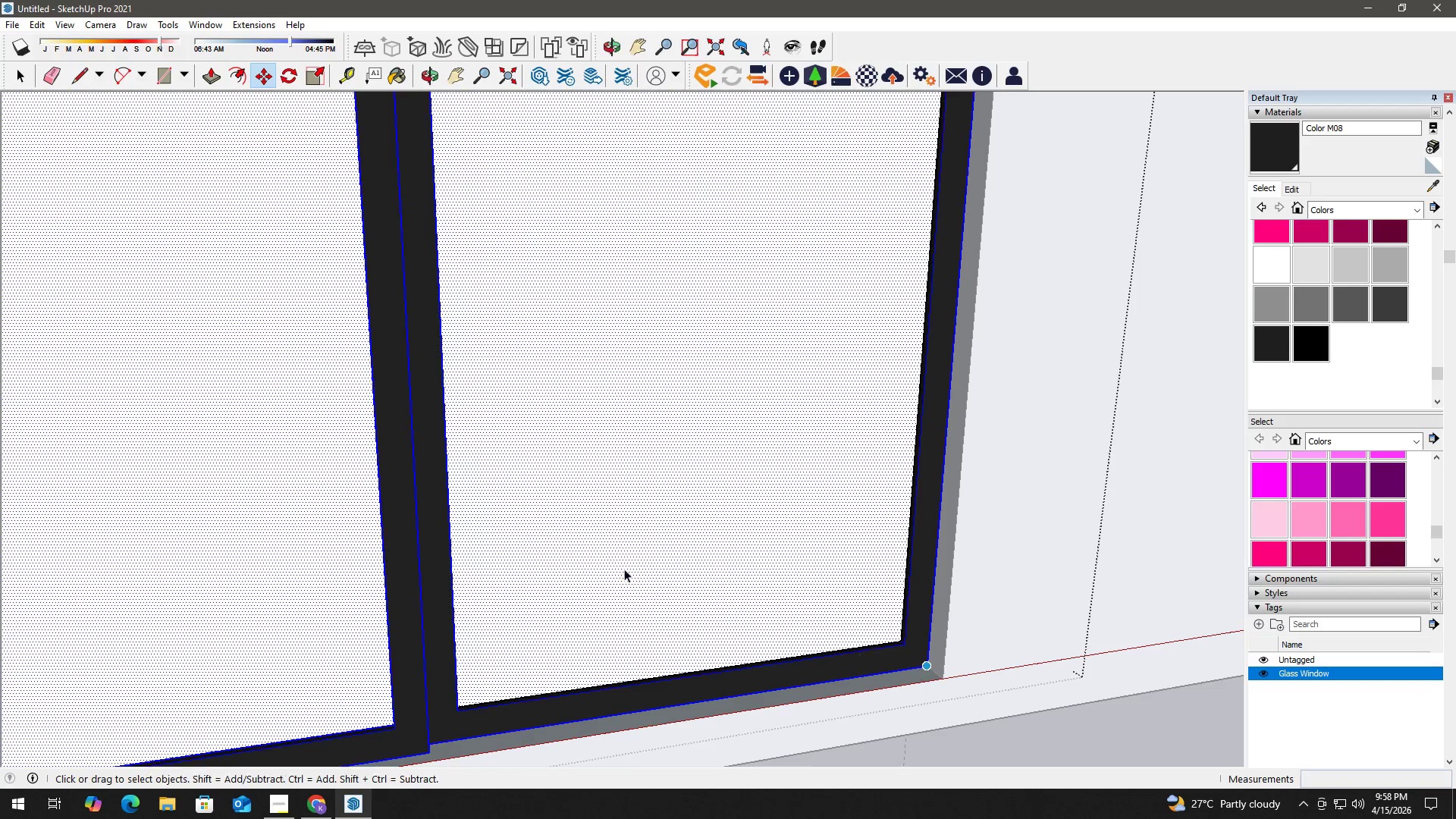 
scroll: coordinate [541, 482], scroll_direction: down, amount: 12.0
 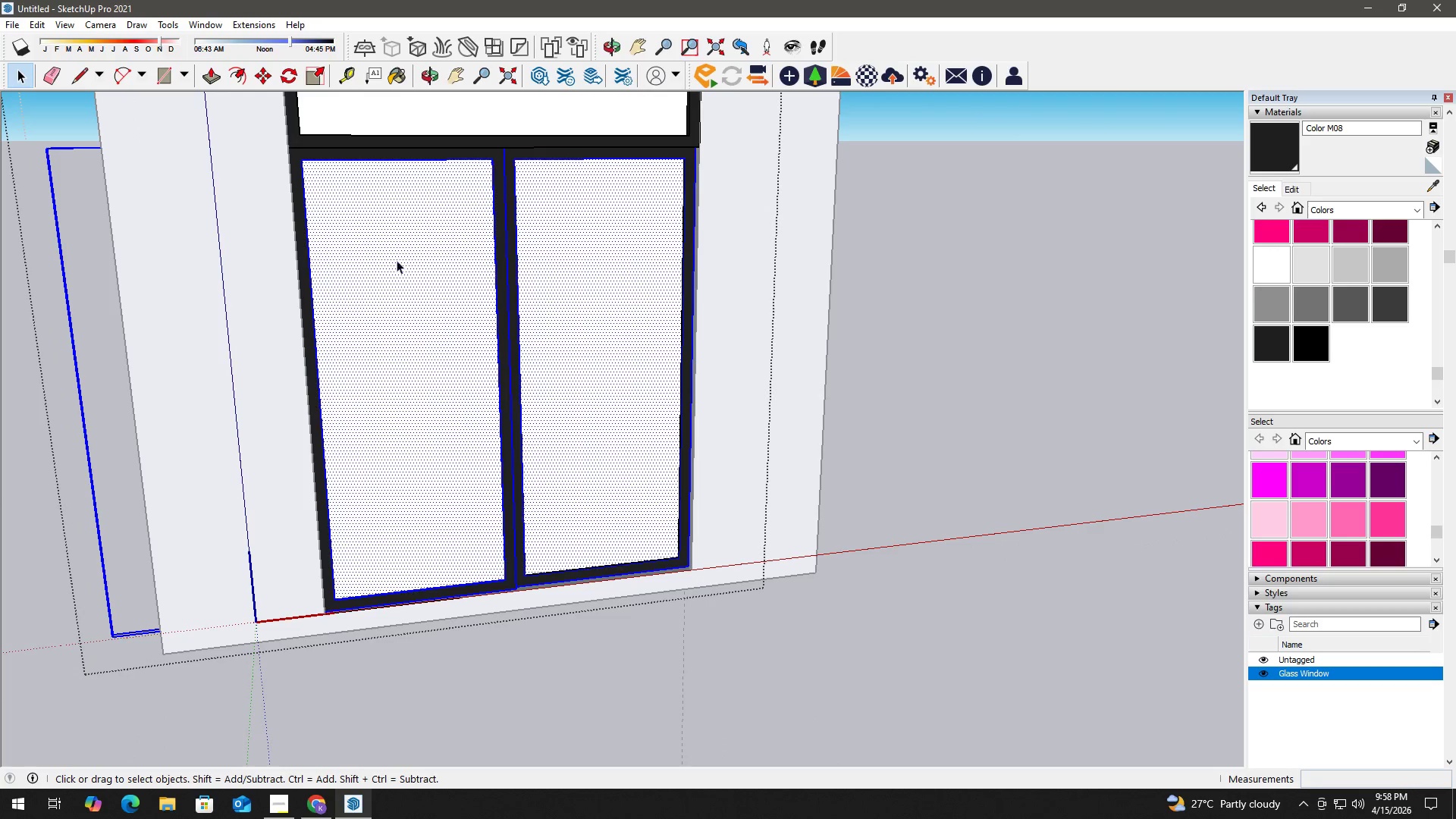 
key(Space)
 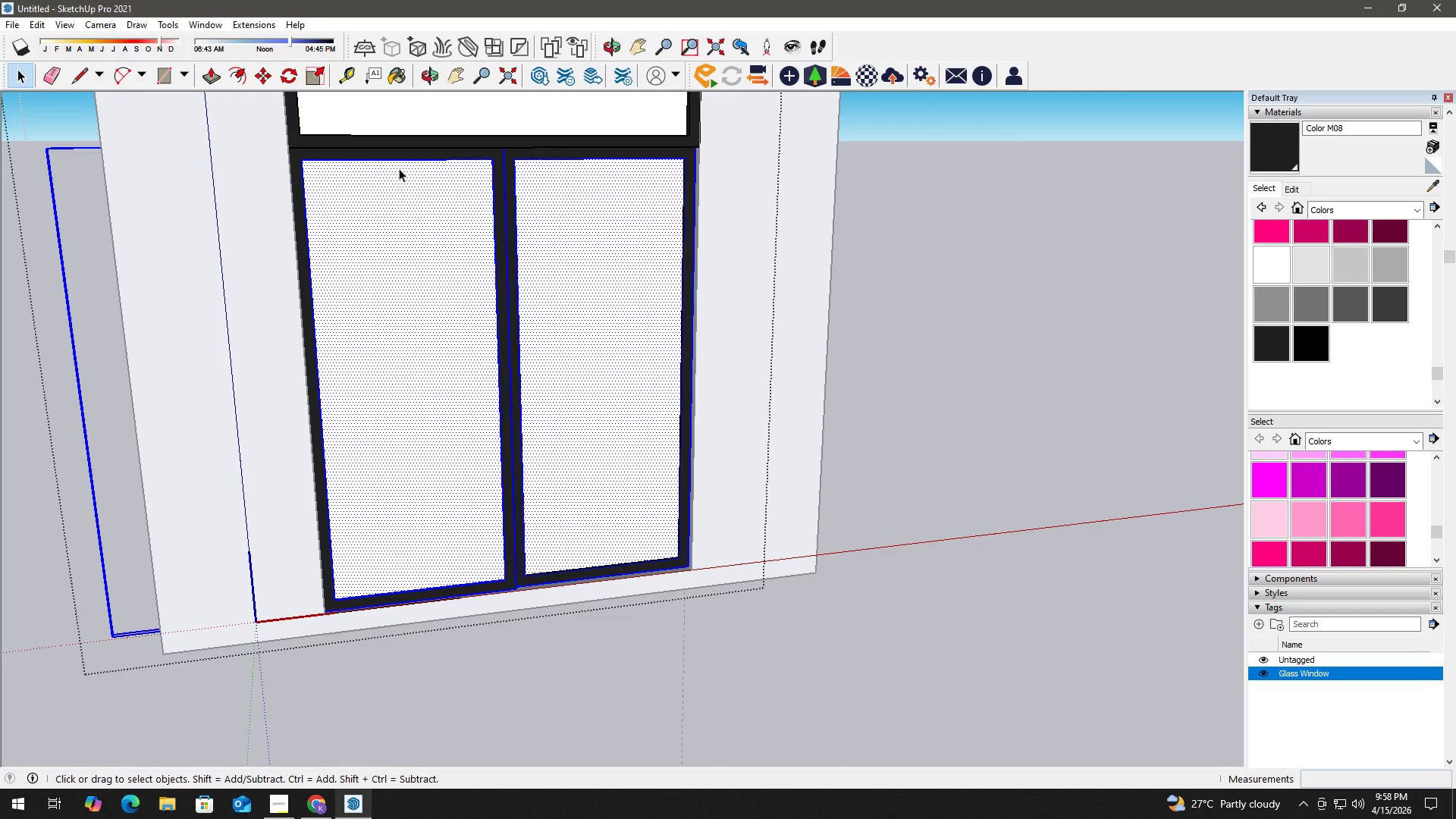 
double_click([399, 168])
 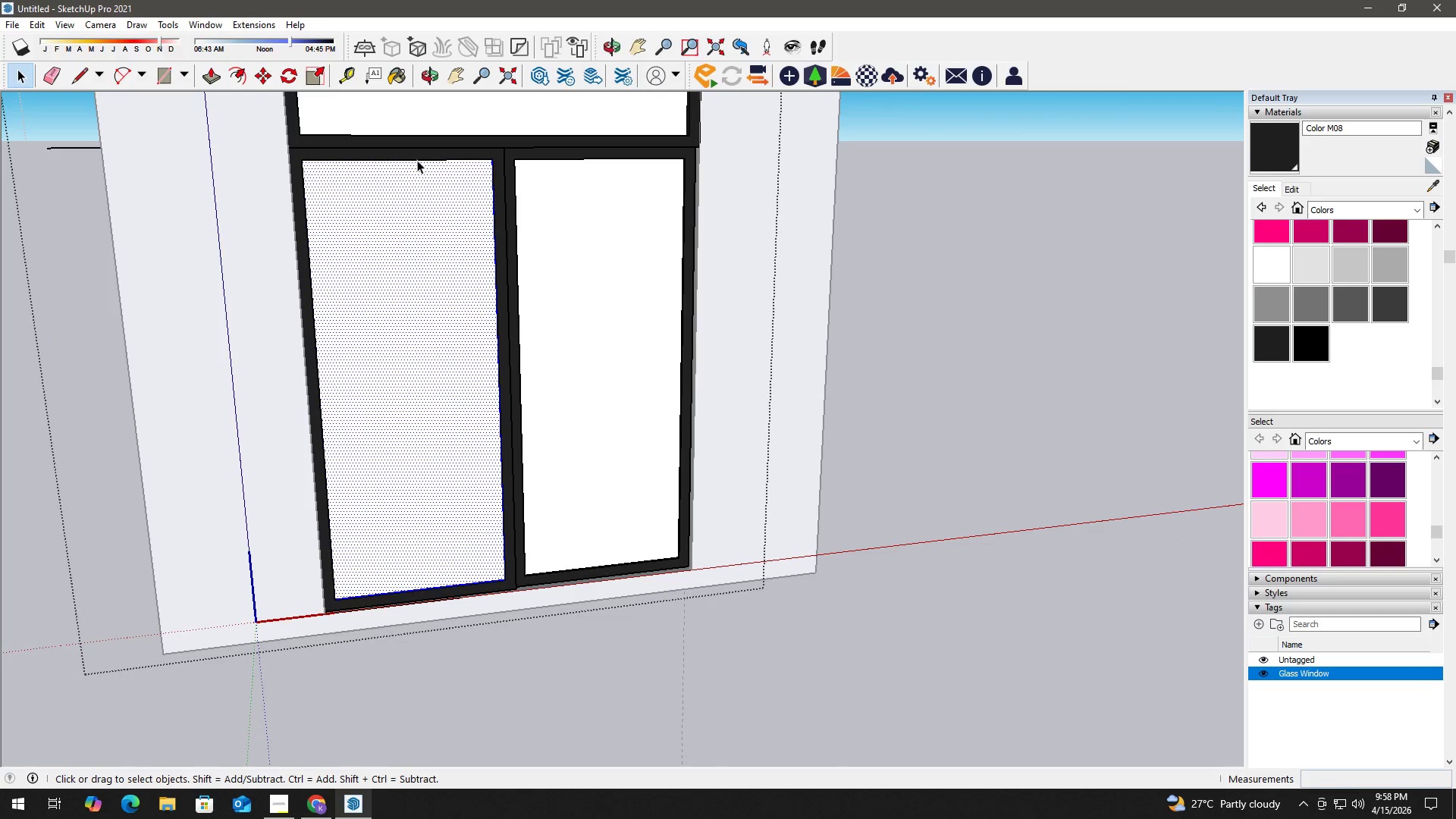 
double_click([424, 155])
 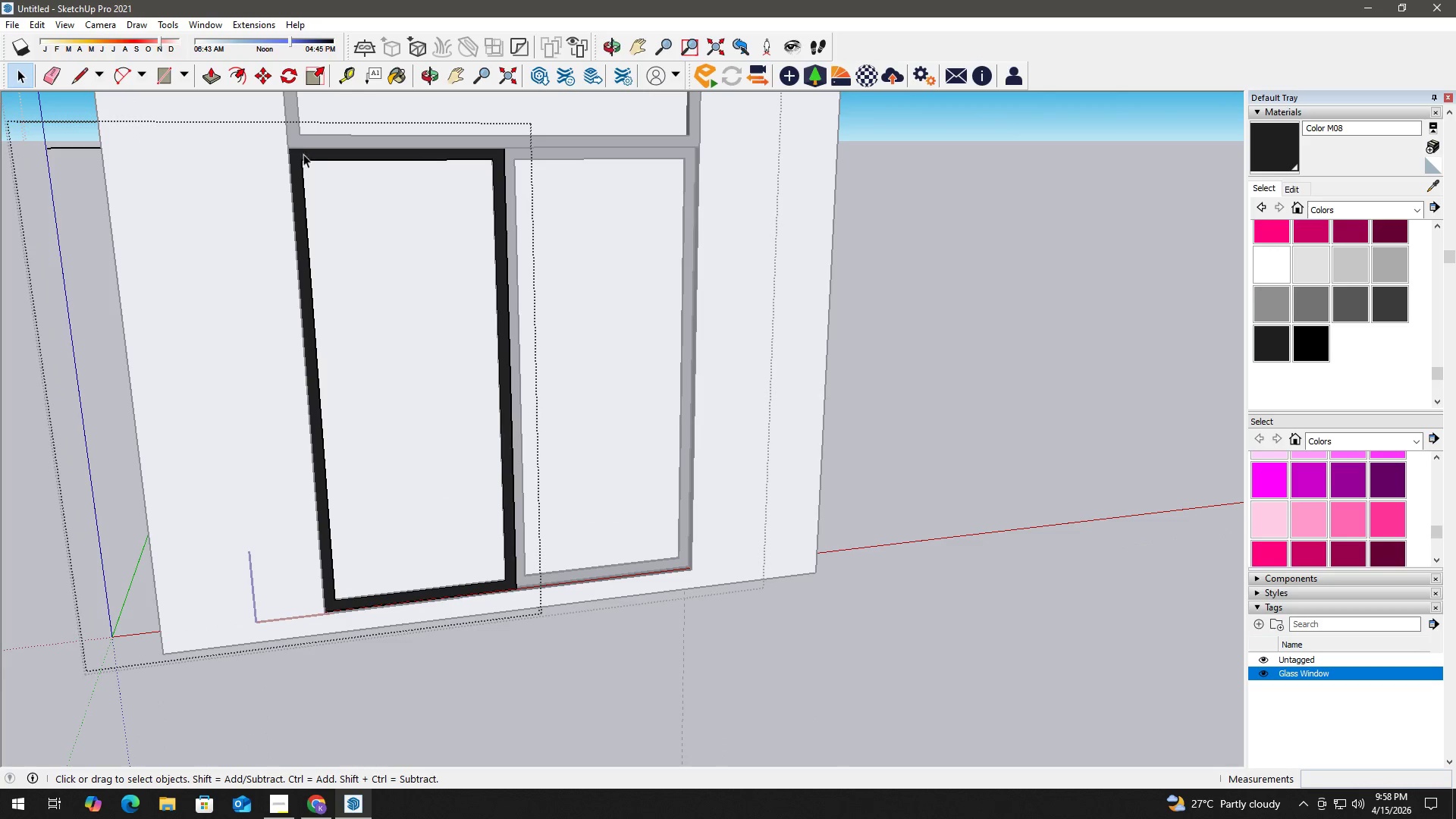 
key(E)
 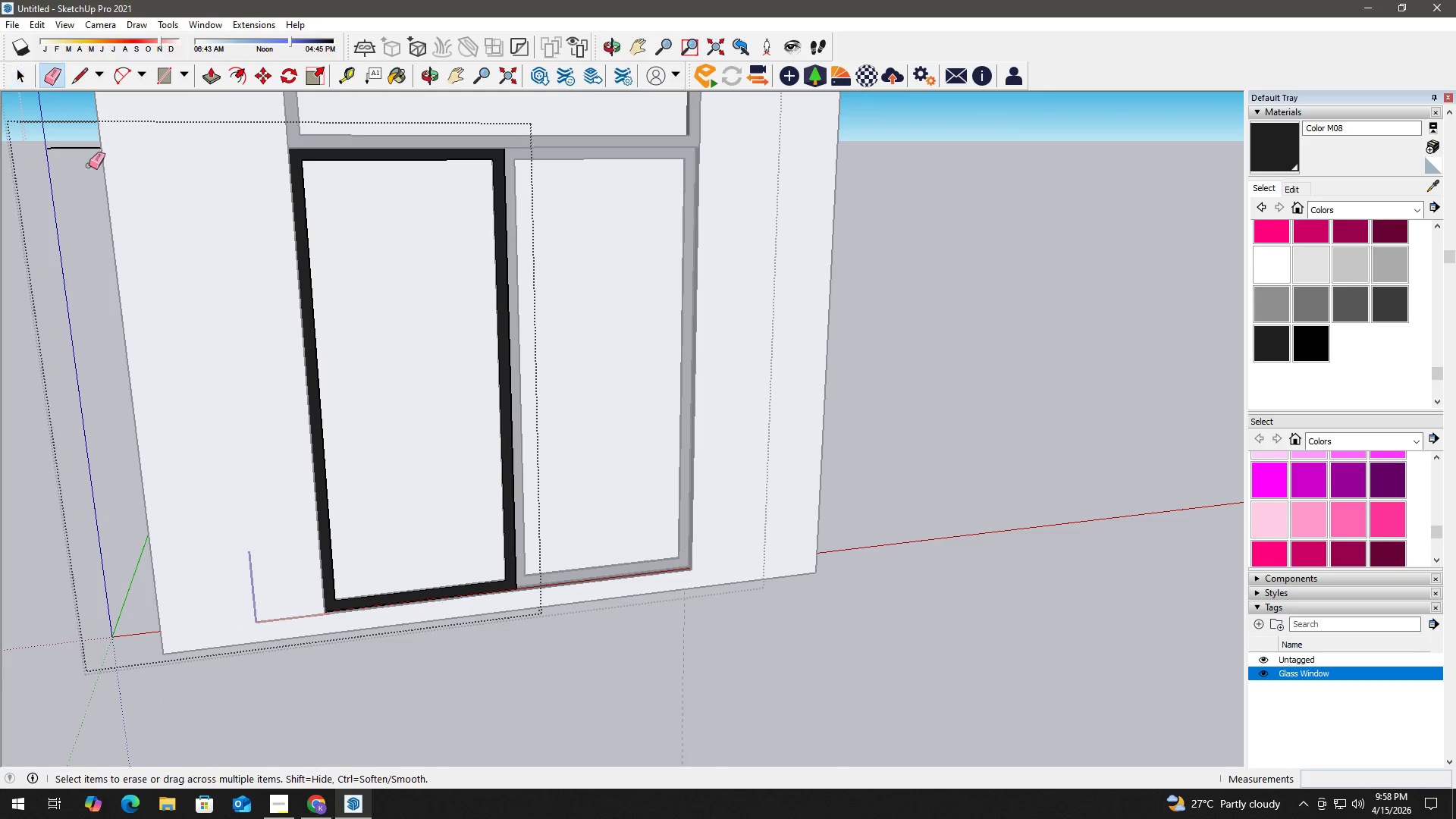 
left_click_drag(start_coordinate=[89, 165], to_coordinate=[99, 130])
 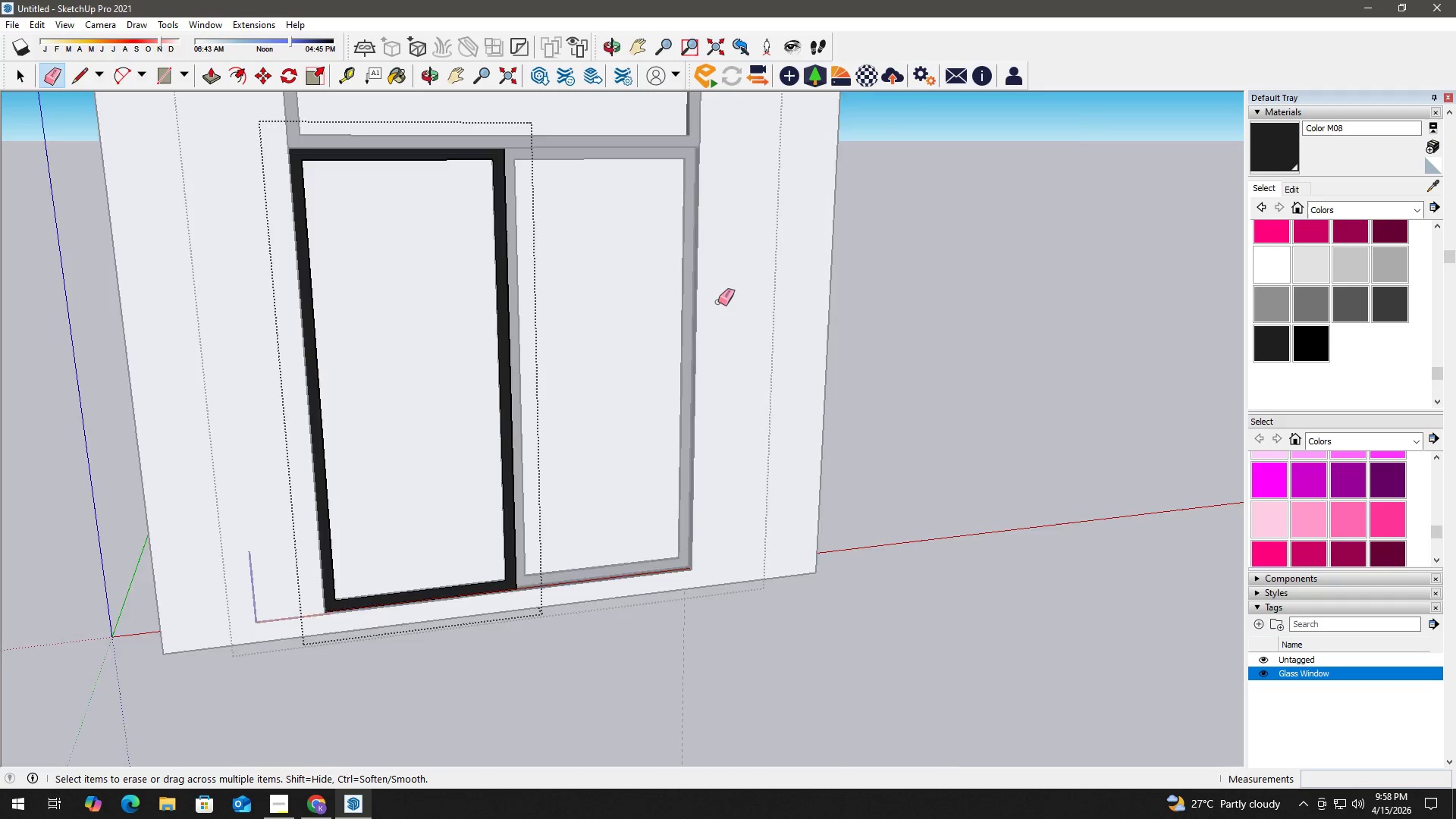 
key(Space)
 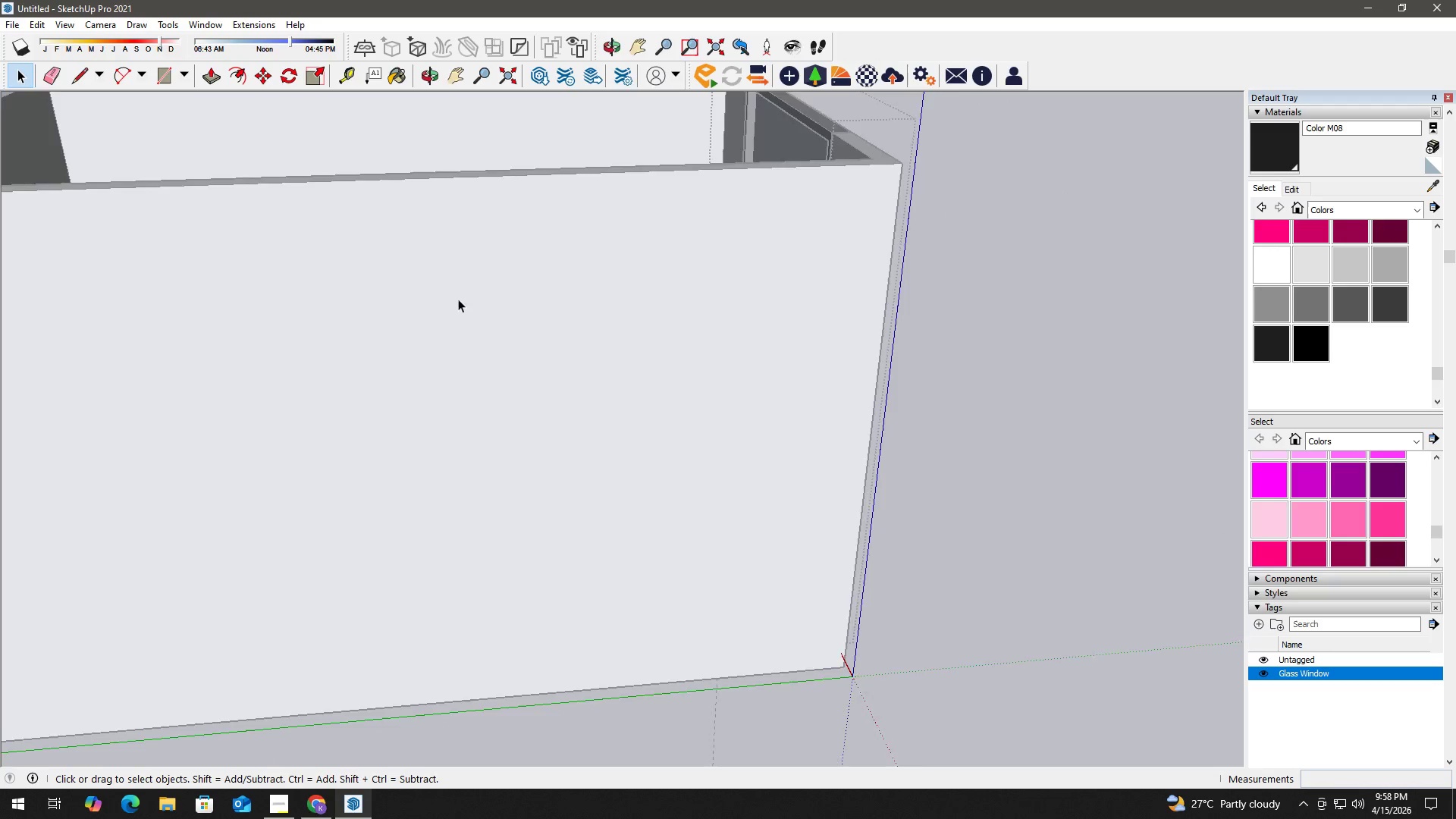 
key(Escape)
 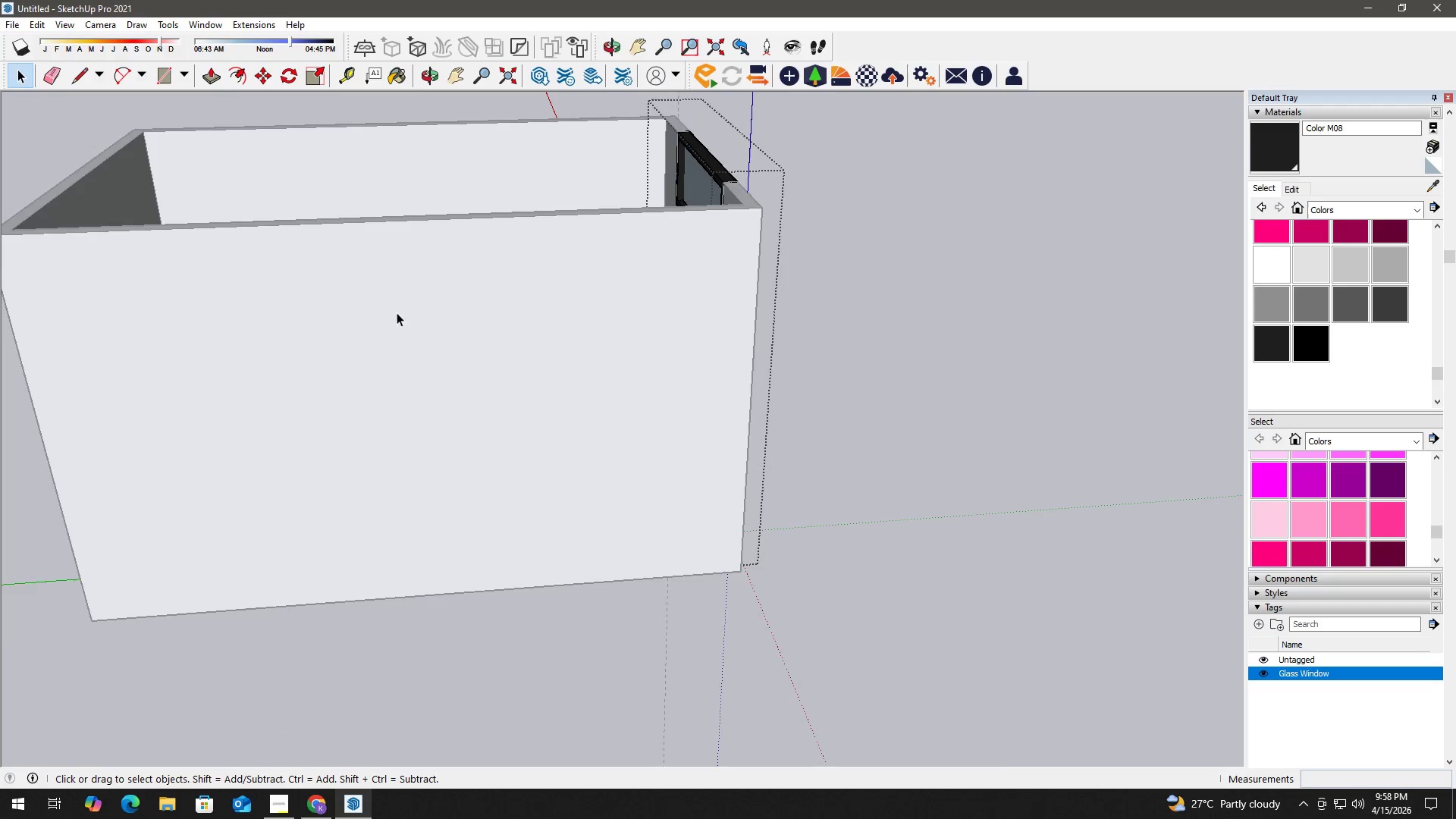 
key(Escape)
 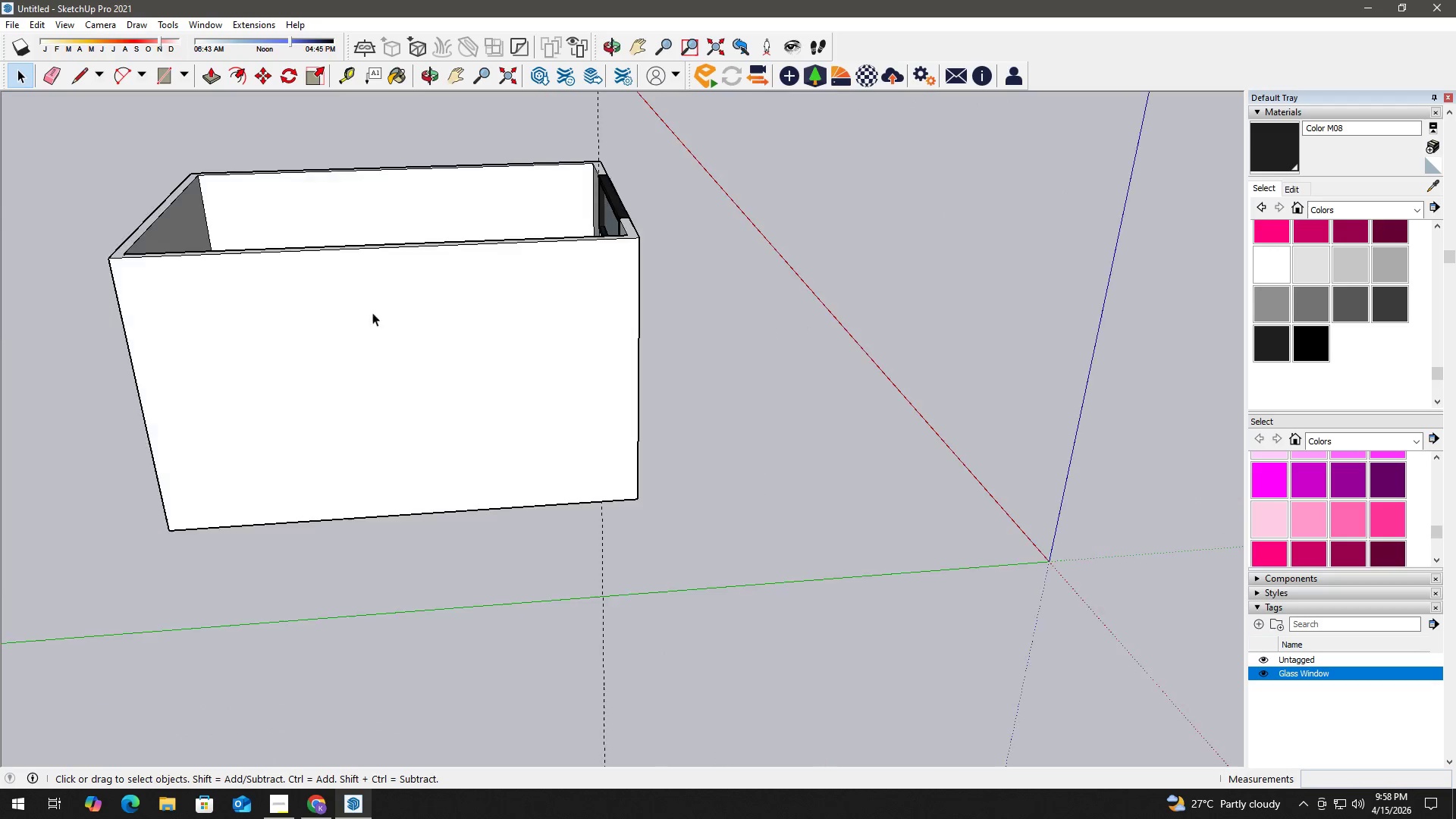 
key(Escape)
 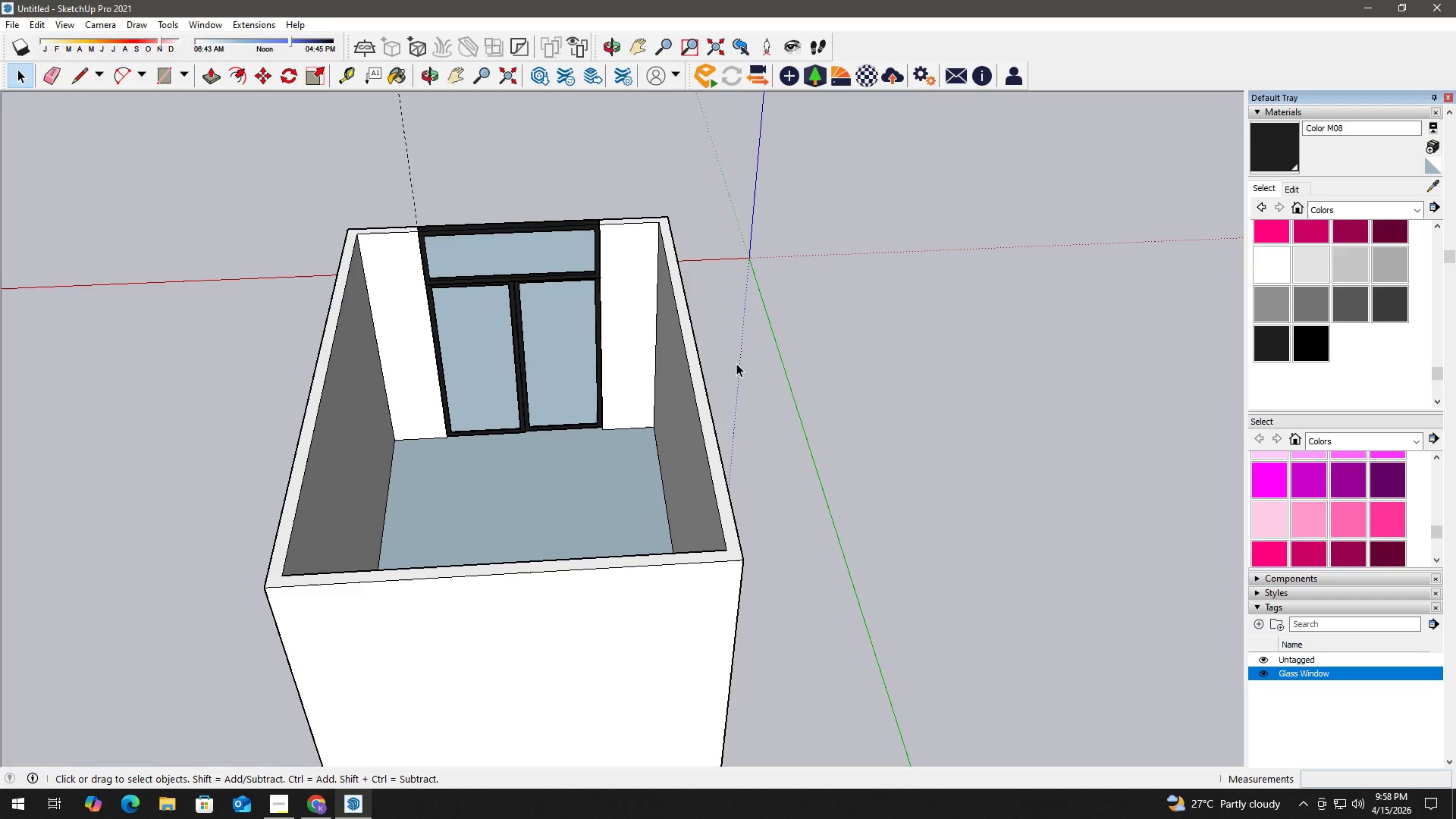 
scroll: coordinate [753, 351], scroll_direction: down, amount: 12.0
 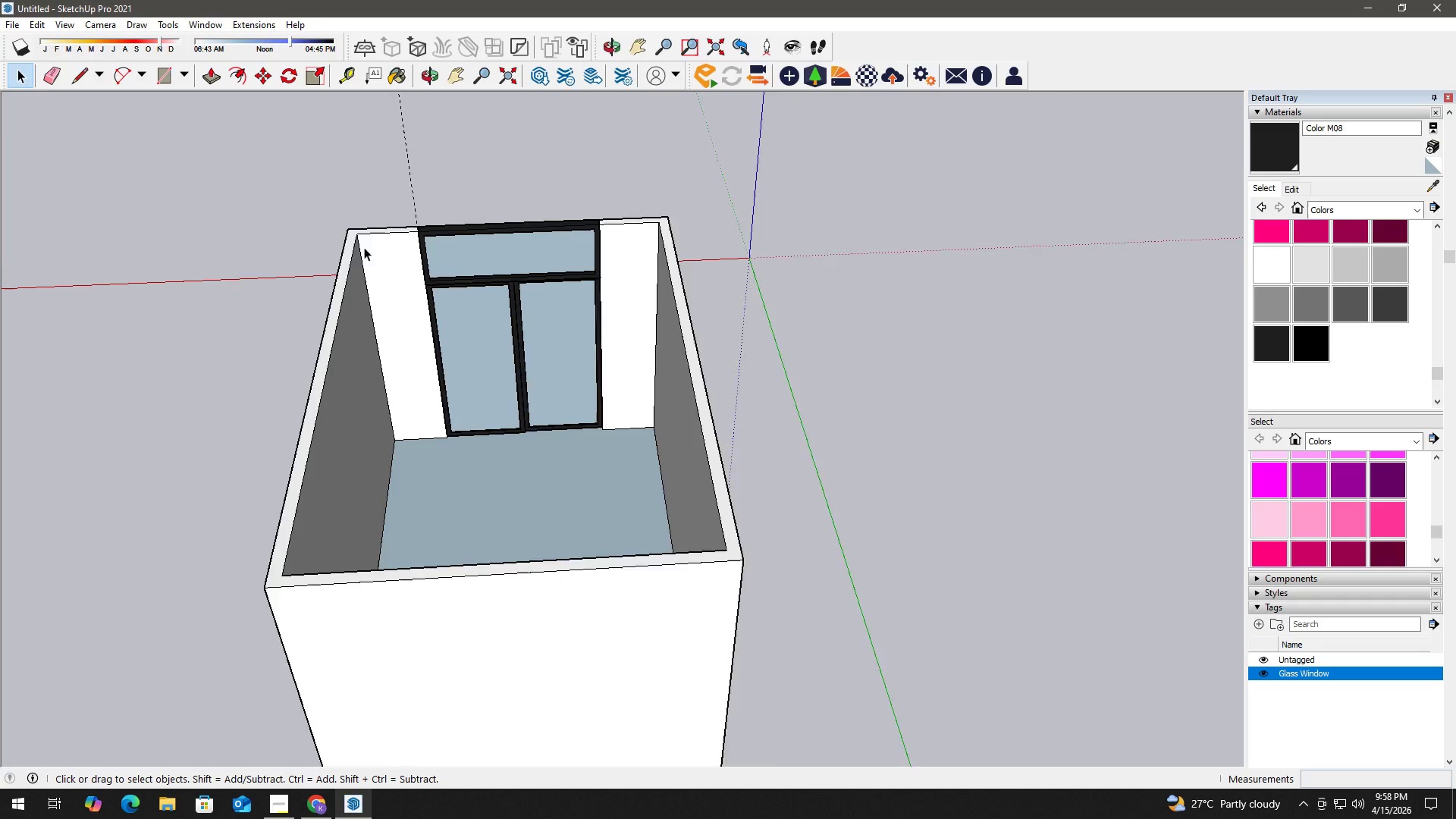 
key(E)
 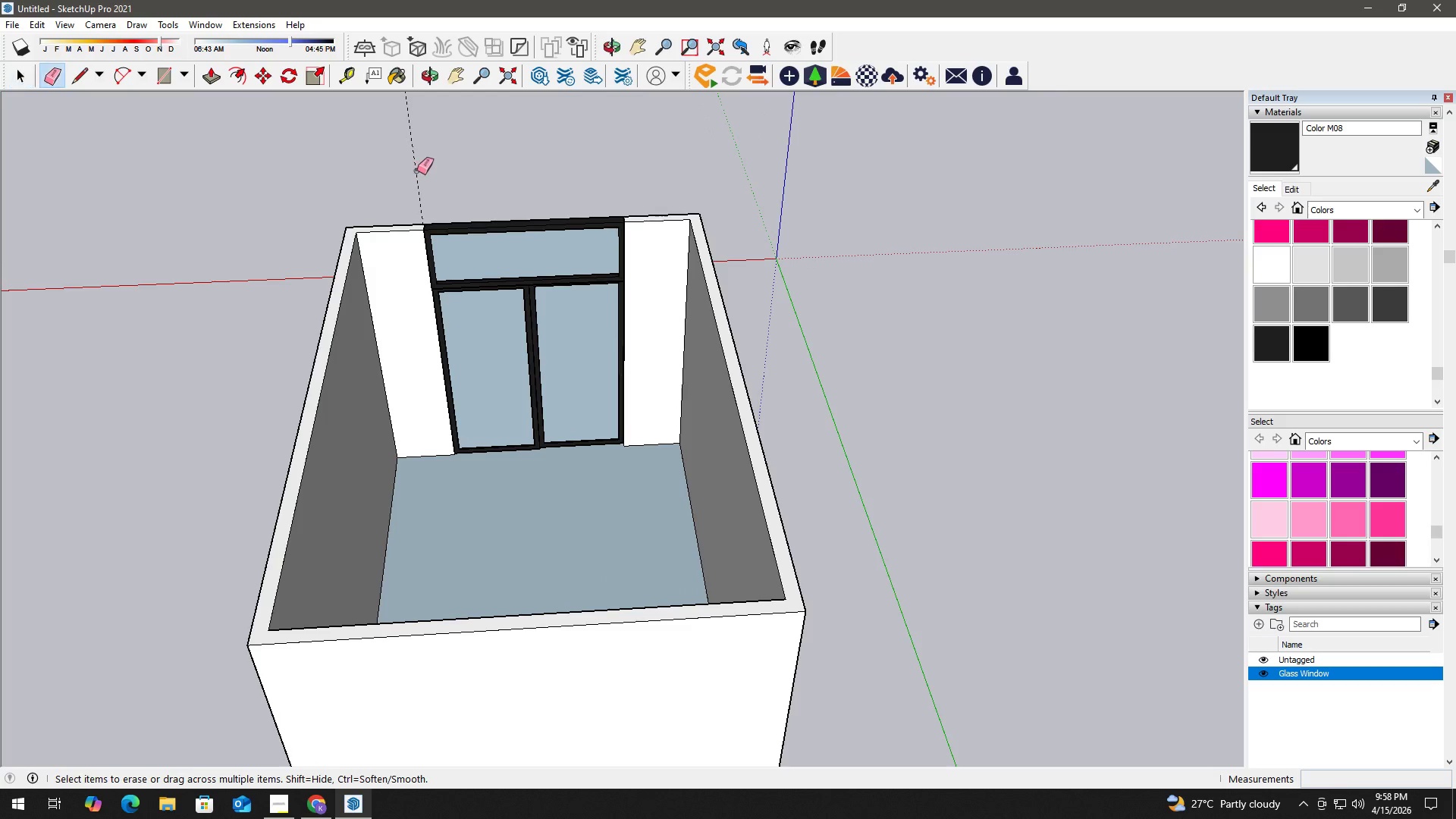 
left_click_drag(start_coordinate=[417, 171], to_coordinate=[403, 167])
 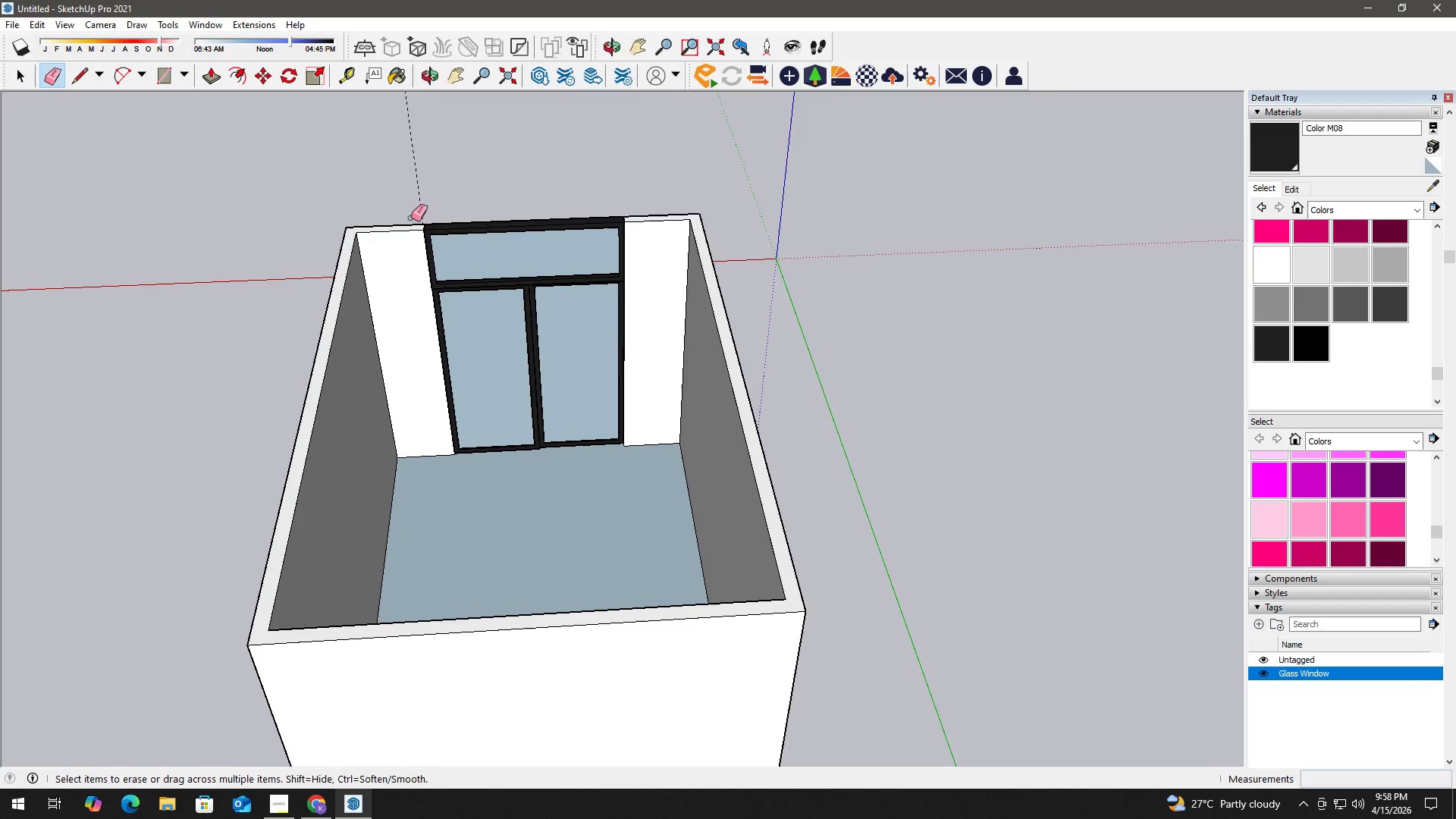 
scroll: coordinate [364, 248], scroll_direction: up, amount: 1.0
 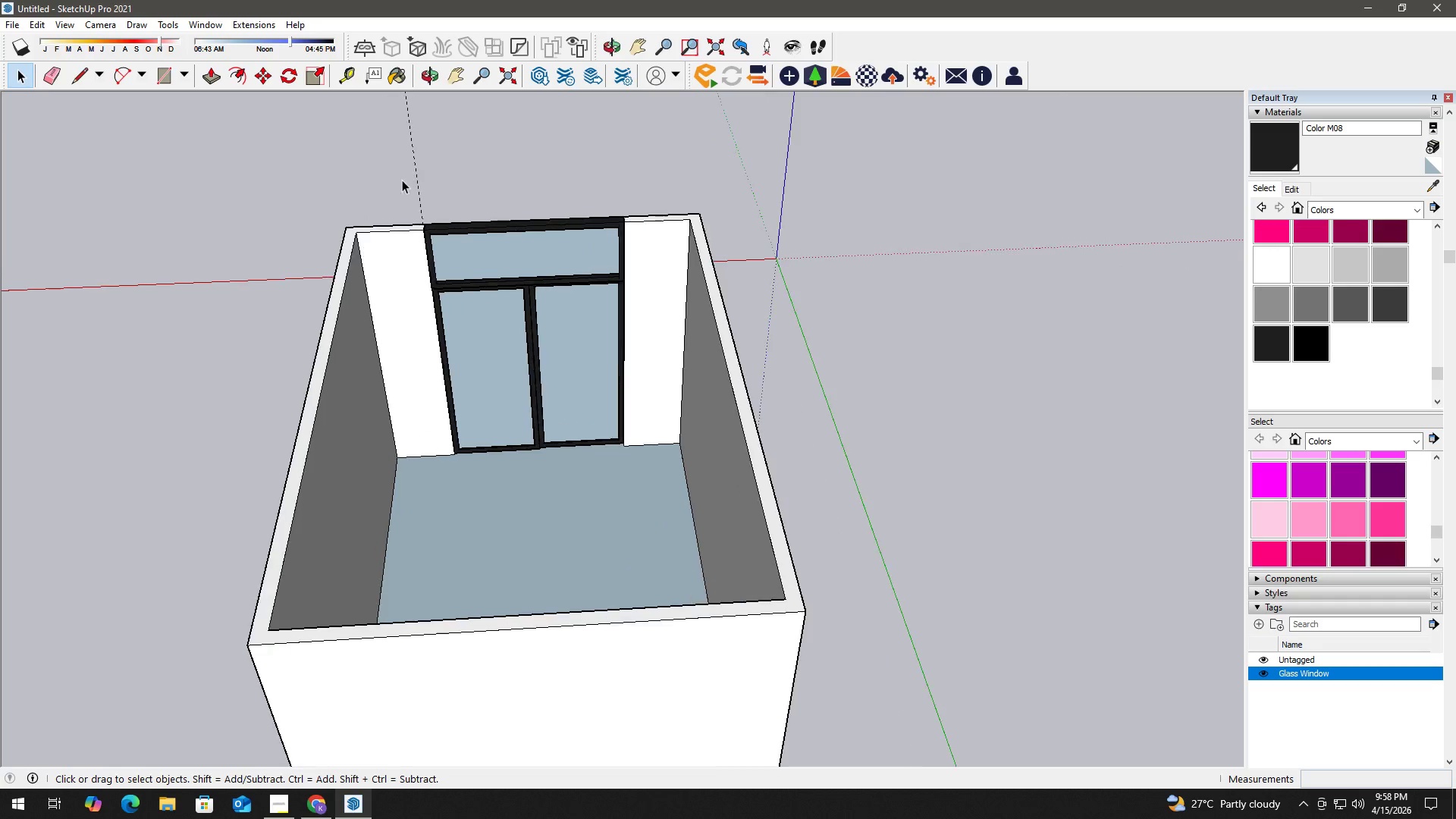 
key(Space)
 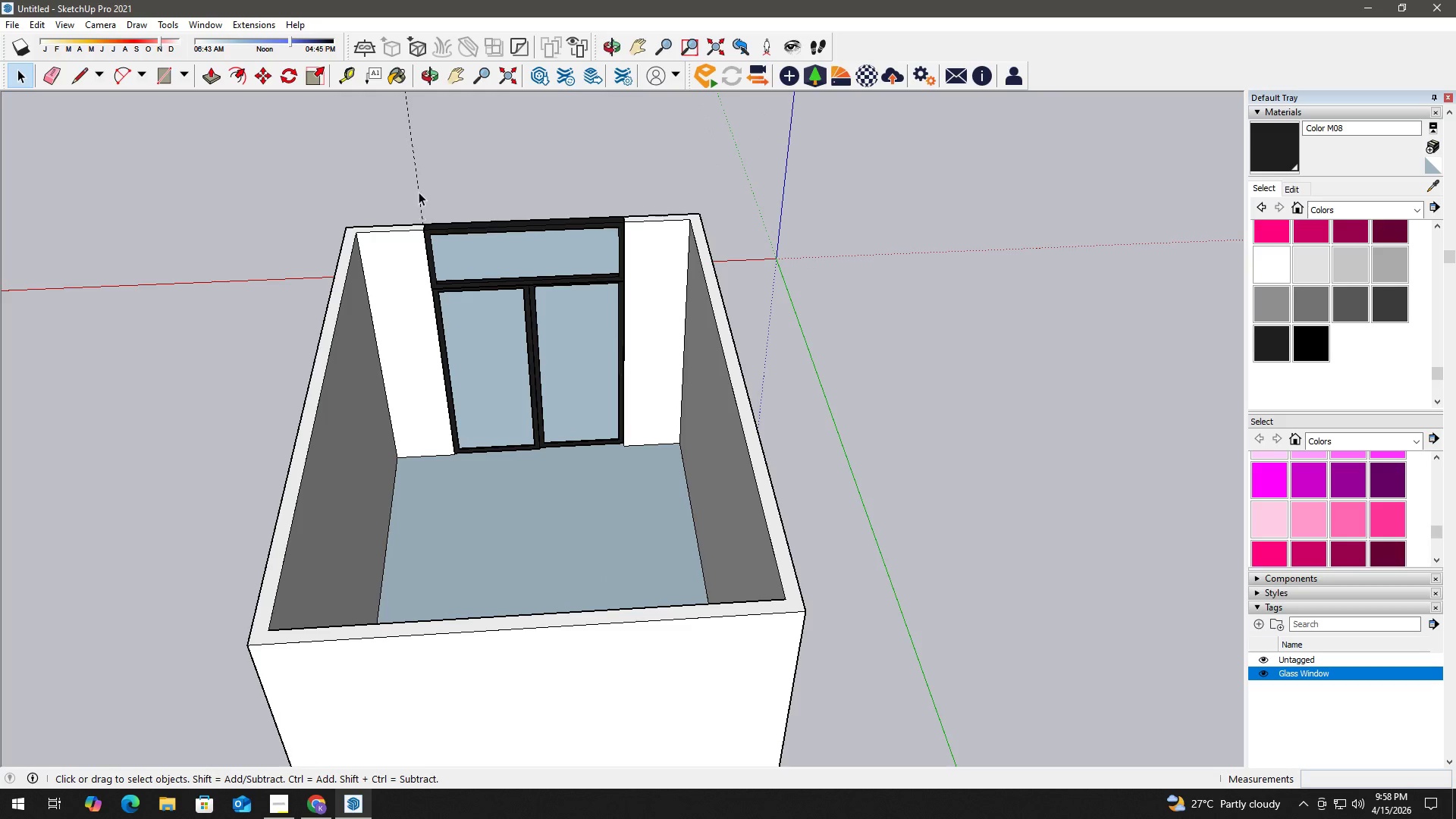 
key(E)
 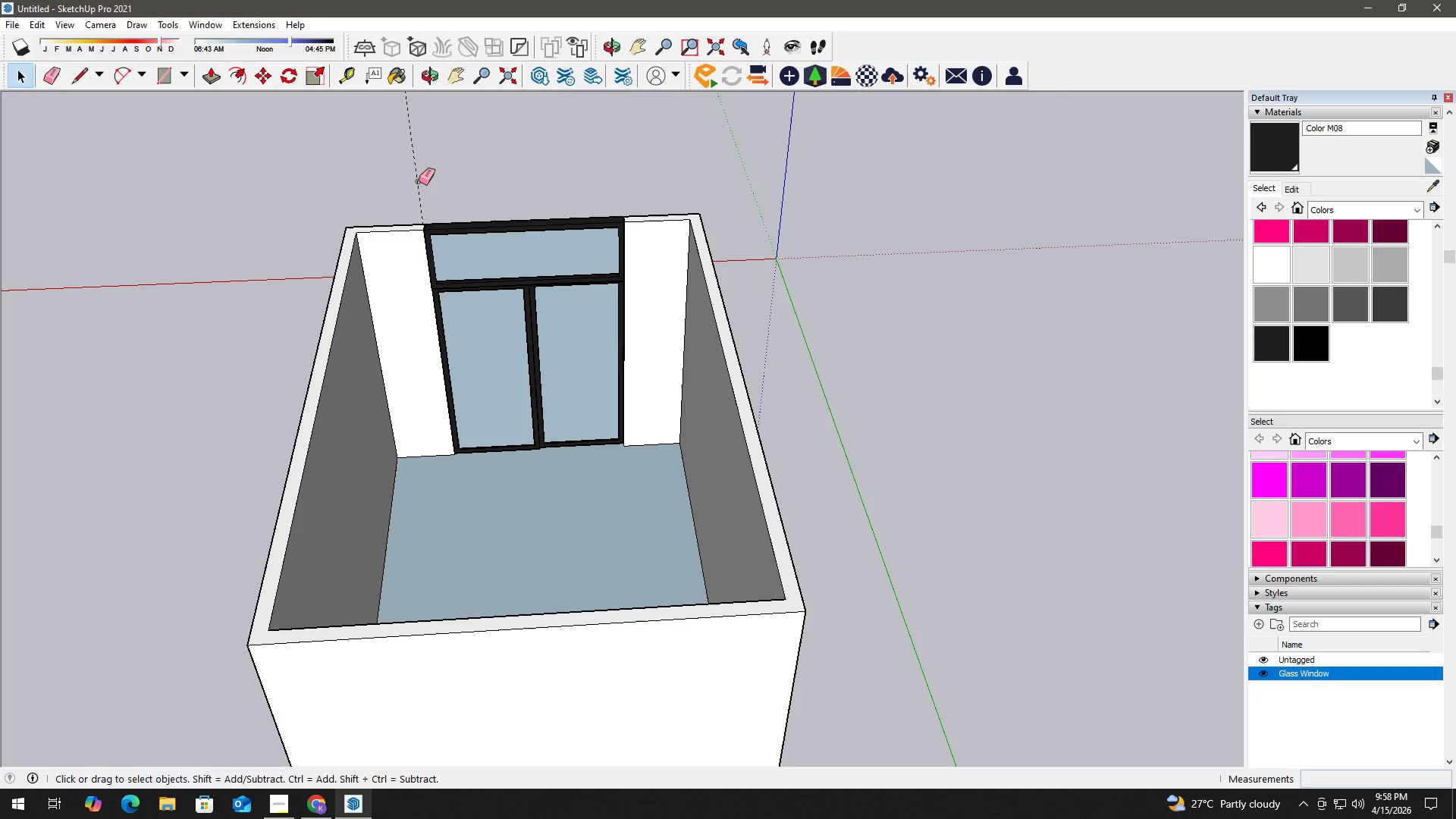 
left_click([419, 181])
 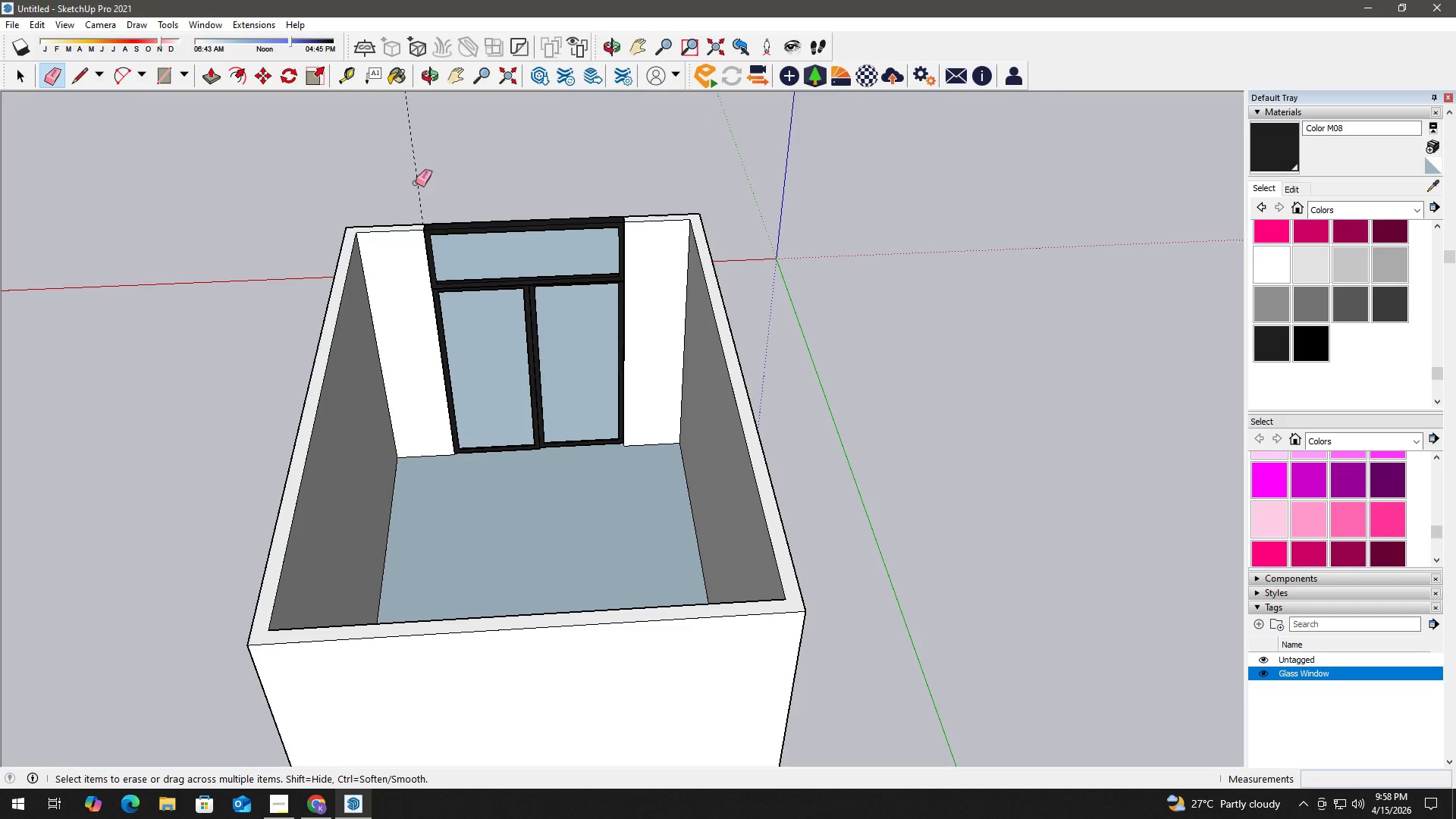 
key(Space)
 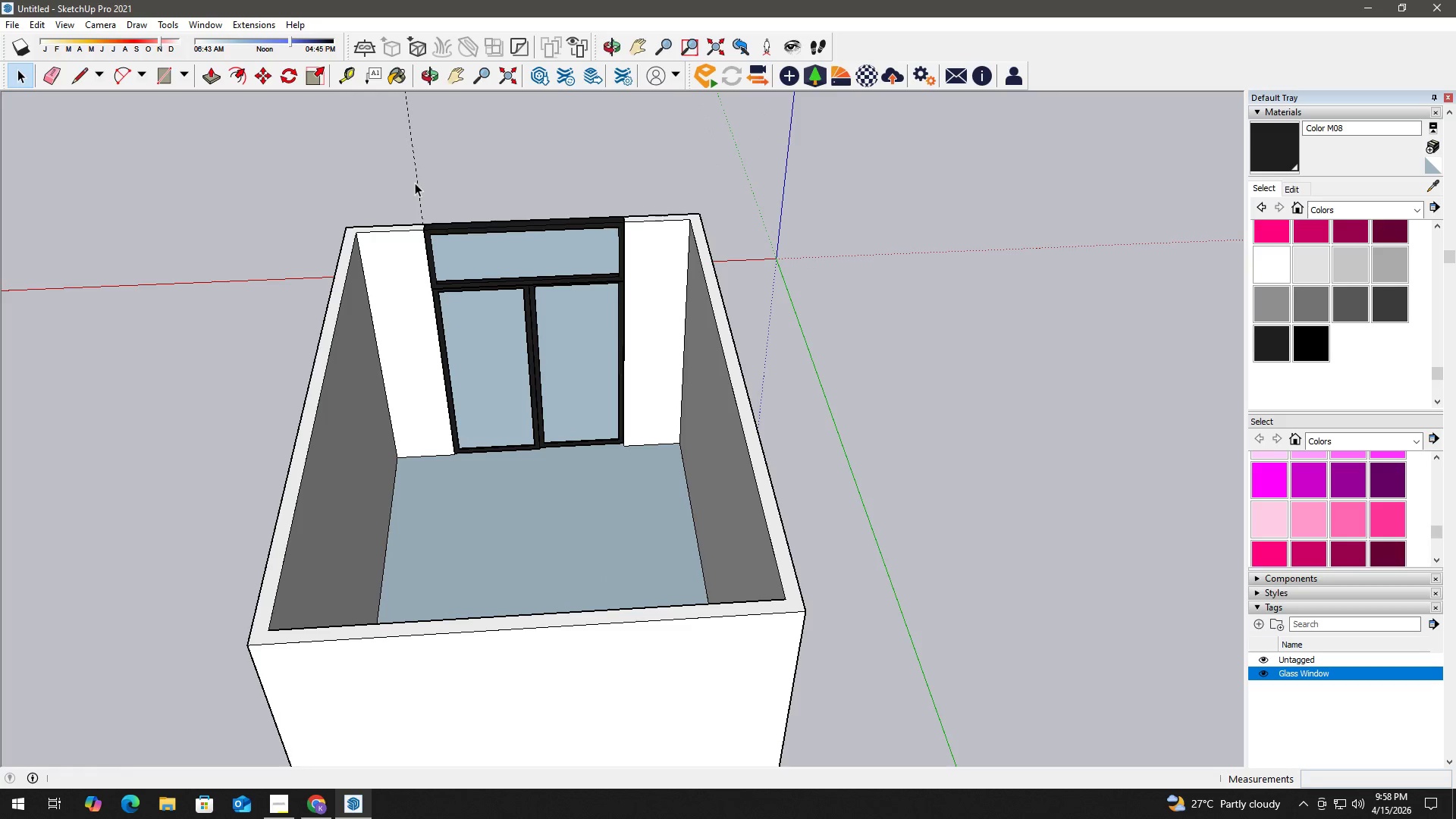 
double_click([415, 183])
 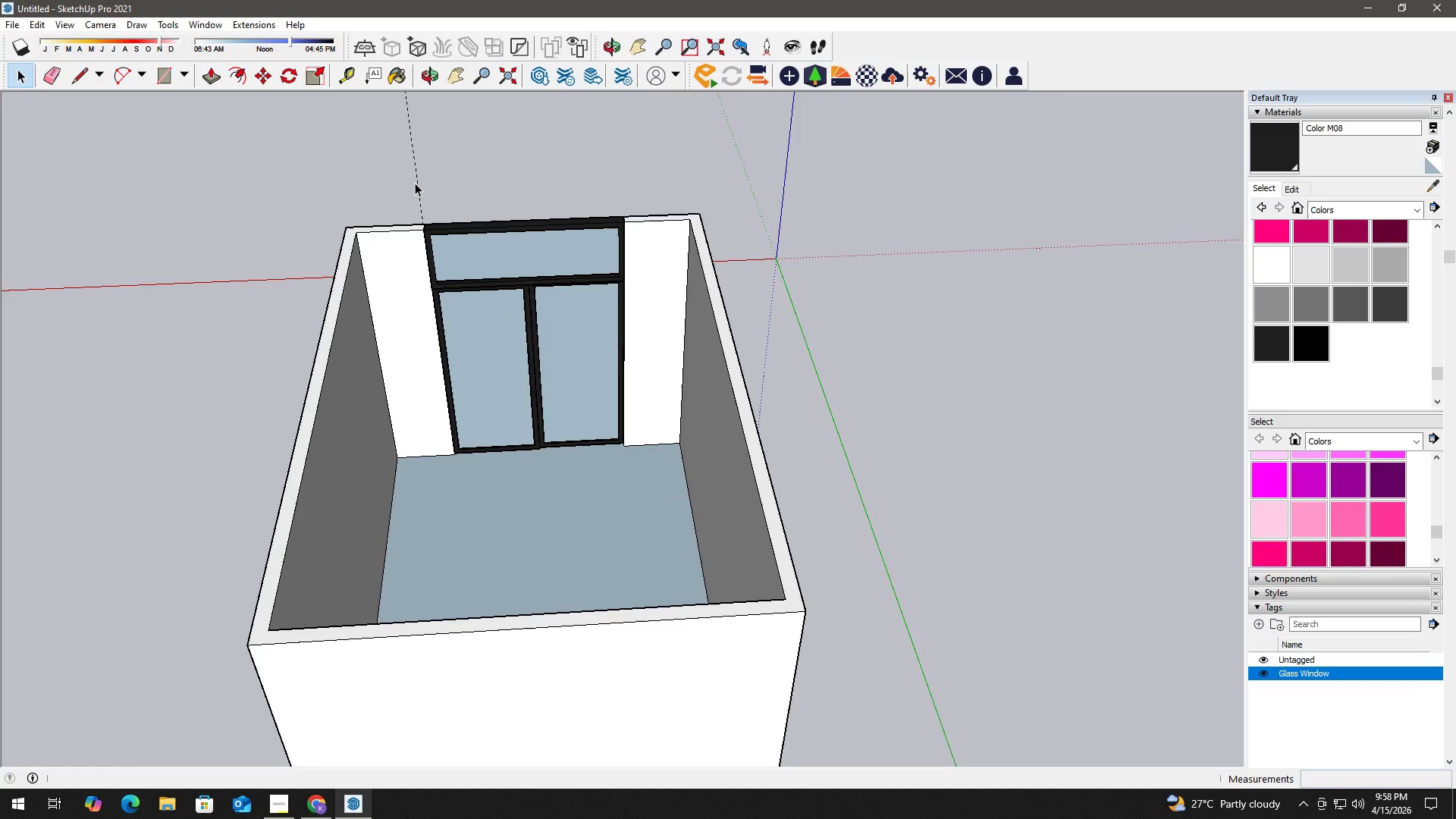 
triple_click([415, 183])
 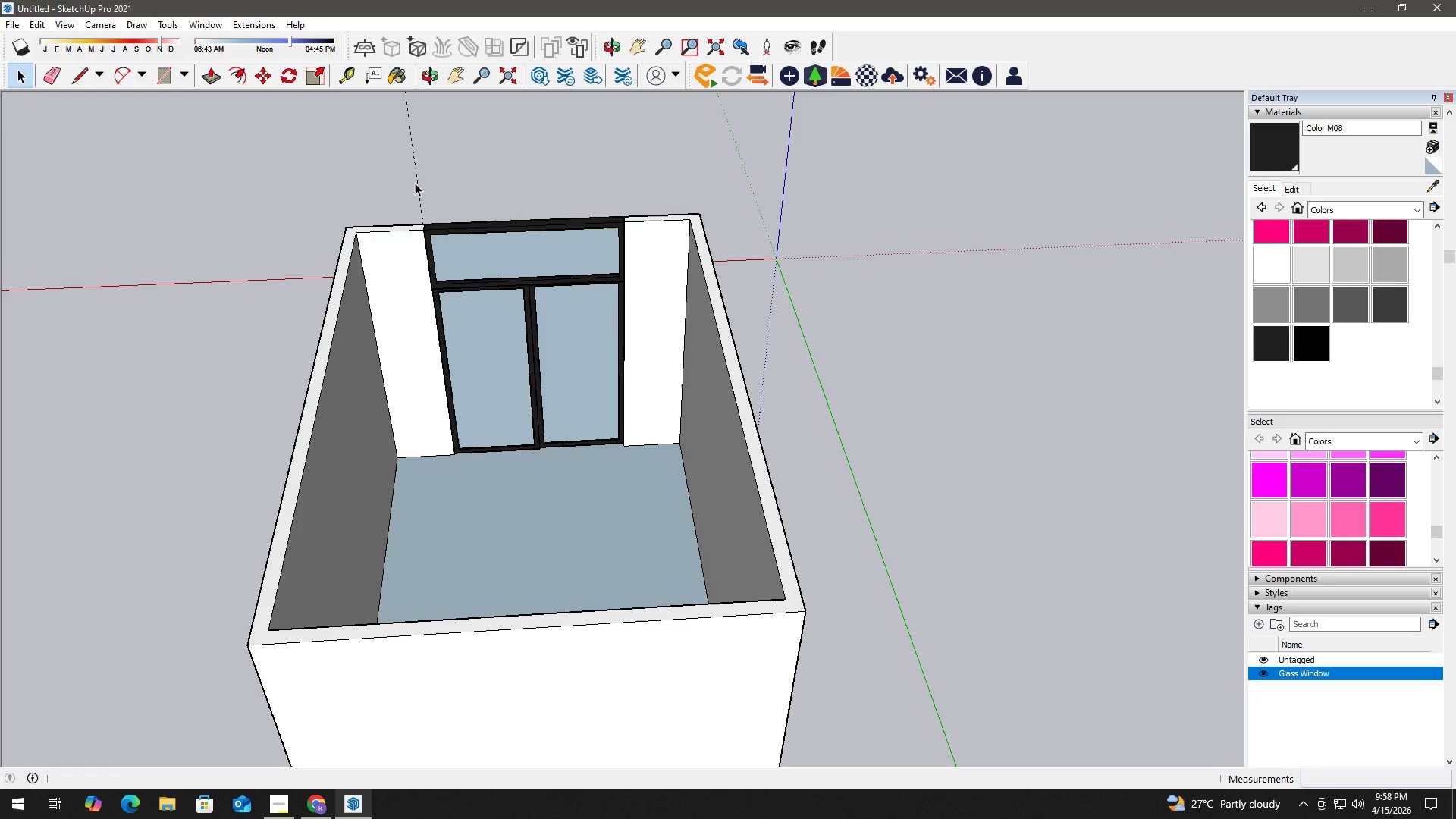 
triple_click([415, 183])
 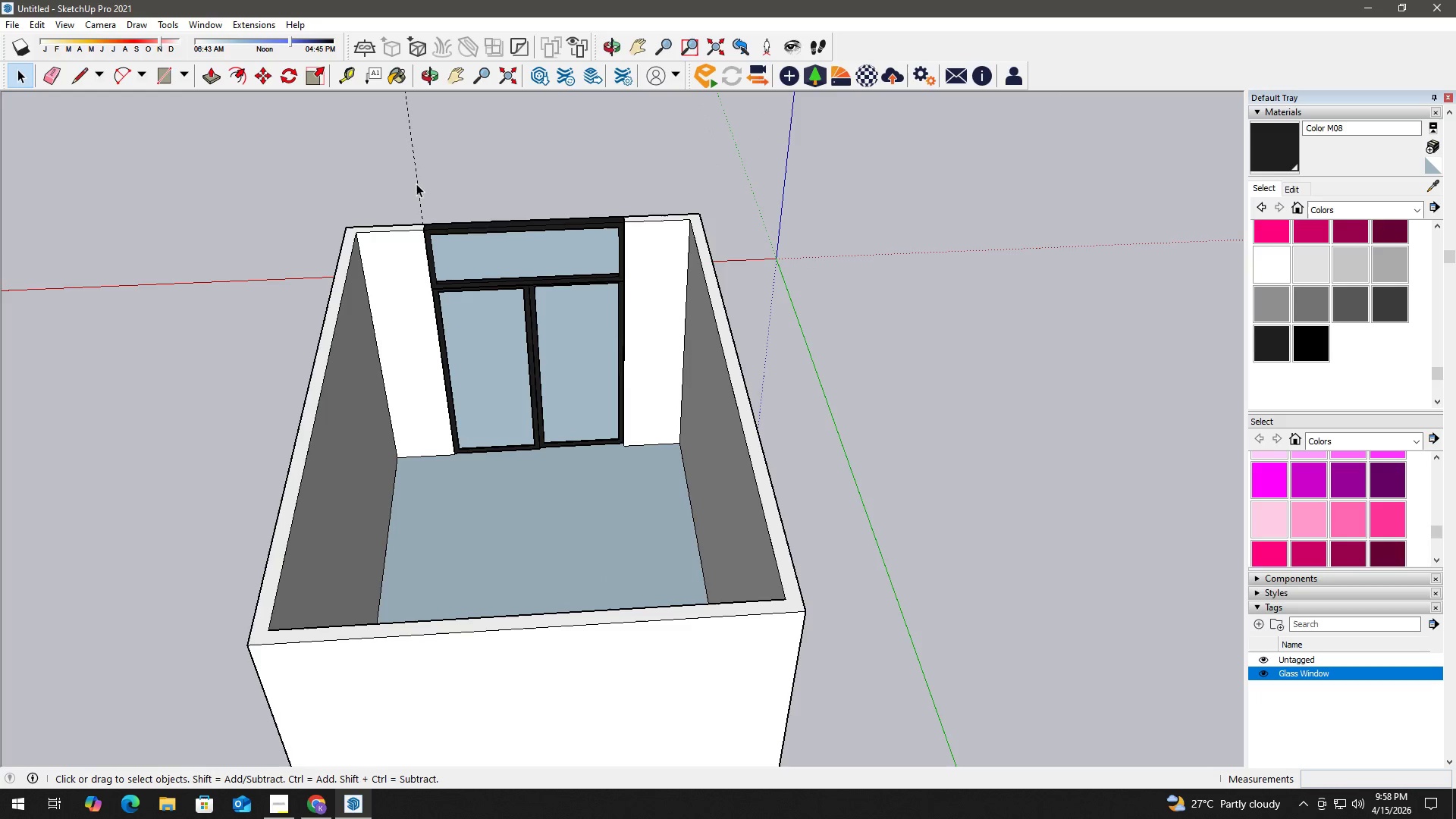 
triple_click([418, 185])
 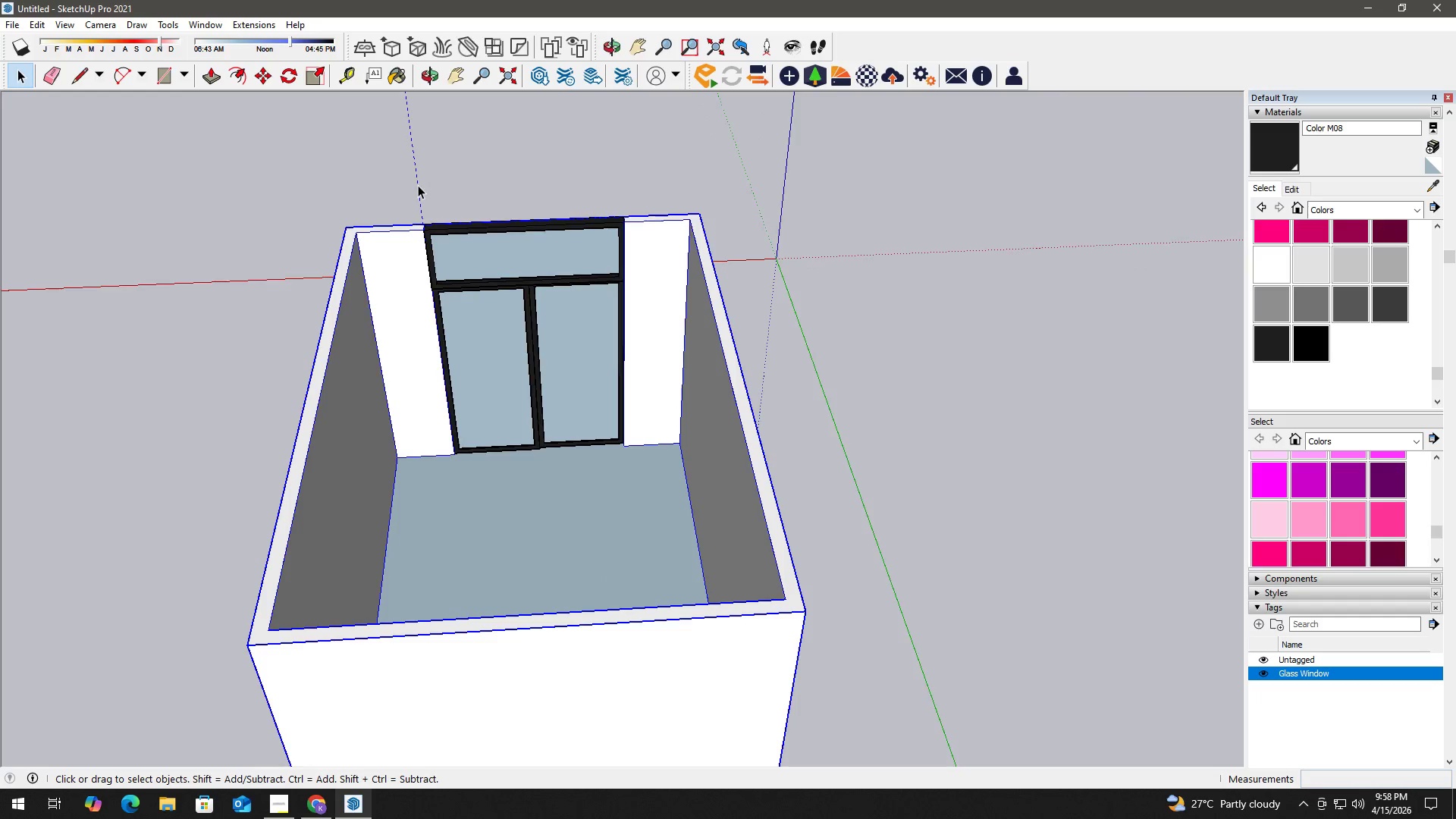 
triple_click([418, 185])
 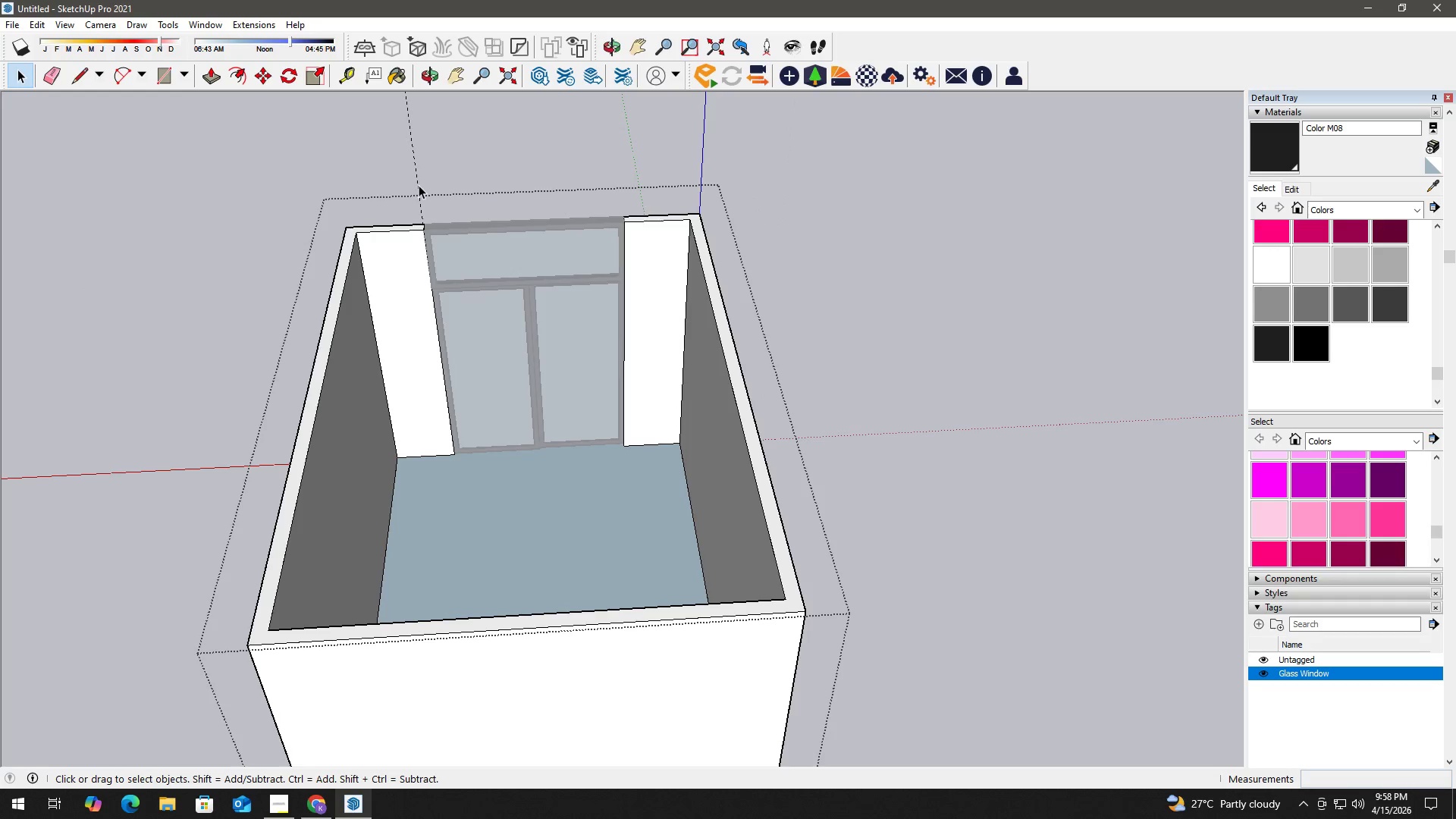 
key(Delete)
 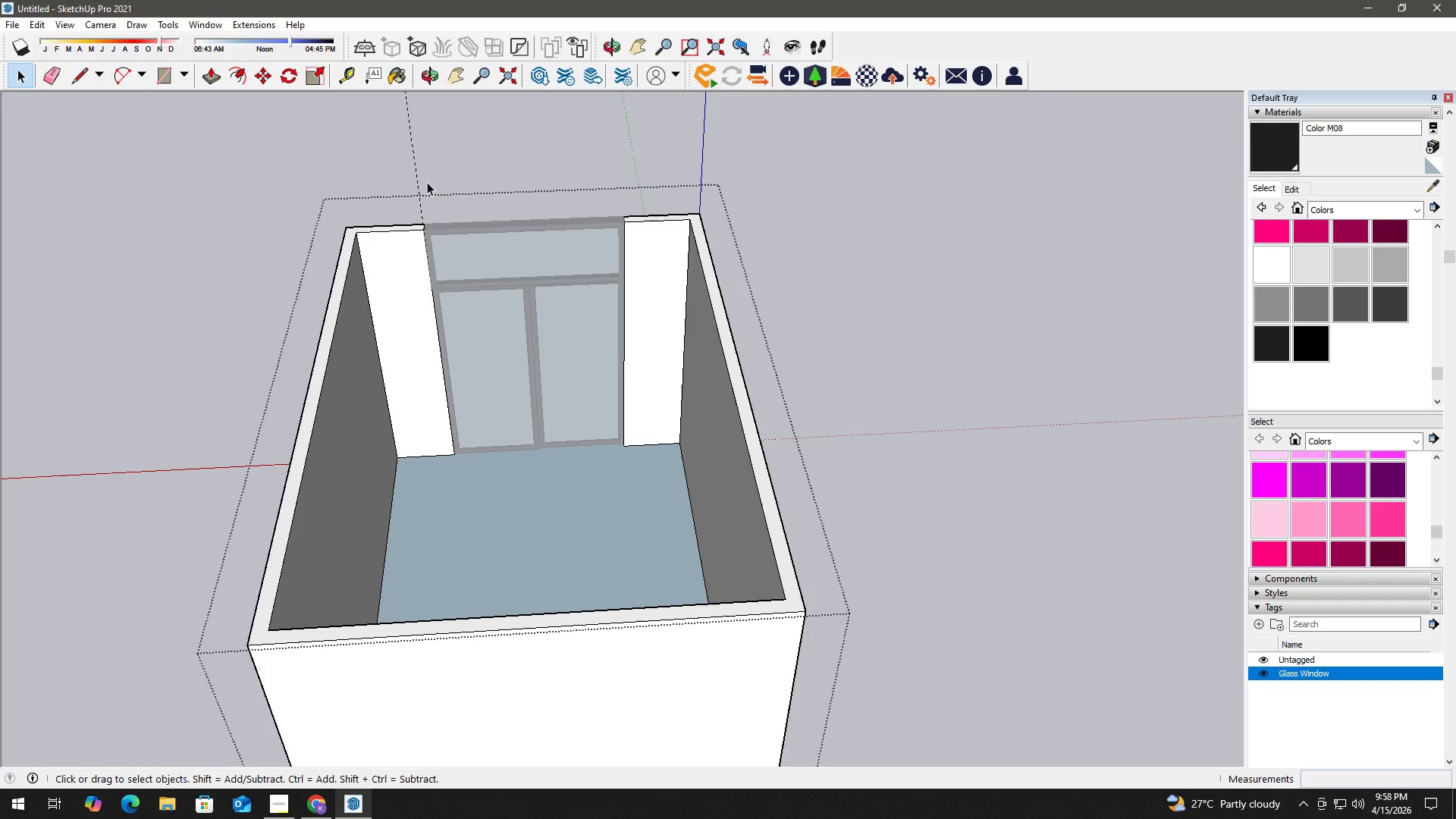 
left_click_drag(start_coordinate=[427, 182], to_coordinate=[384, 180])
 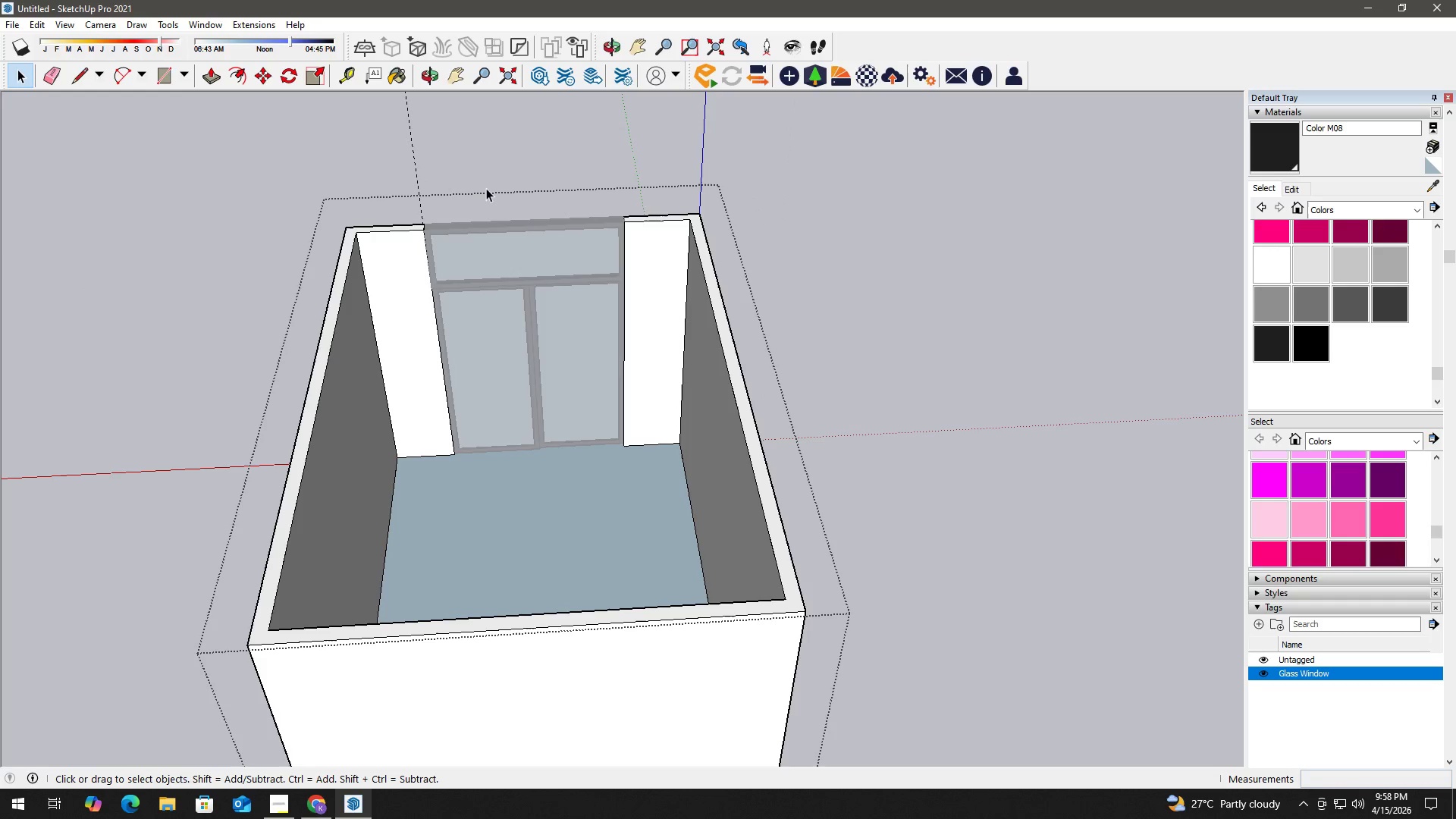 
key(E)
 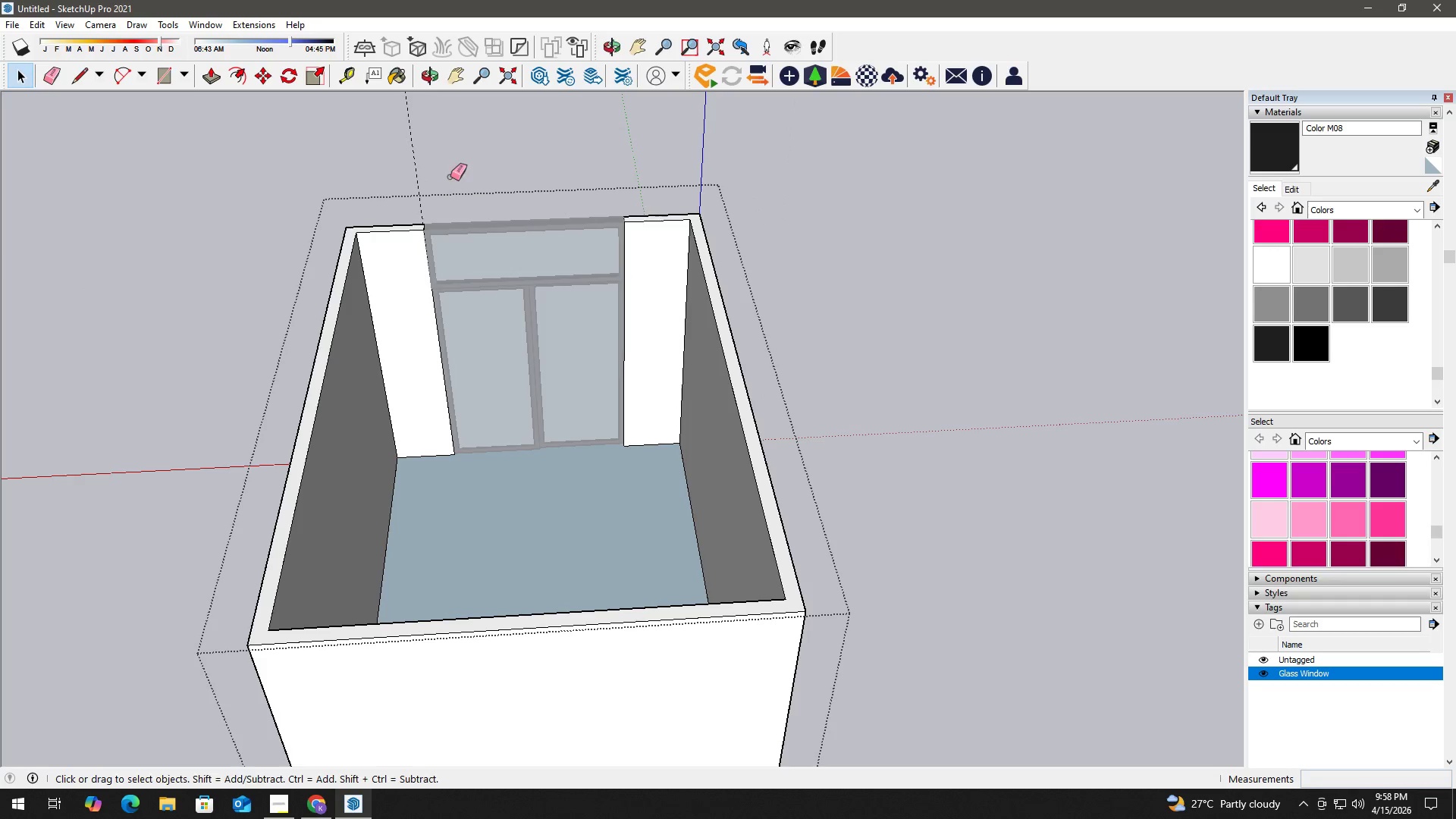 
left_click_drag(start_coordinate=[453, 176], to_coordinate=[394, 159])
 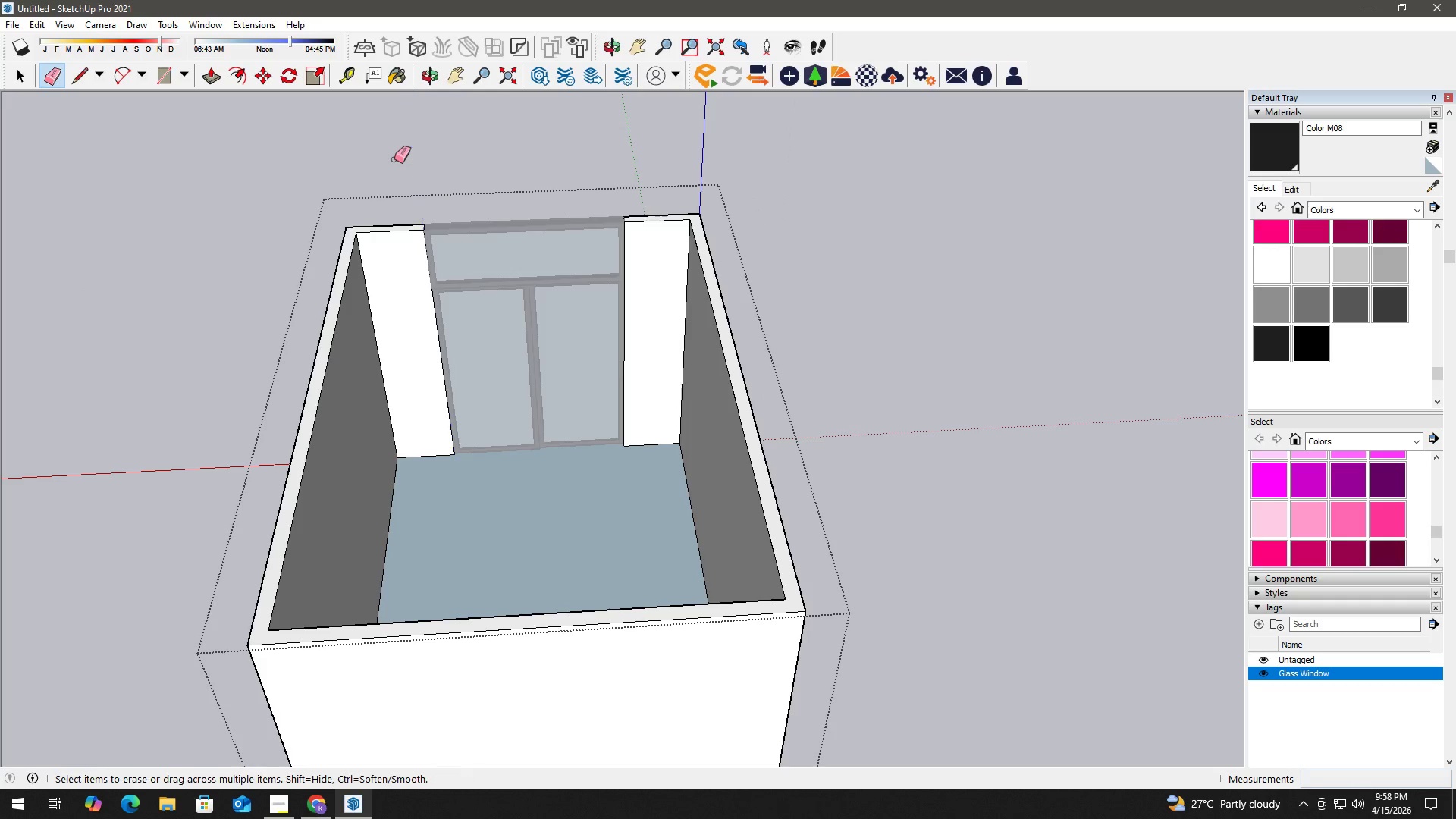 
key(Space)
 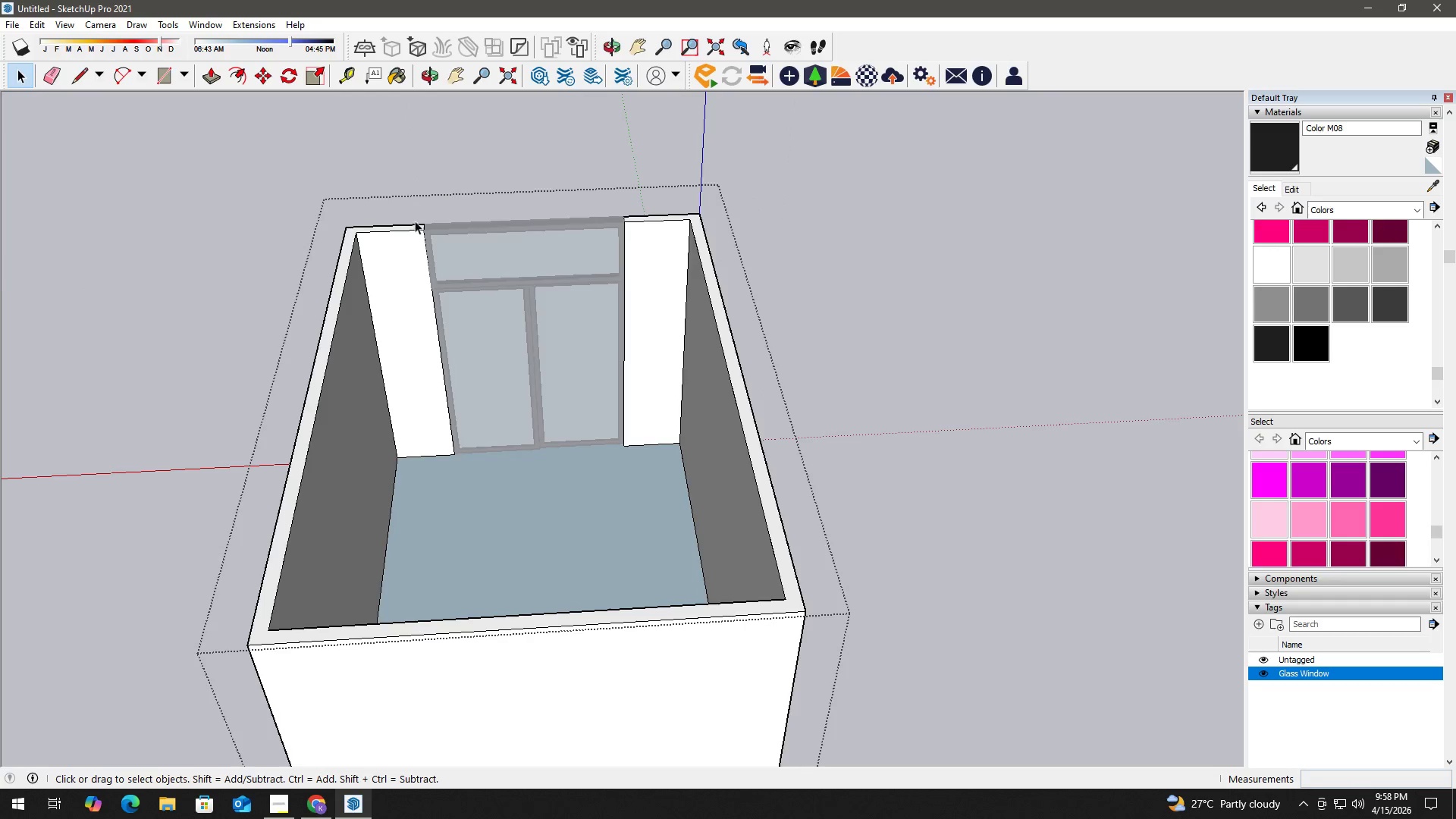 
key(Escape)
 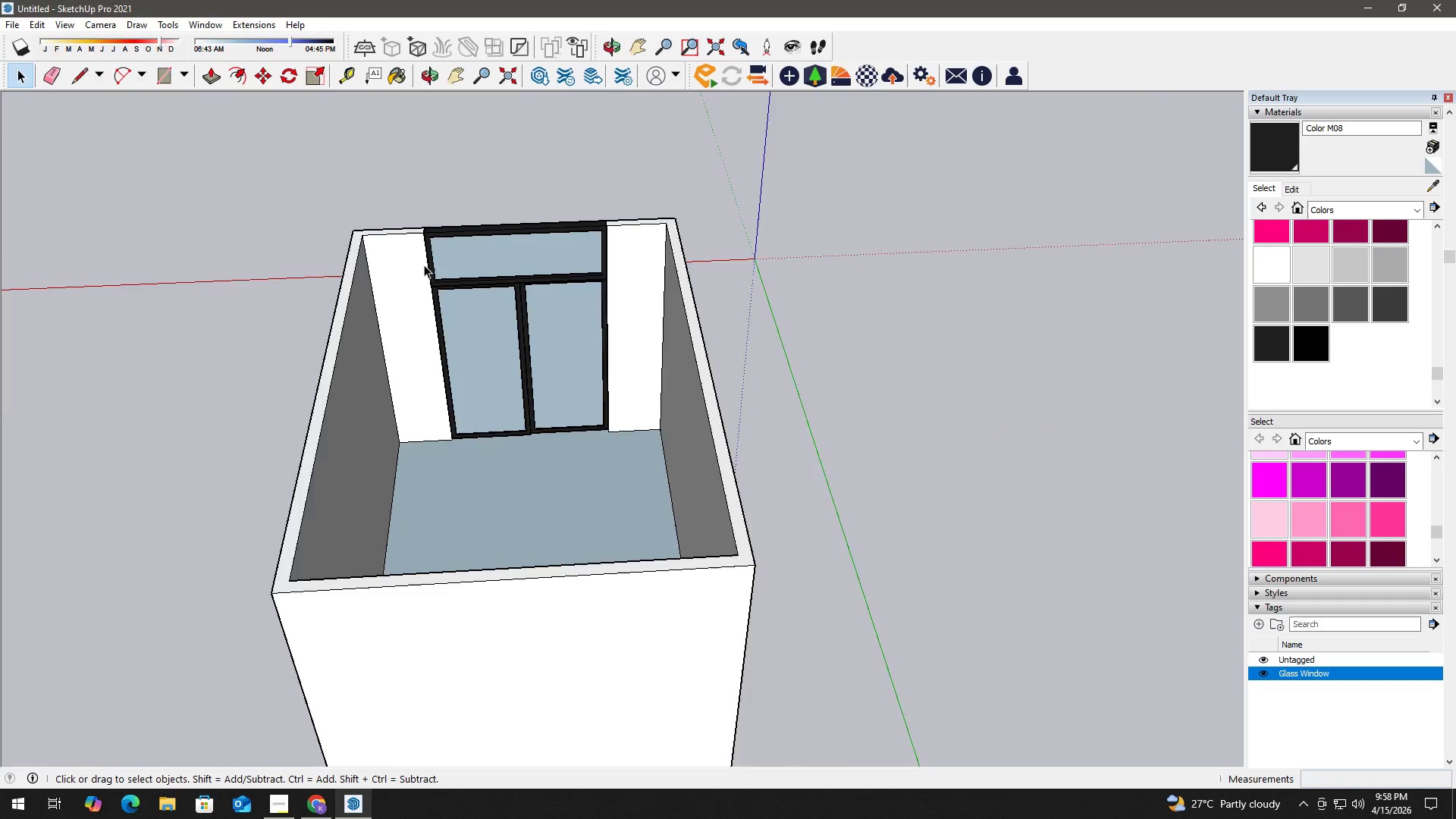 
key(Escape)
 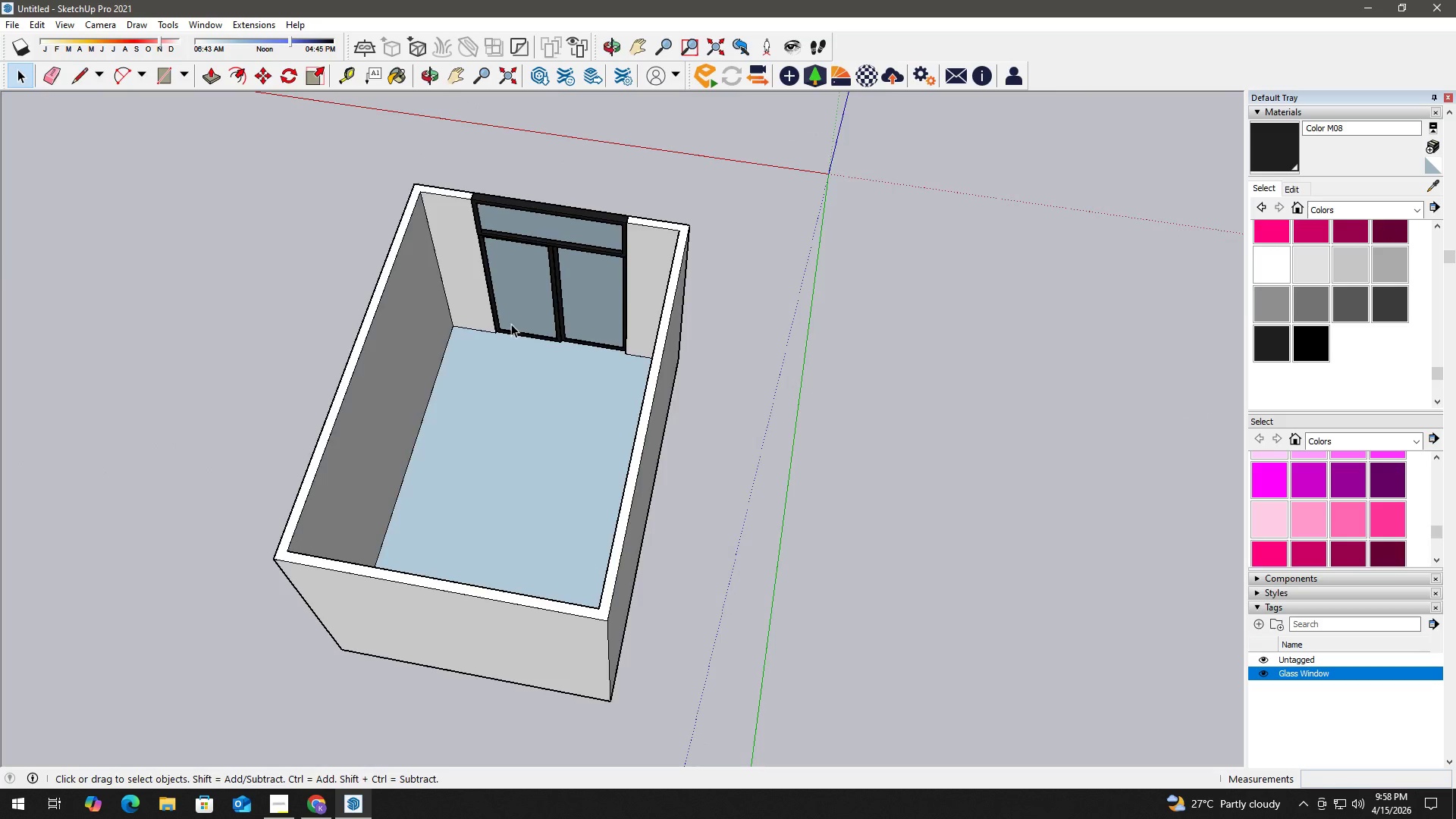 
scroll: coordinate [424, 268], scroll_direction: down, amount: 3.0
 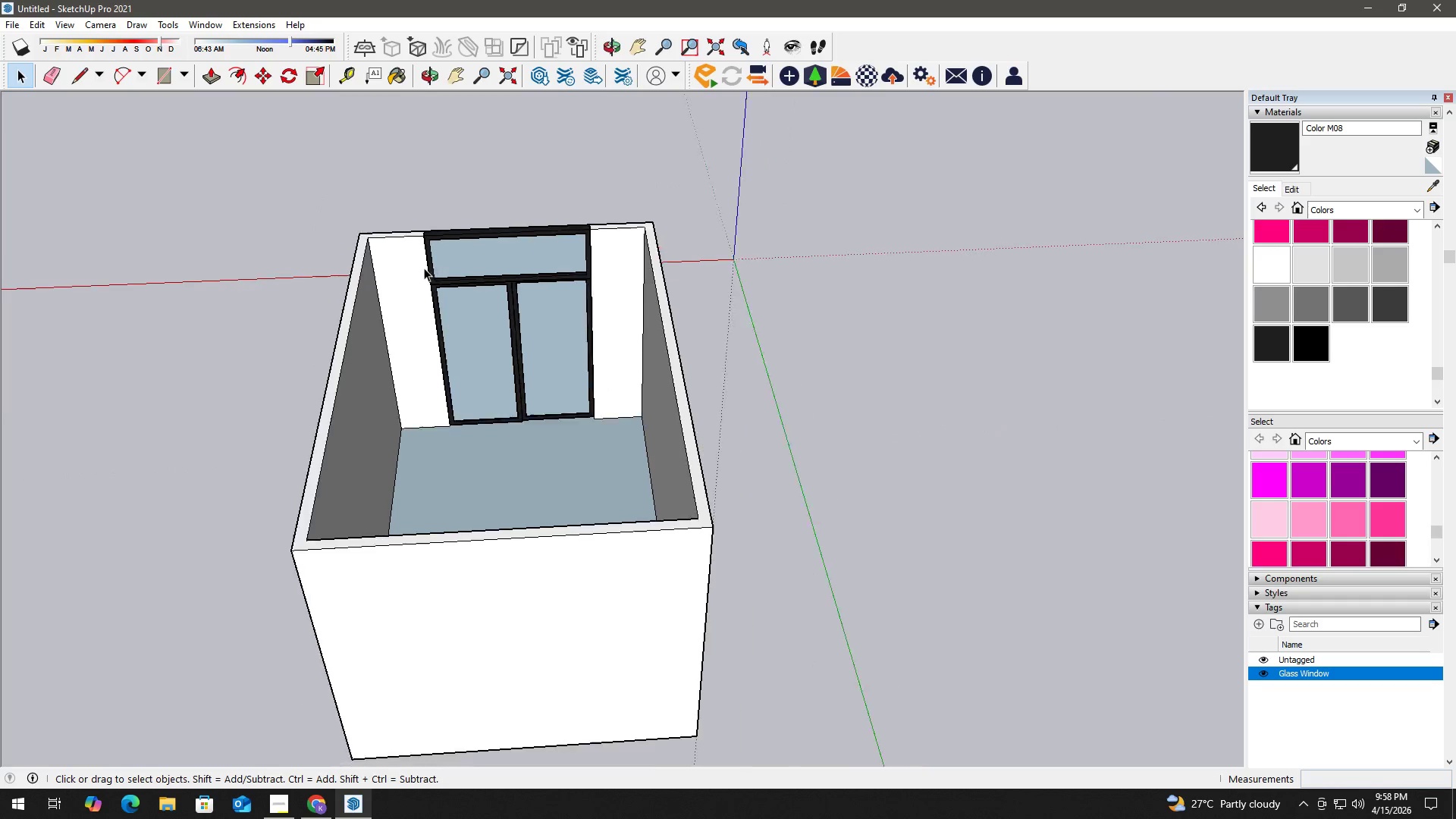 
key(T)
 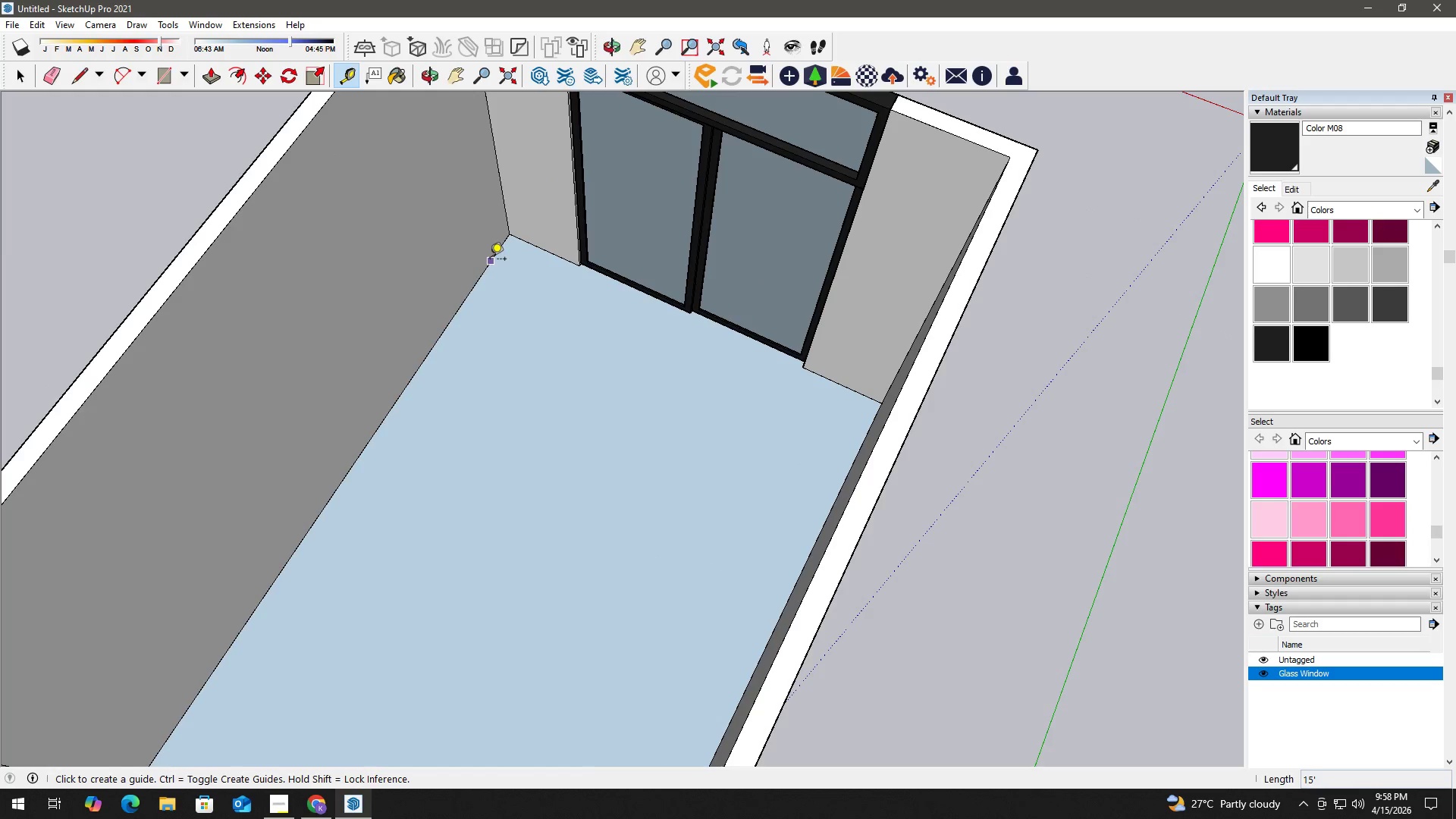 
scroll: coordinate [548, 287], scroll_direction: up, amount: 5.0
 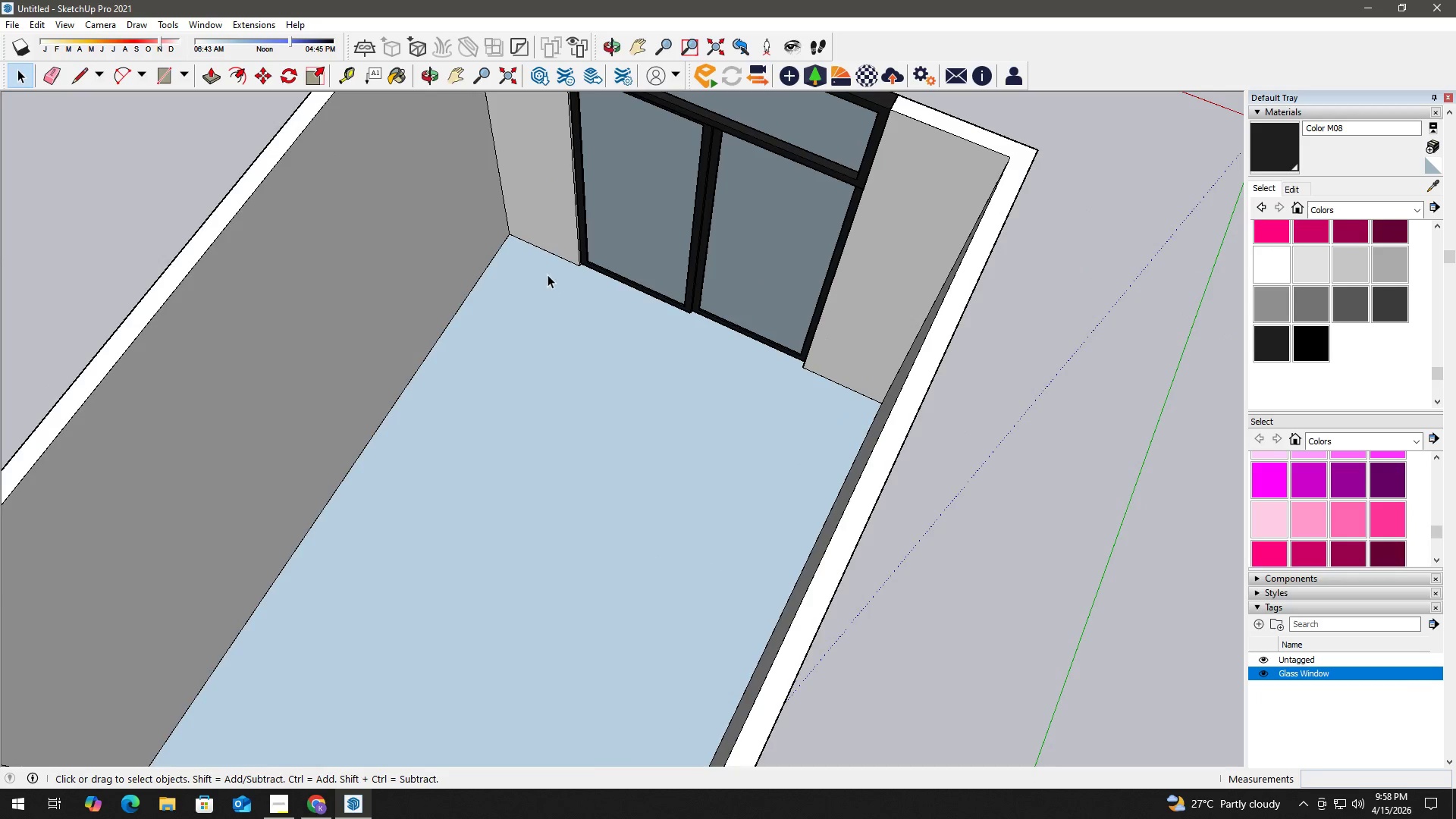 
left_click([490, 260])
 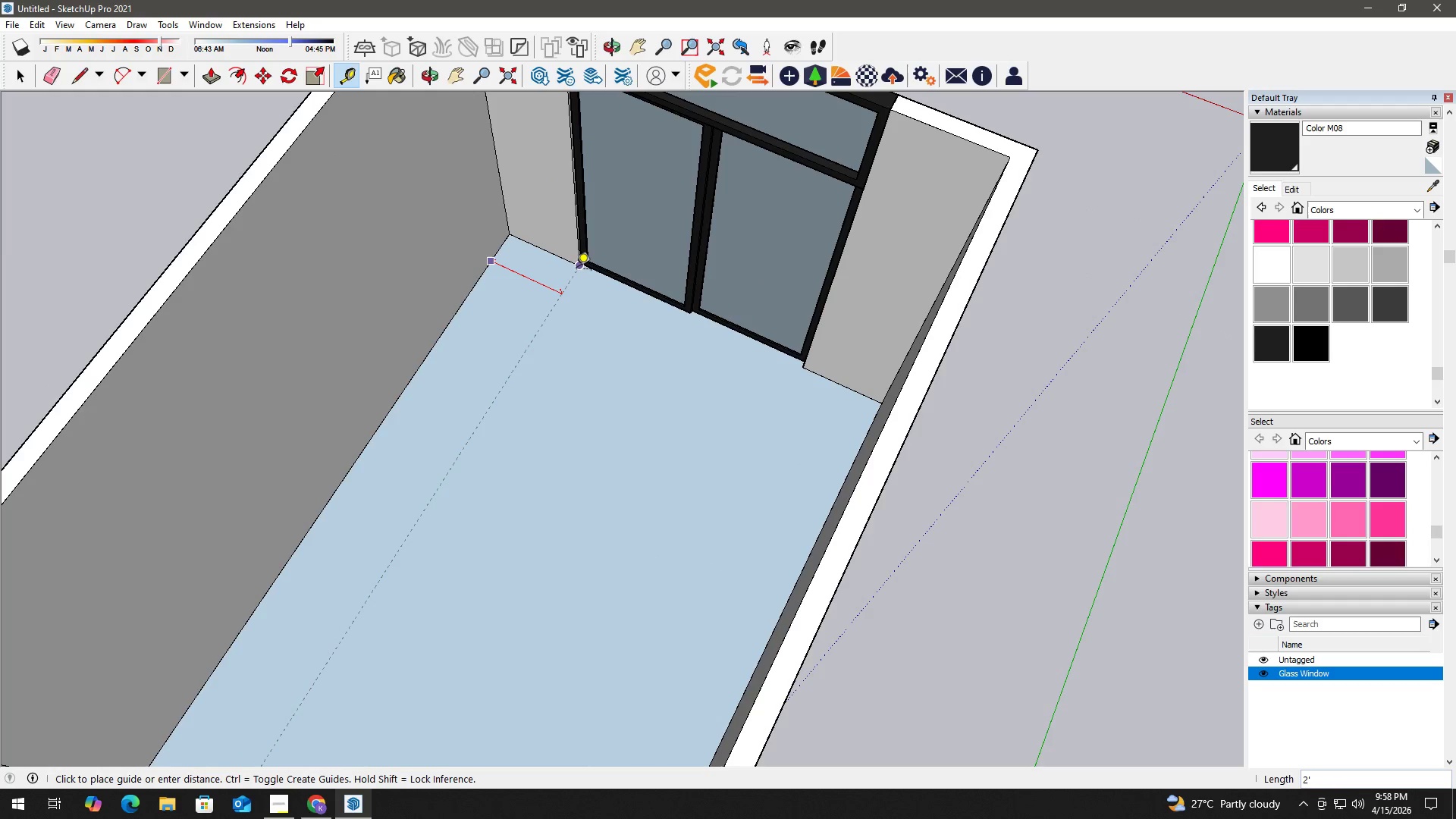 
left_click([578, 270])
 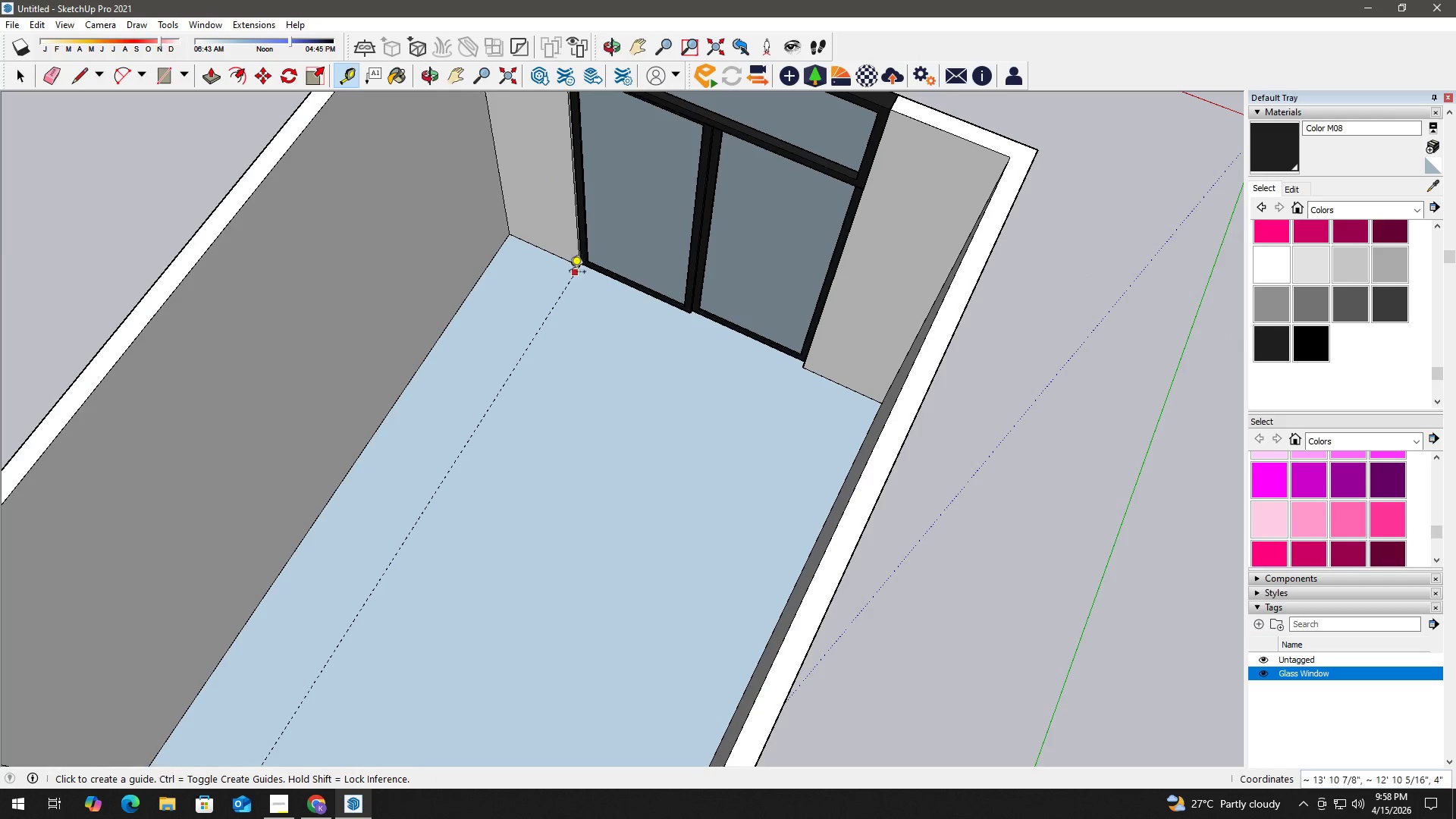 
key(Space)
 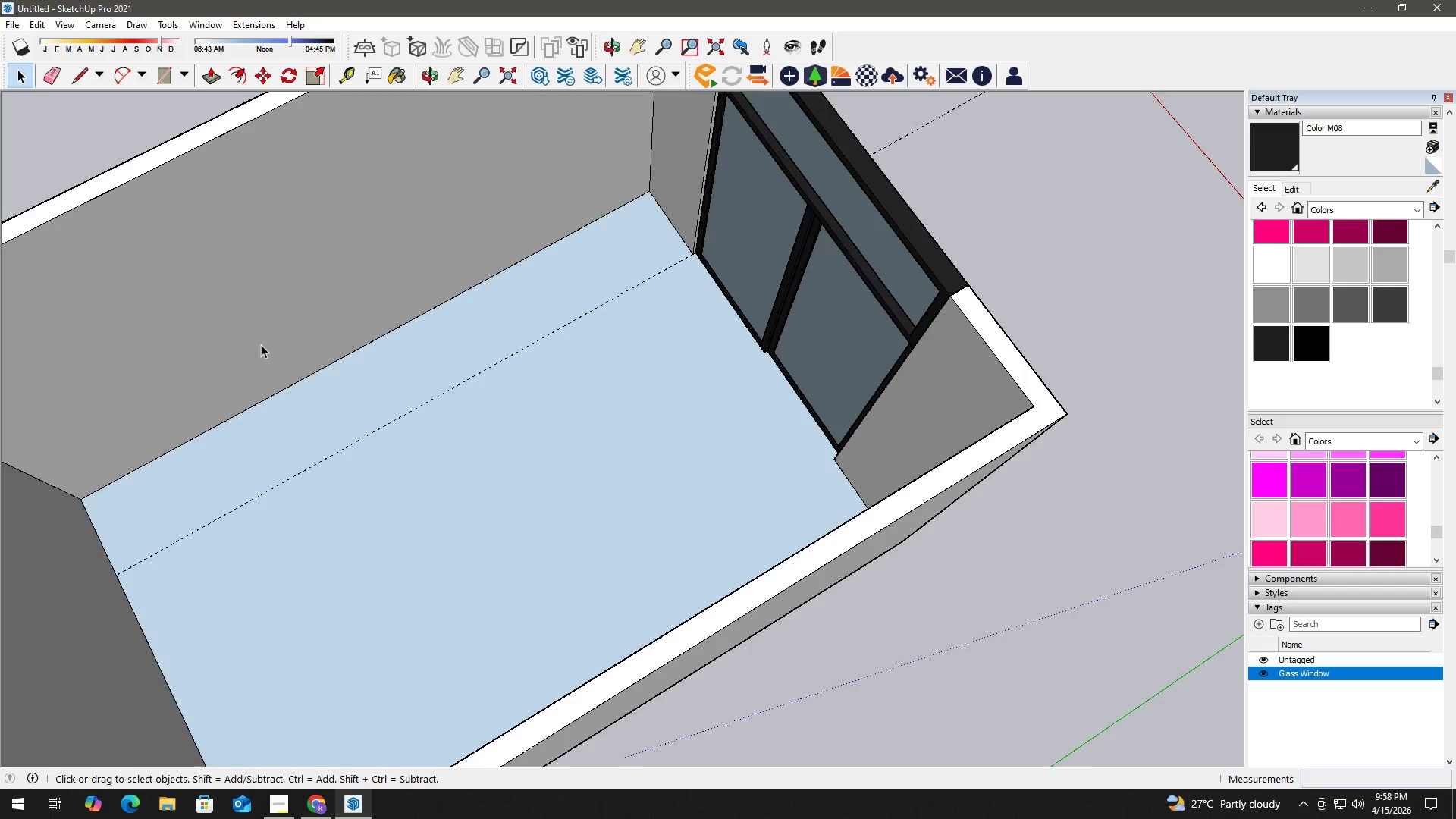 
type(ht h)
 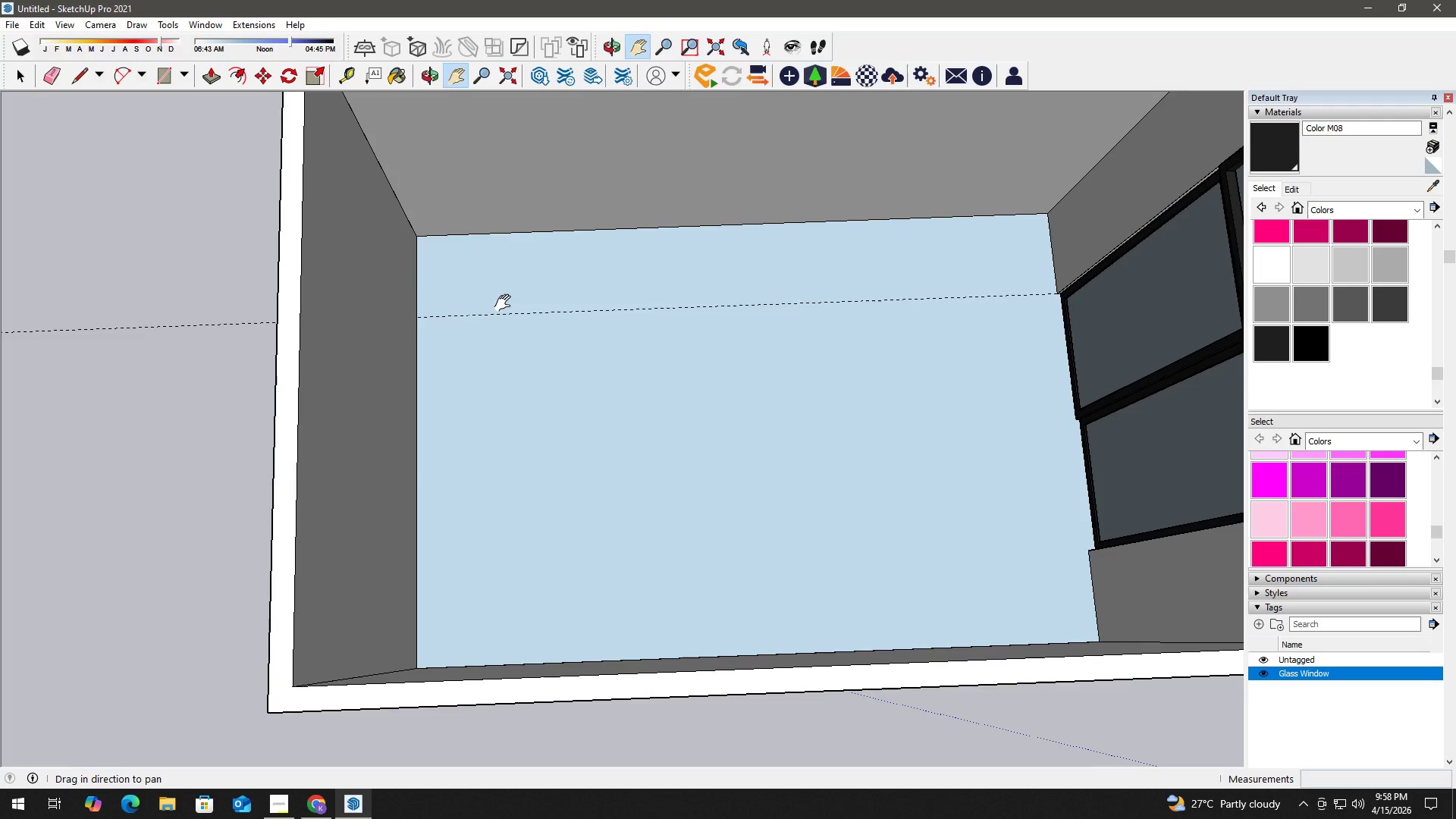 
left_click_drag(start_coordinate=[257, 318], to_coordinate=[457, 332])
 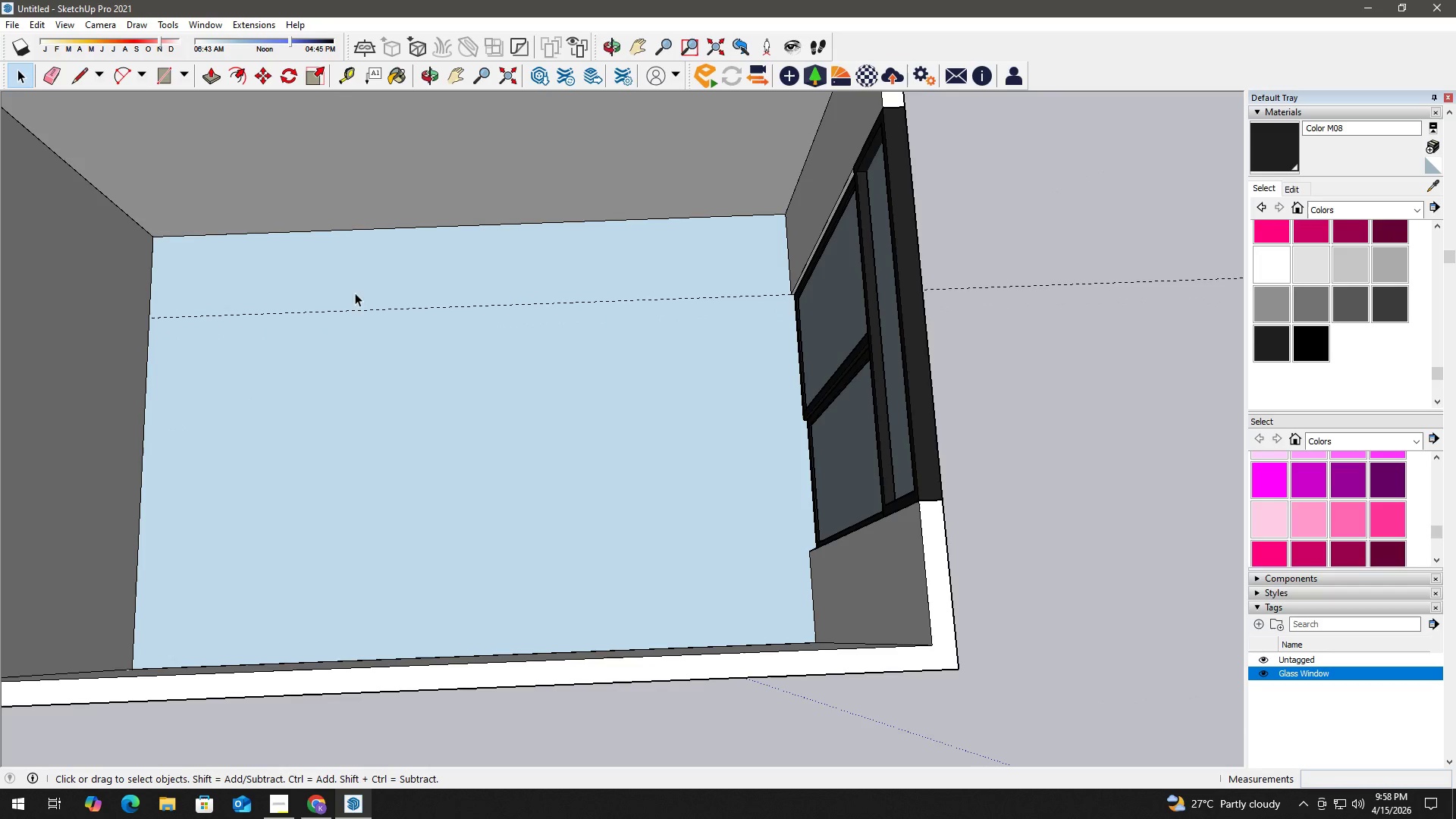 
left_click_drag(start_coordinate=[323, 294], to_coordinate=[589, 293])
 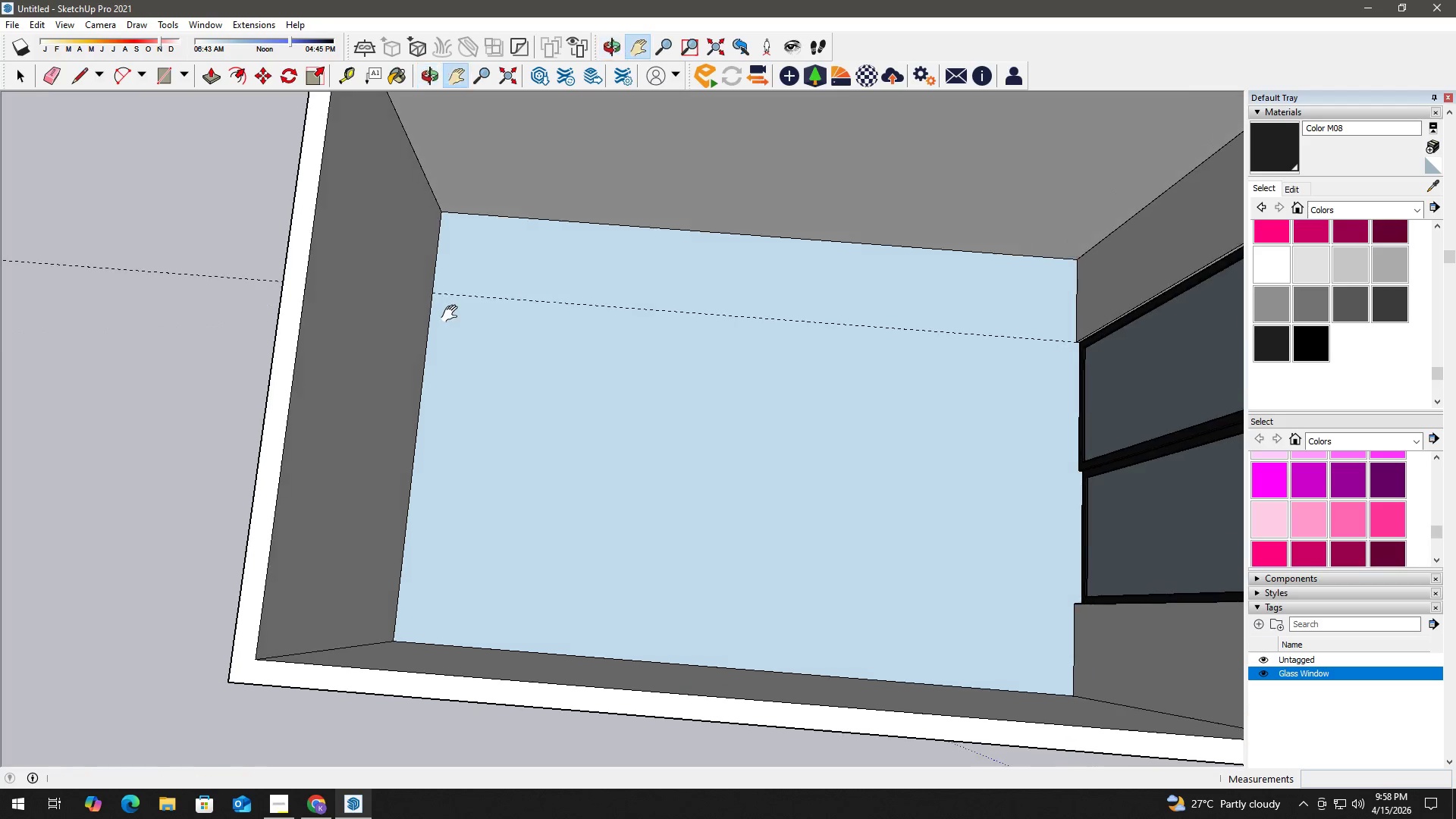 
scroll: coordinate [540, 300], scroll_direction: down, amount: 2.0
 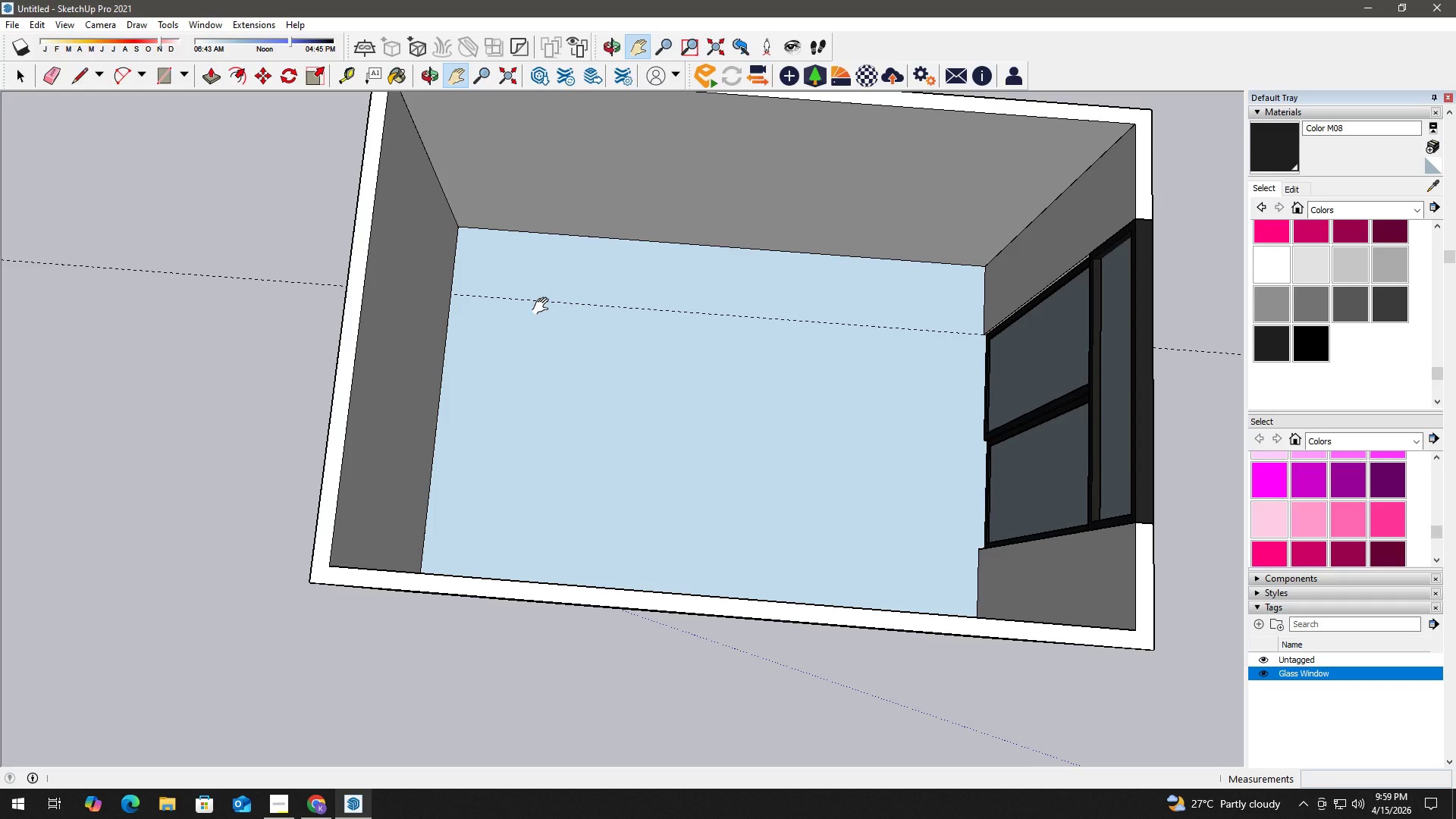 
wait(54.87)
 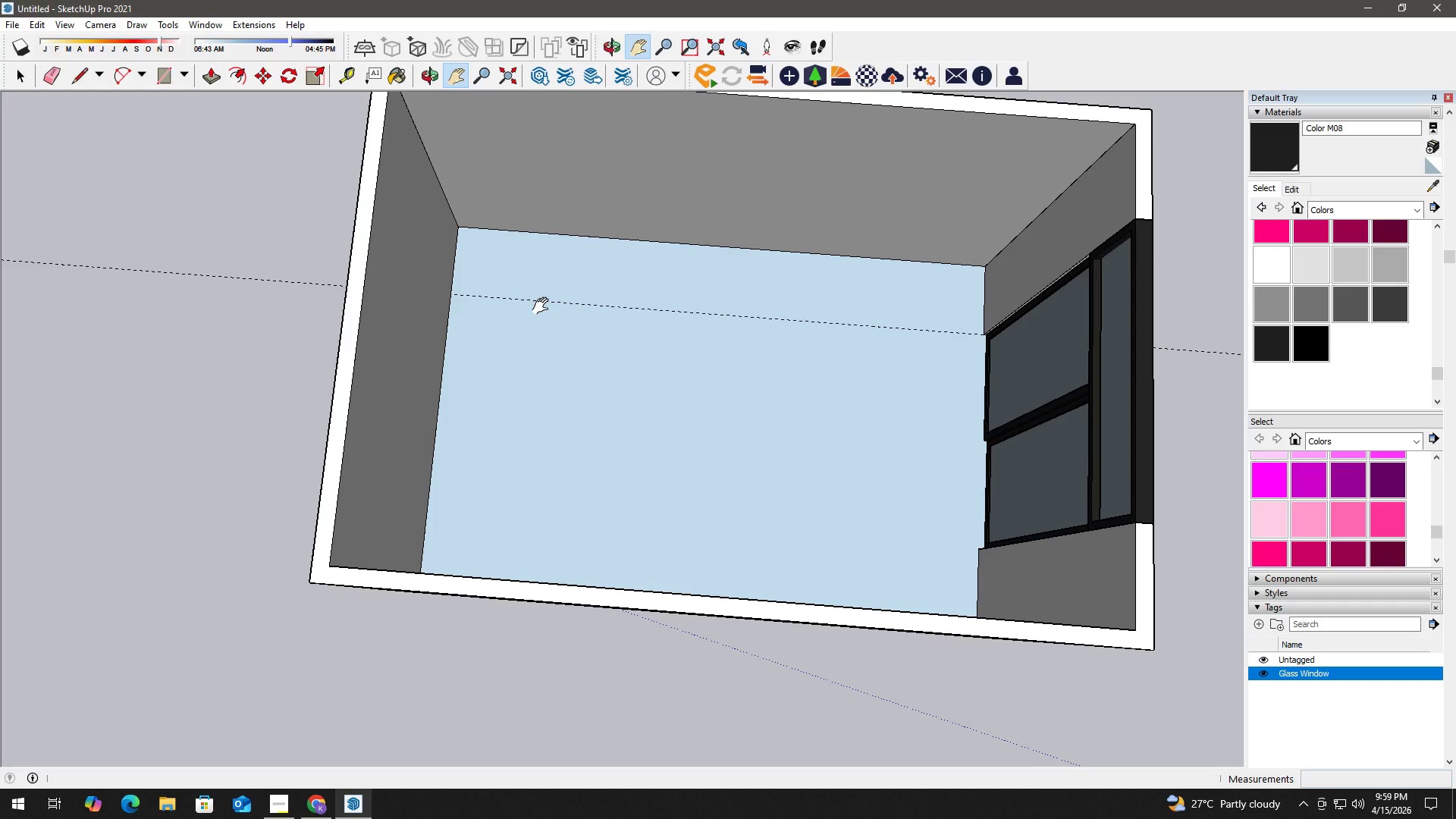 
key(Space)
 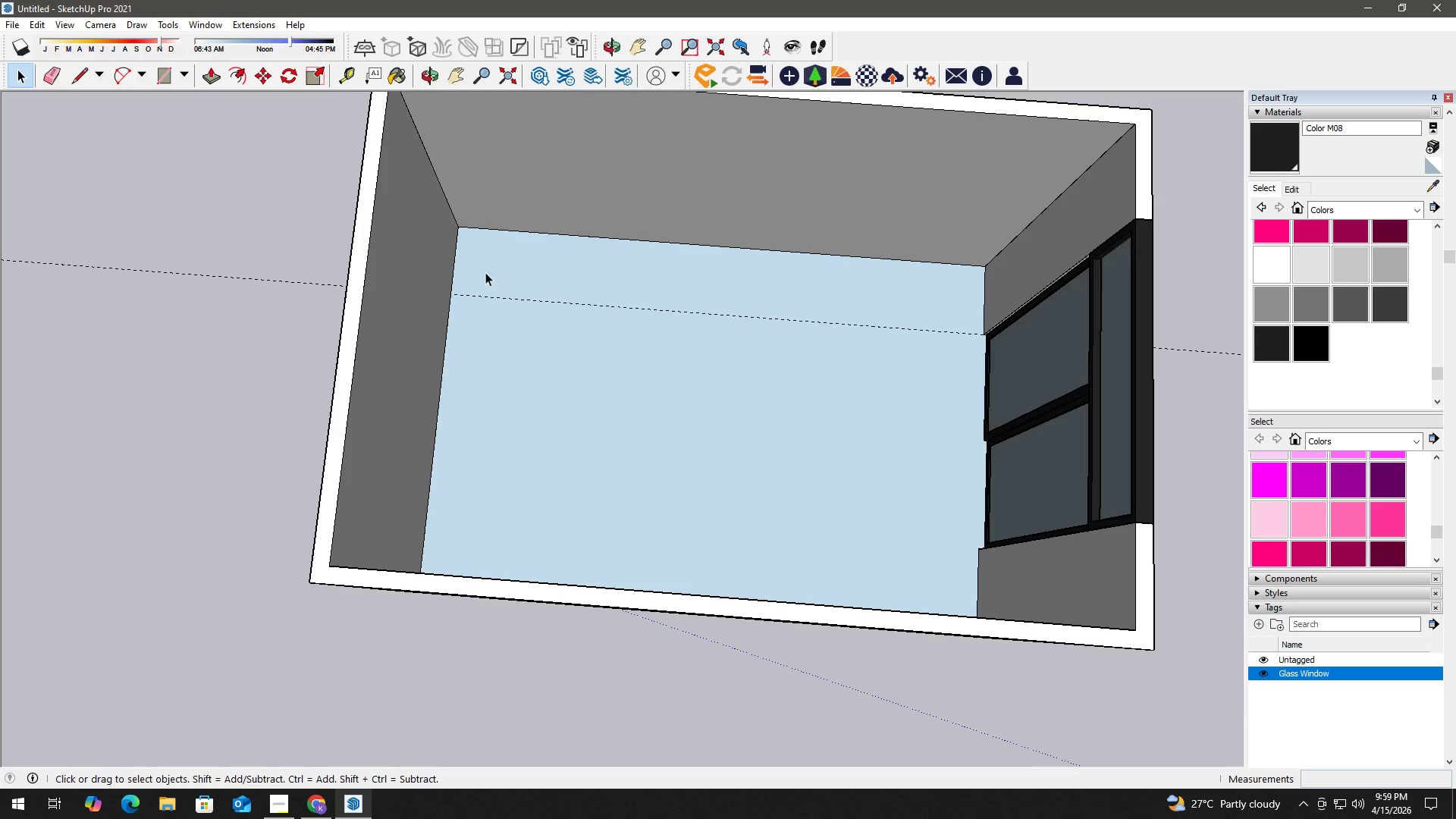 
key(T)
 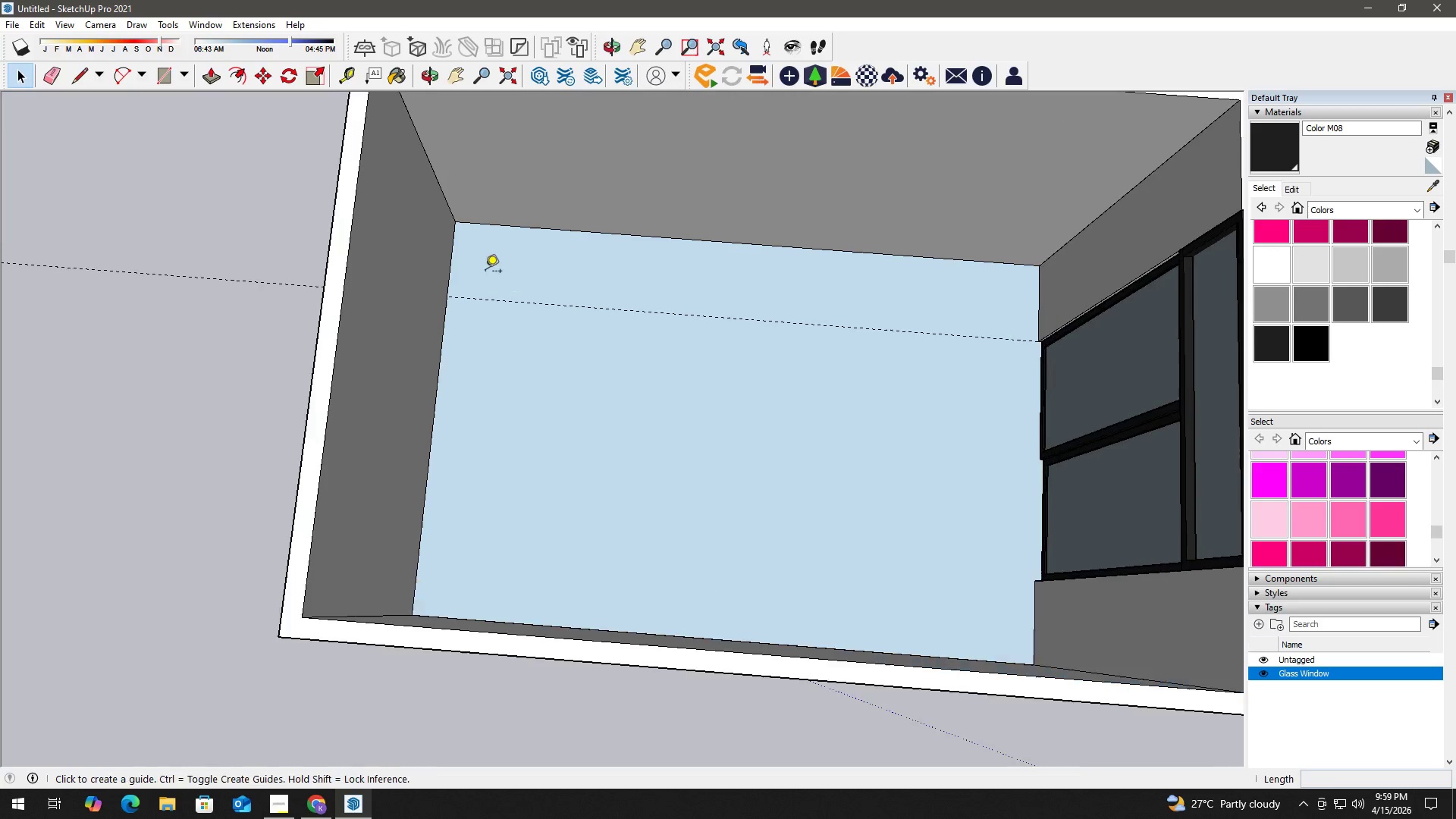 
scroll: coordinate [485, 272], scroll_direction: up, amount: 1.0
 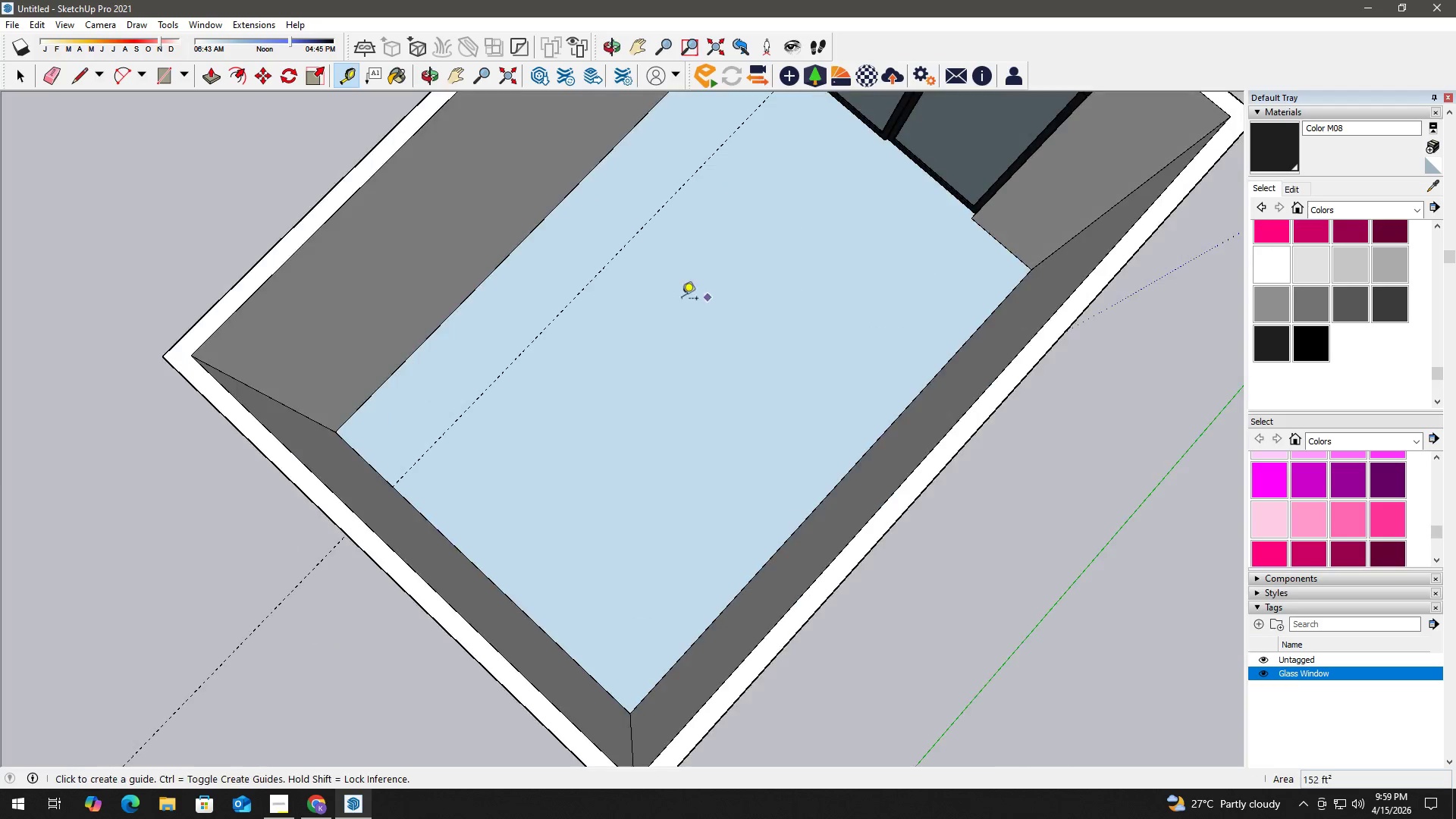 
key(Space)
 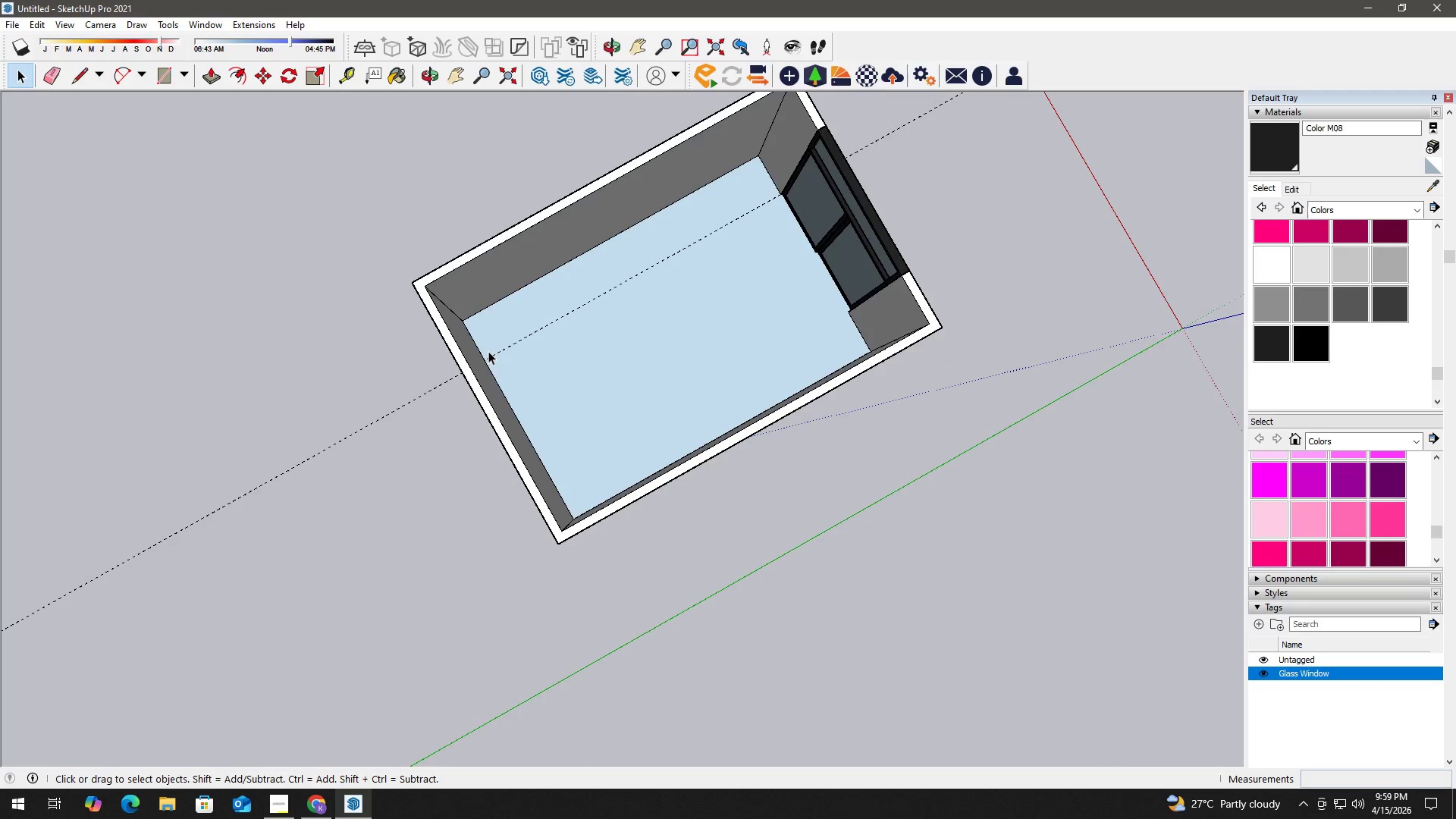 
scroll: coordinate [568, 316], scroll_direction: down, amount: 6.0
 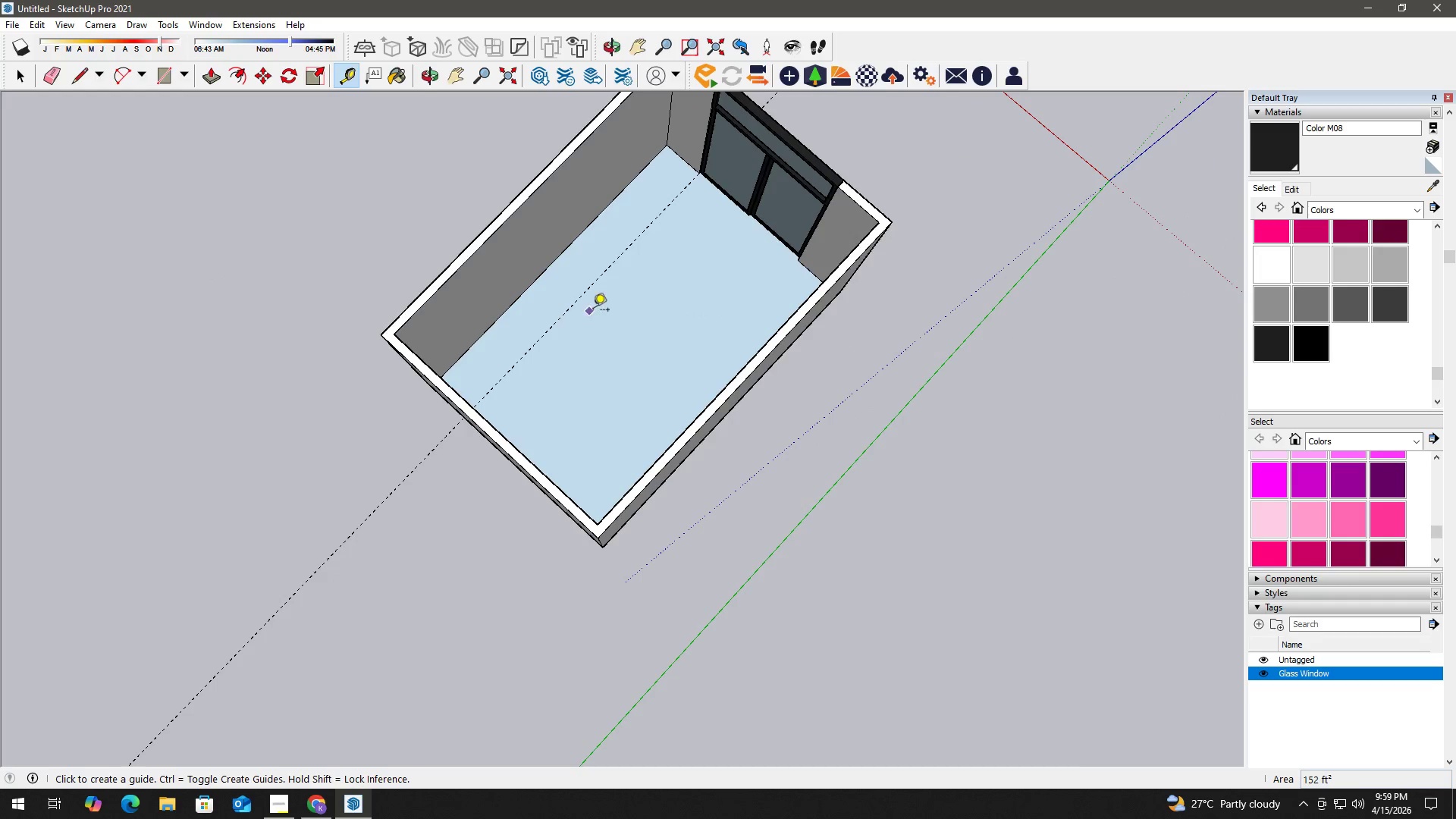 
key(T)
 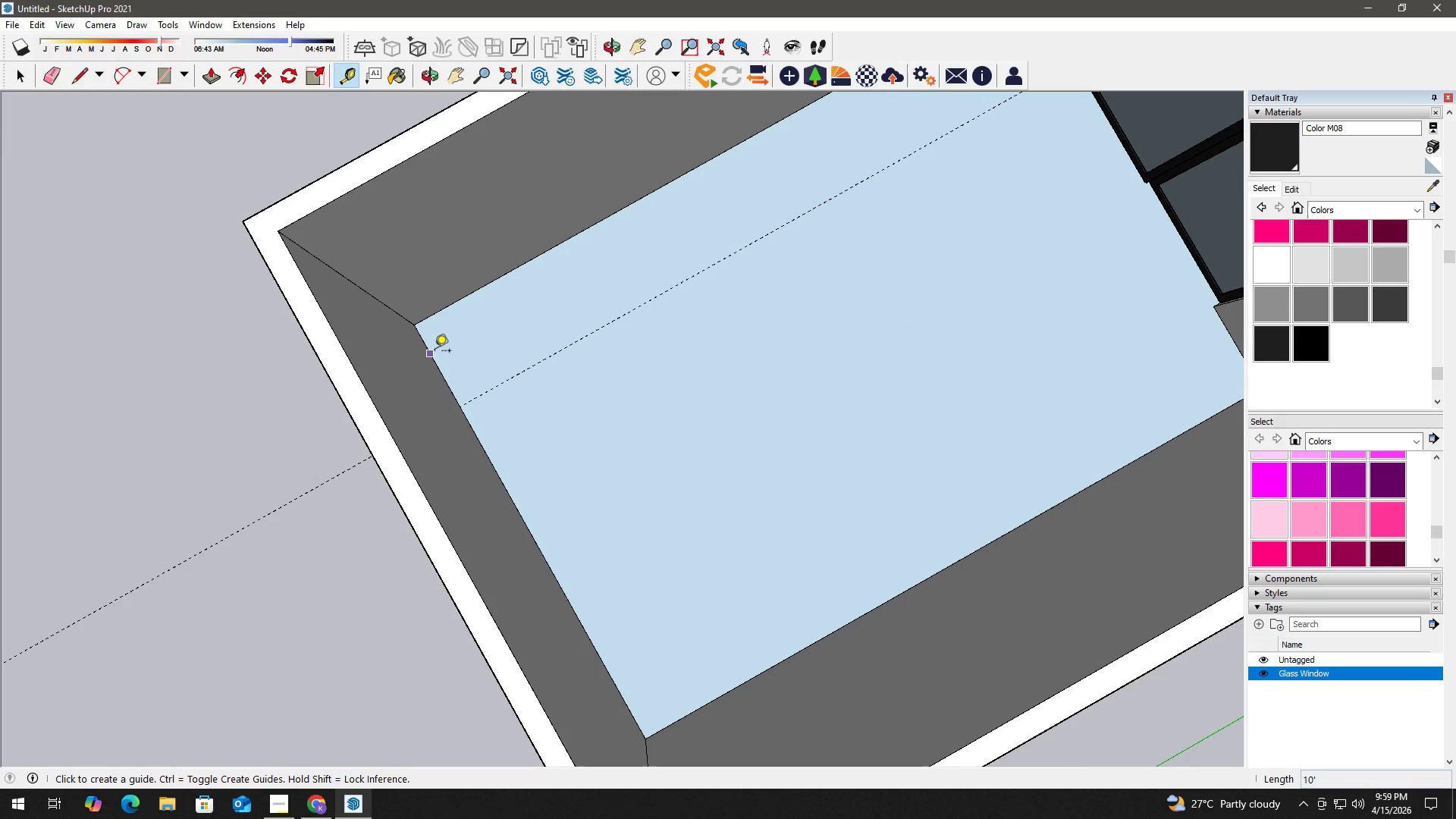 
scroll: coordinate [503, 306], scroll_direction: up, amount: 7.0
 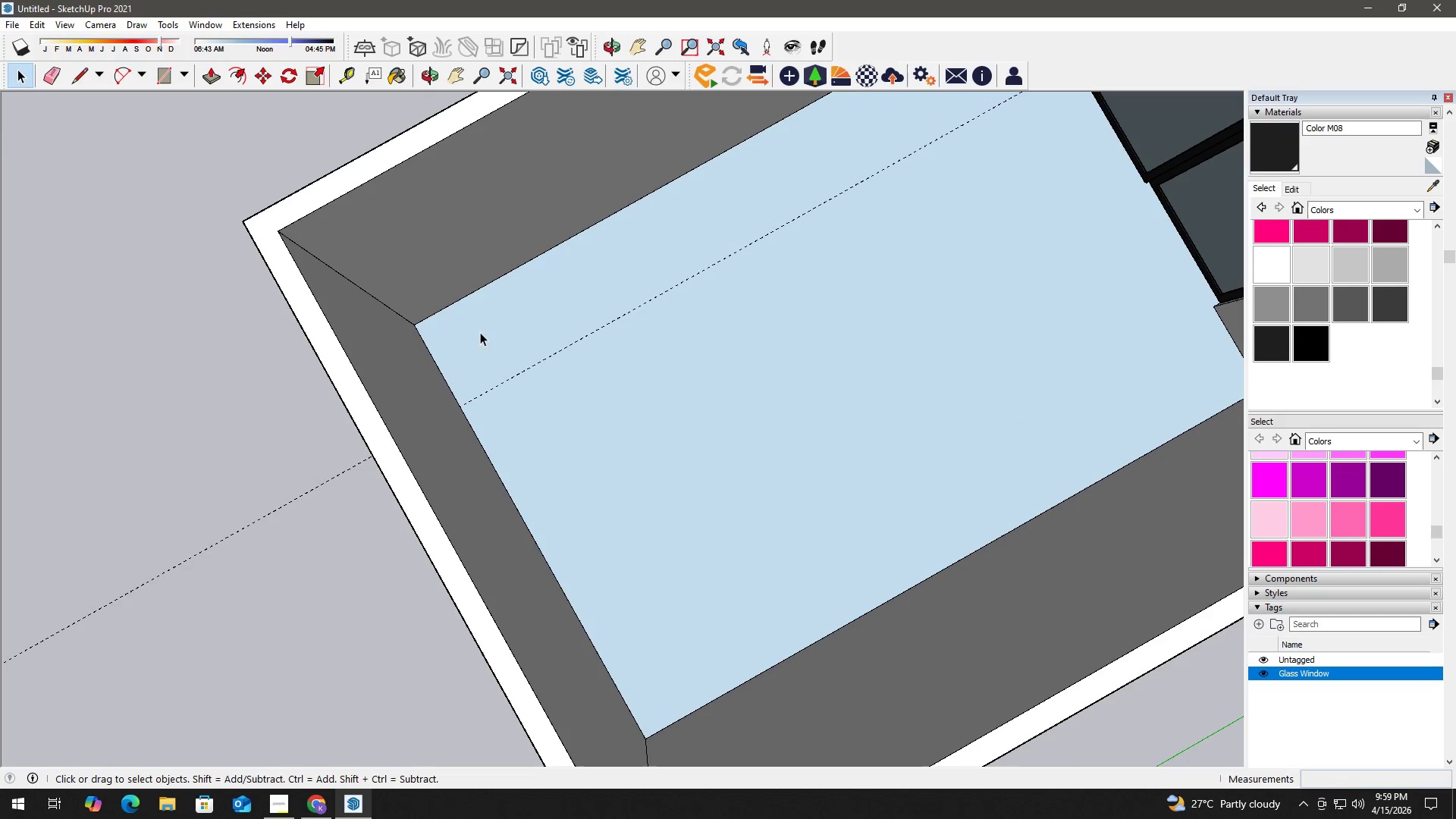 
left_click([434, 352])
 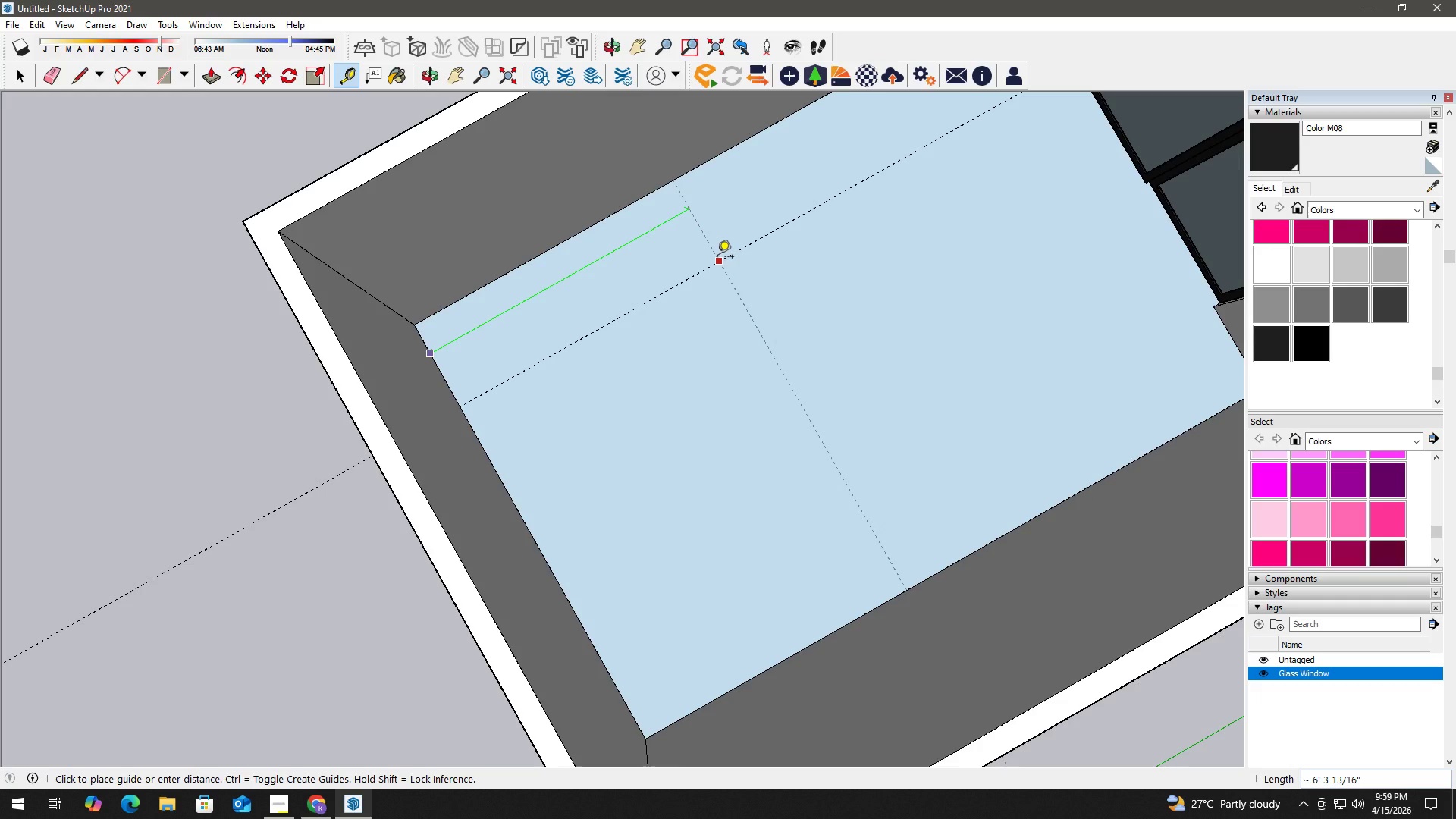 
wait(18.03)
 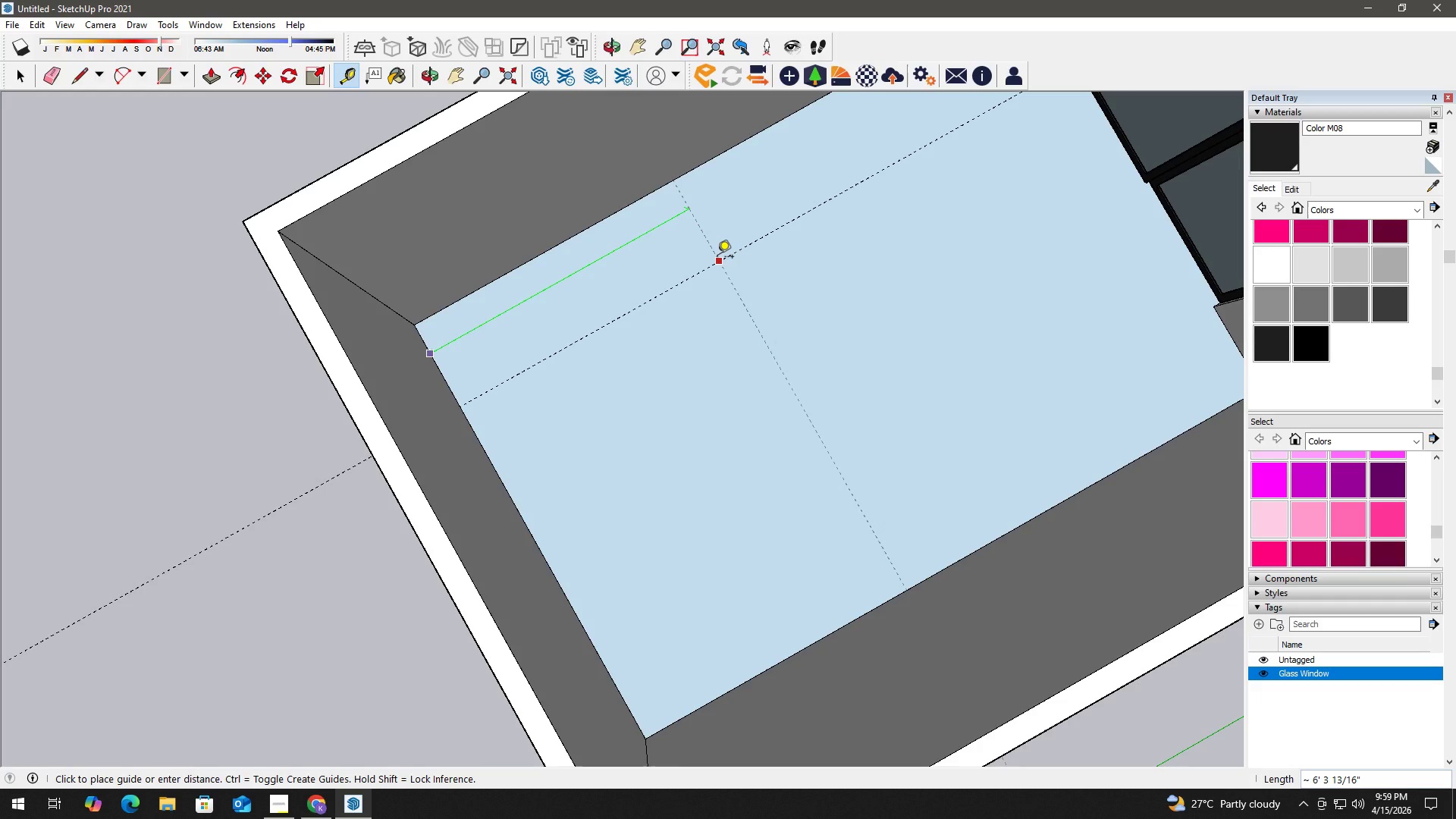 
key(Numpad1)
 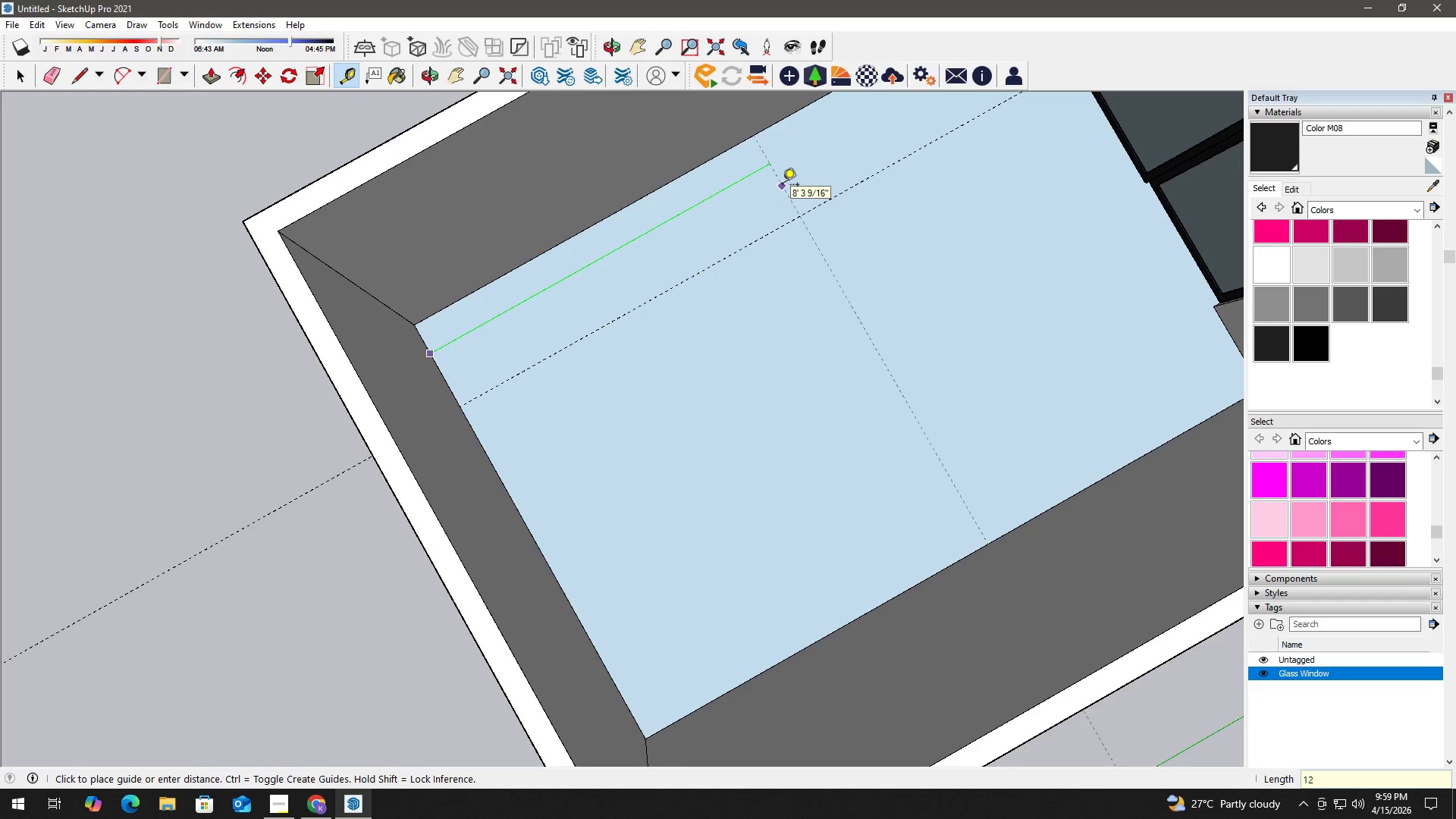 
key(Numpad2)
 